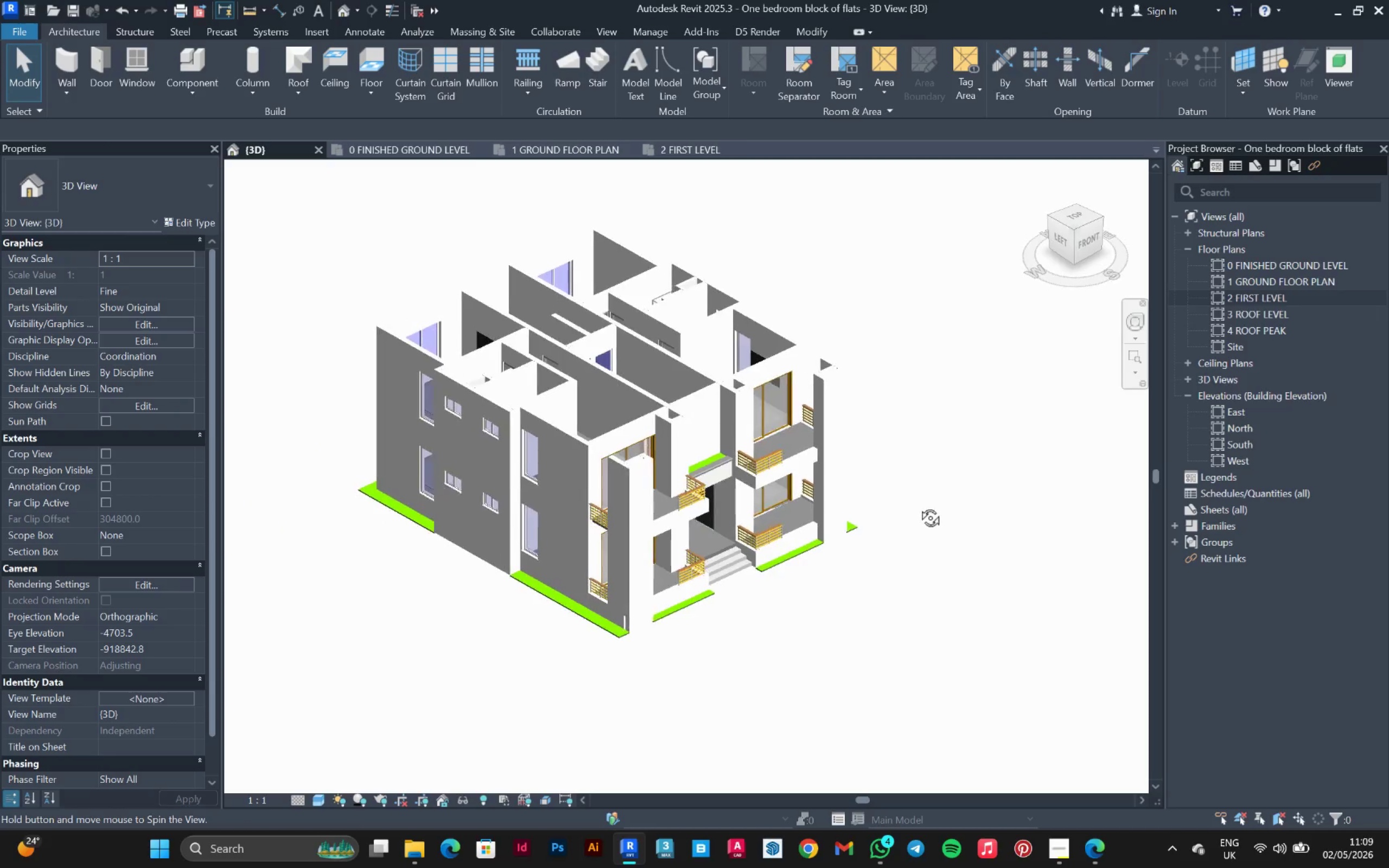 
key(Shift+ShiftLeft)
 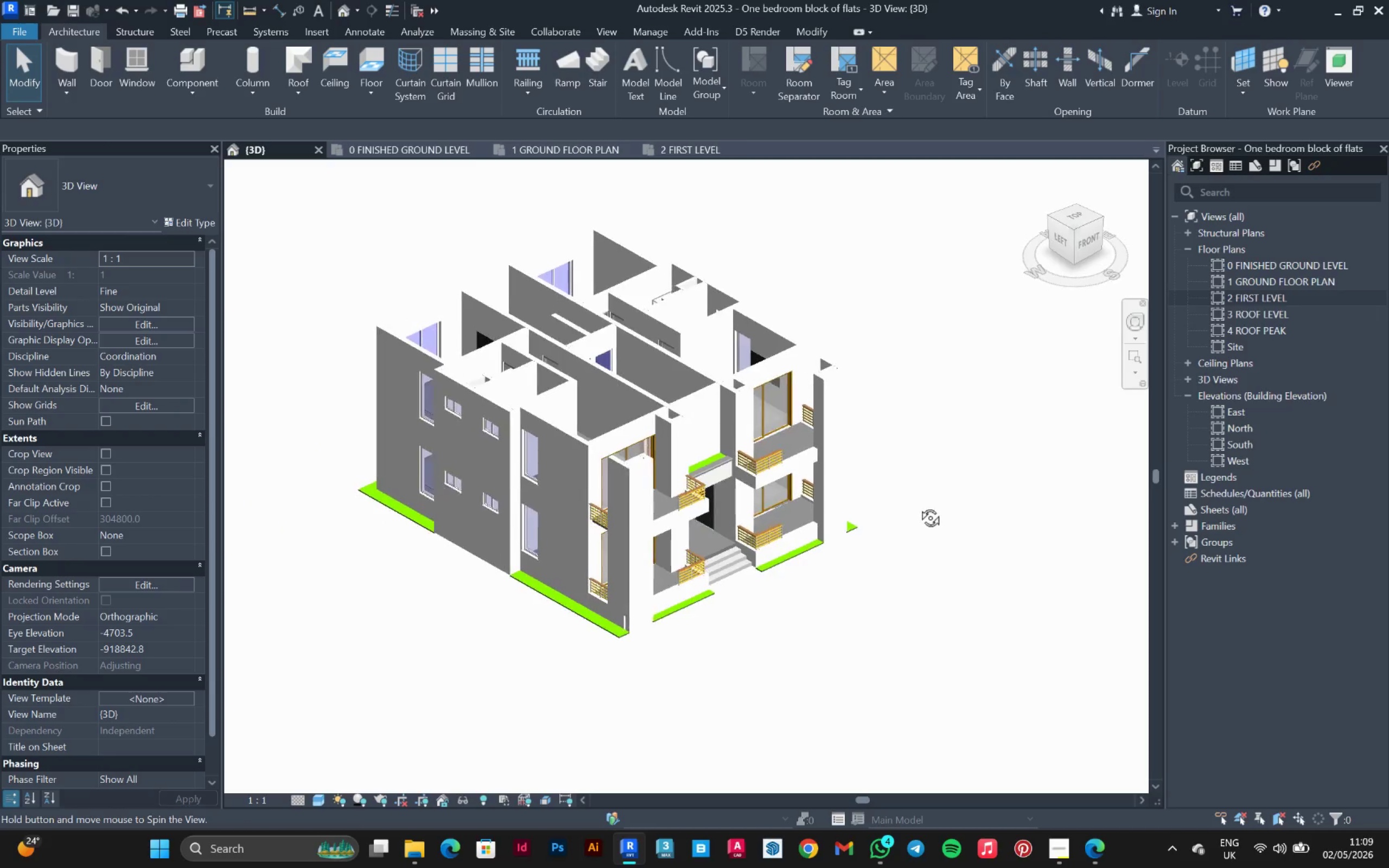 
key(Shift+ShiftLeft)
 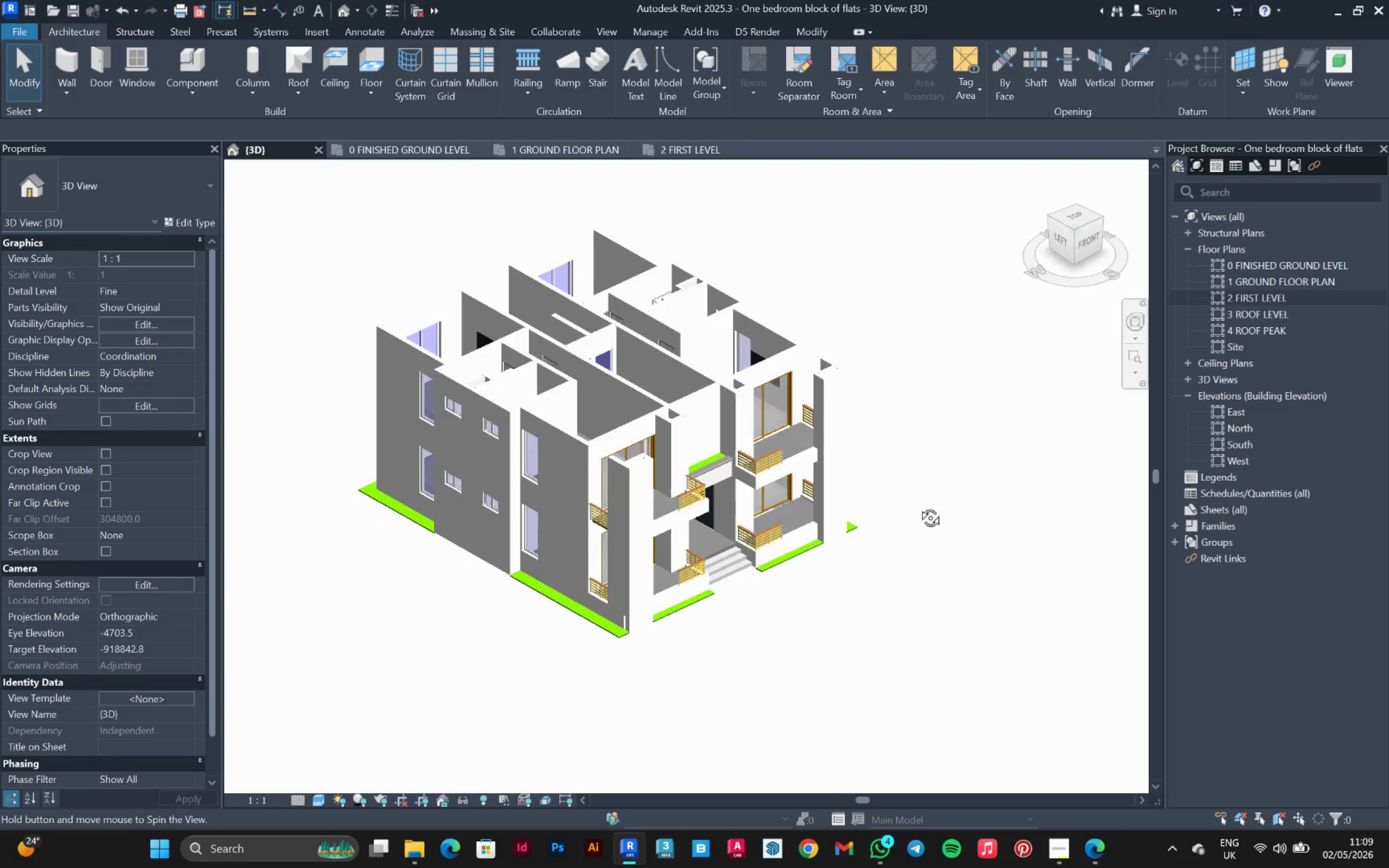 
key(Shift+ShiftLeft)
 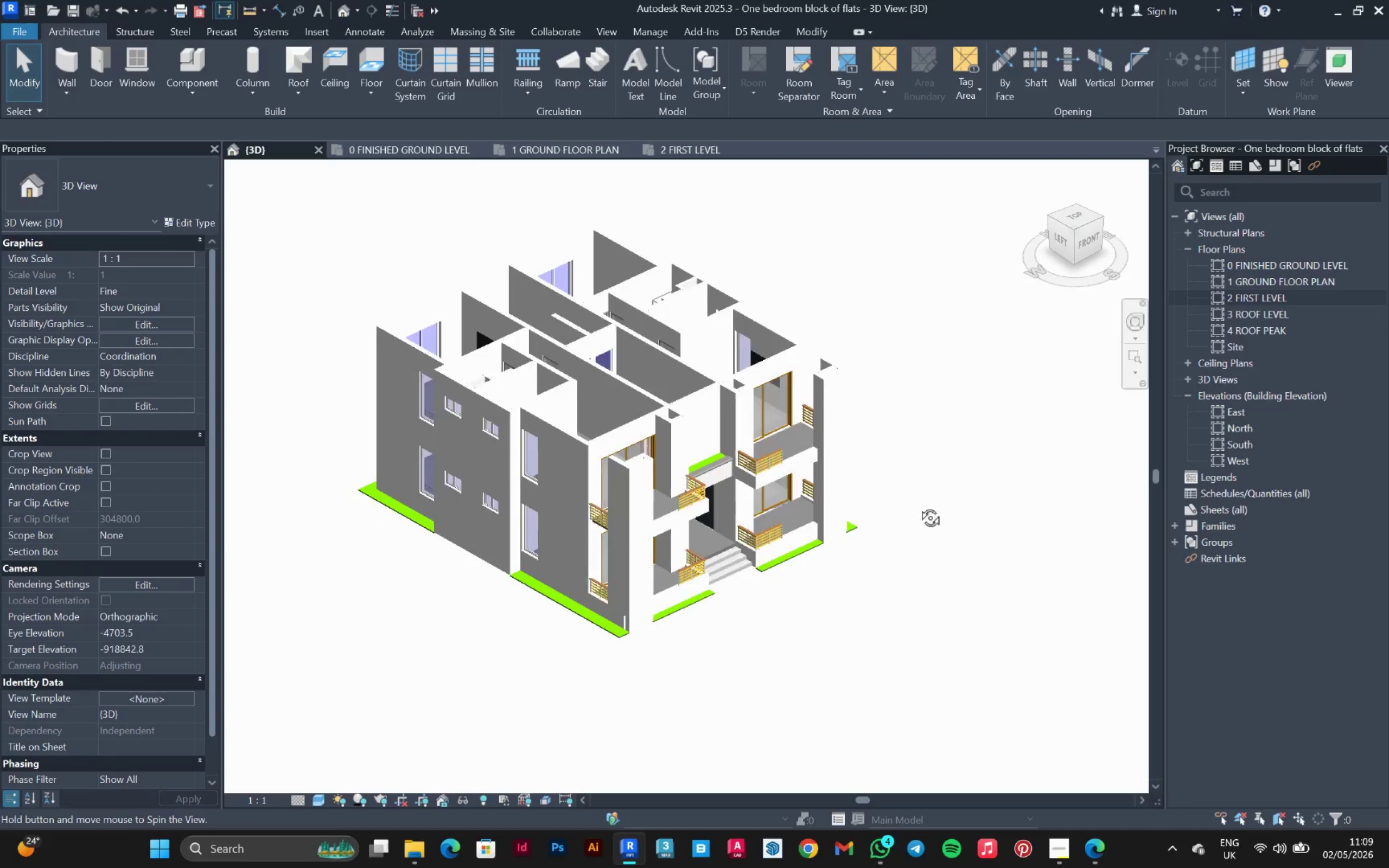 
key(Shift+ShiftLeft)
 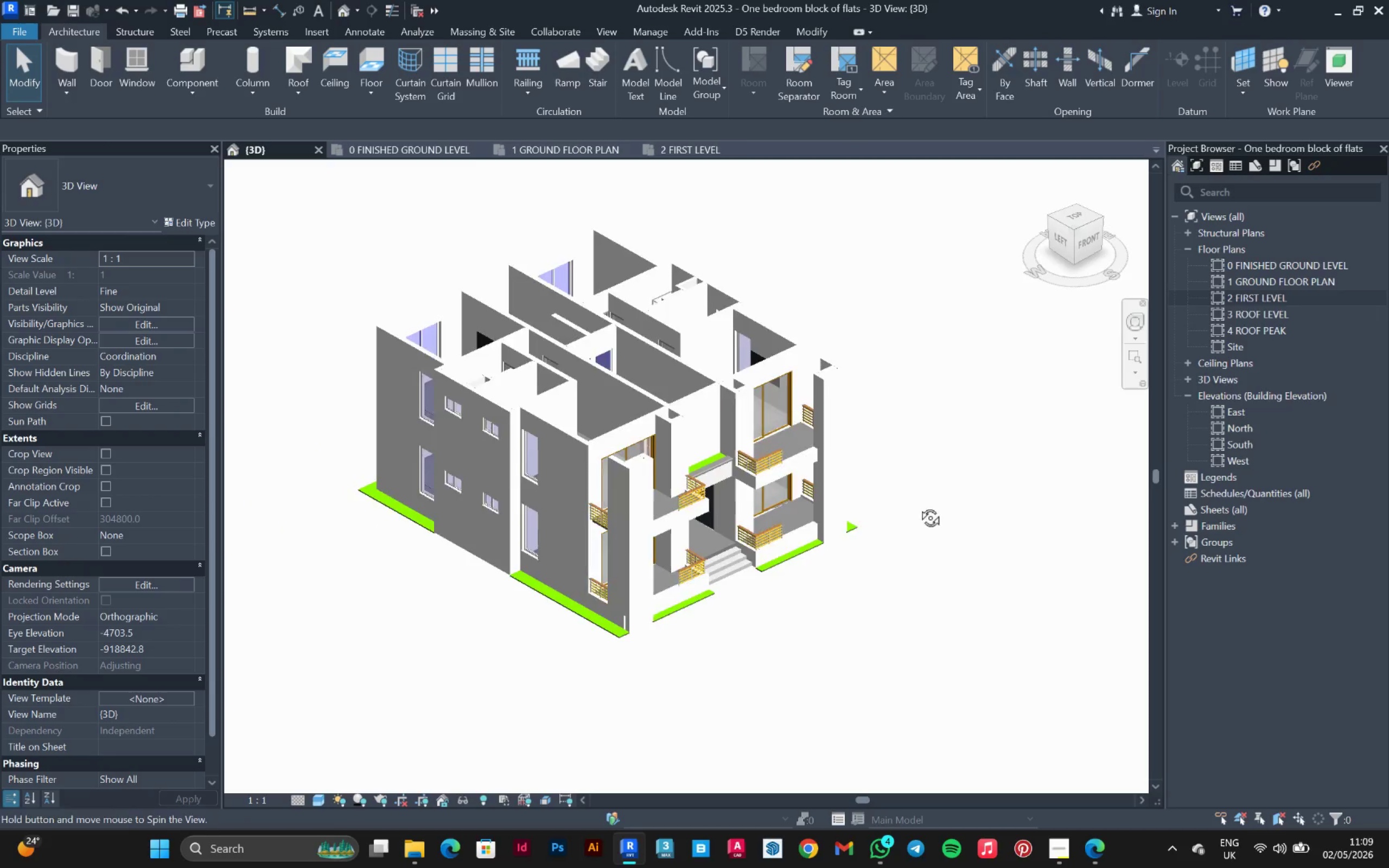 
key(Shift+ShiftLeft)
 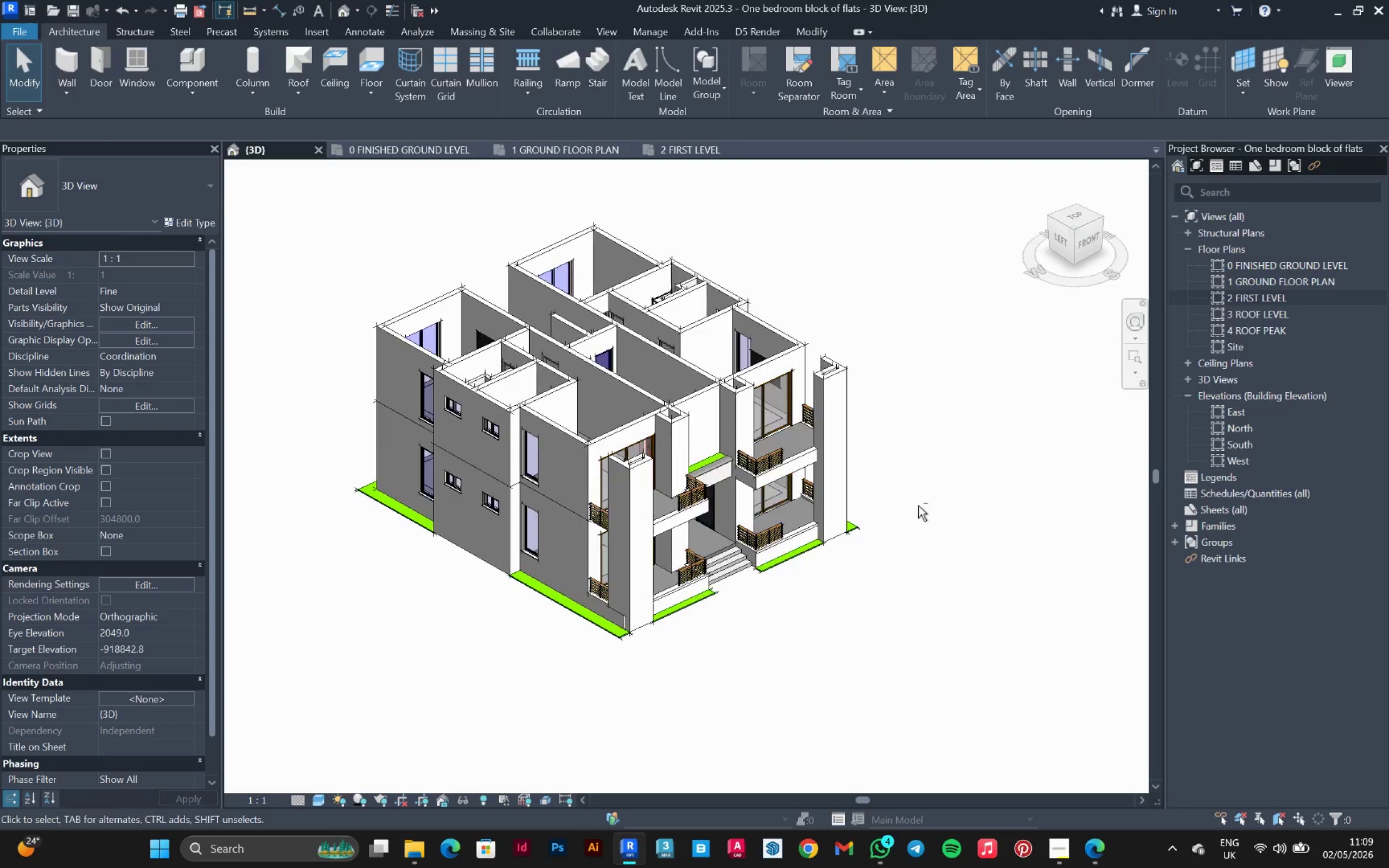 
key(Shift+ShiftLeft)
 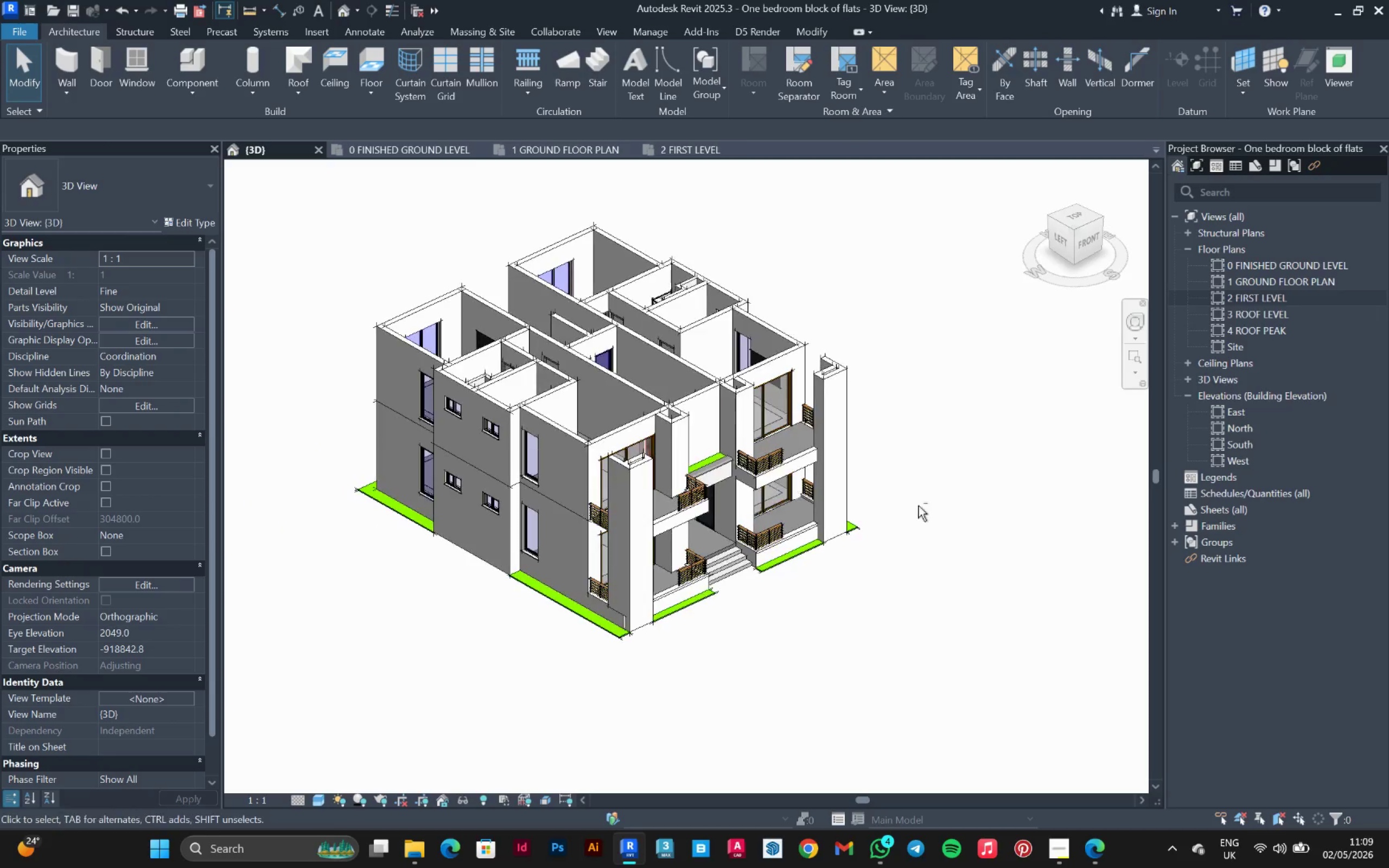 
key(Shift+ShiftLeft)
 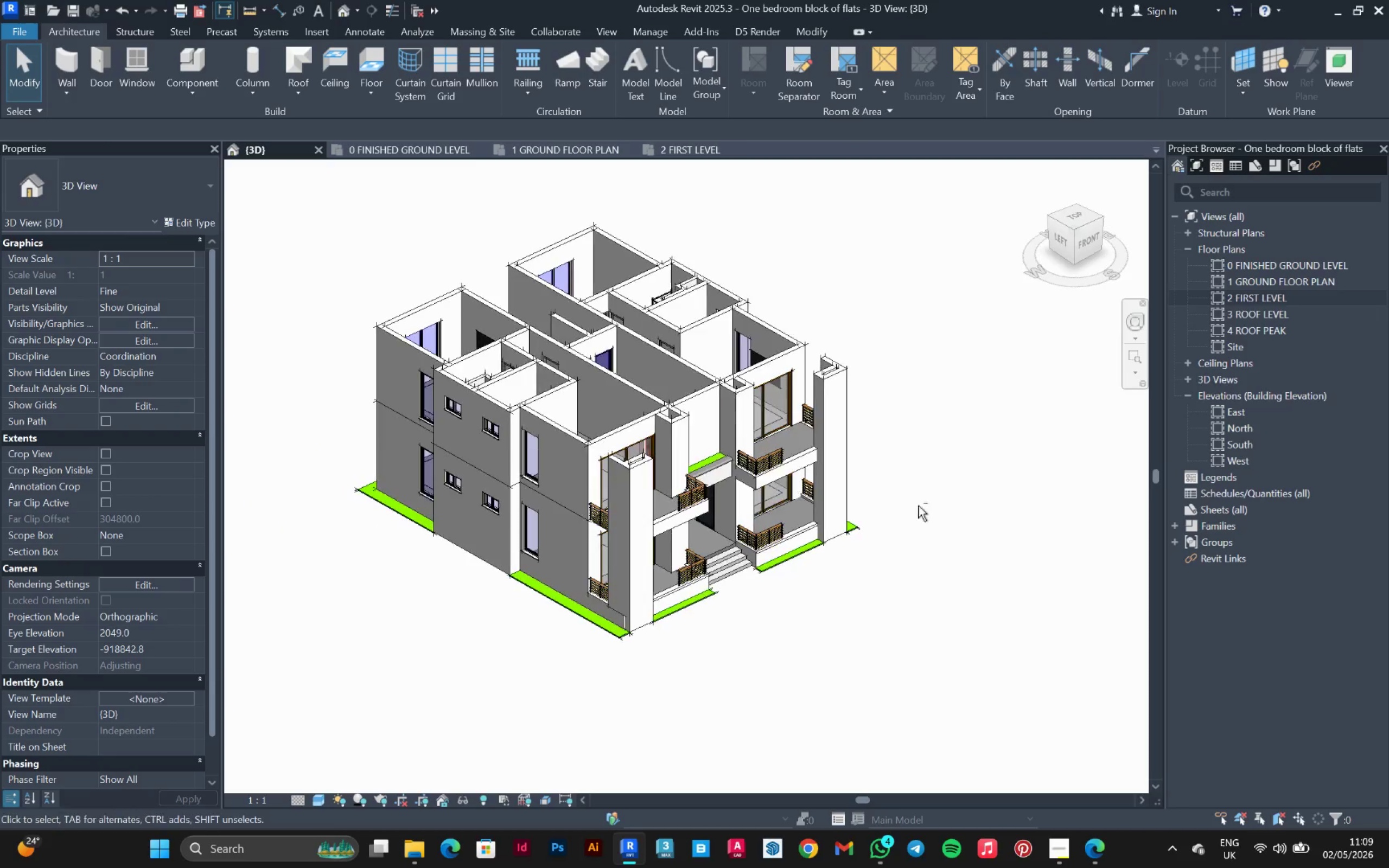 
key(Shift+ShiftLeft)
 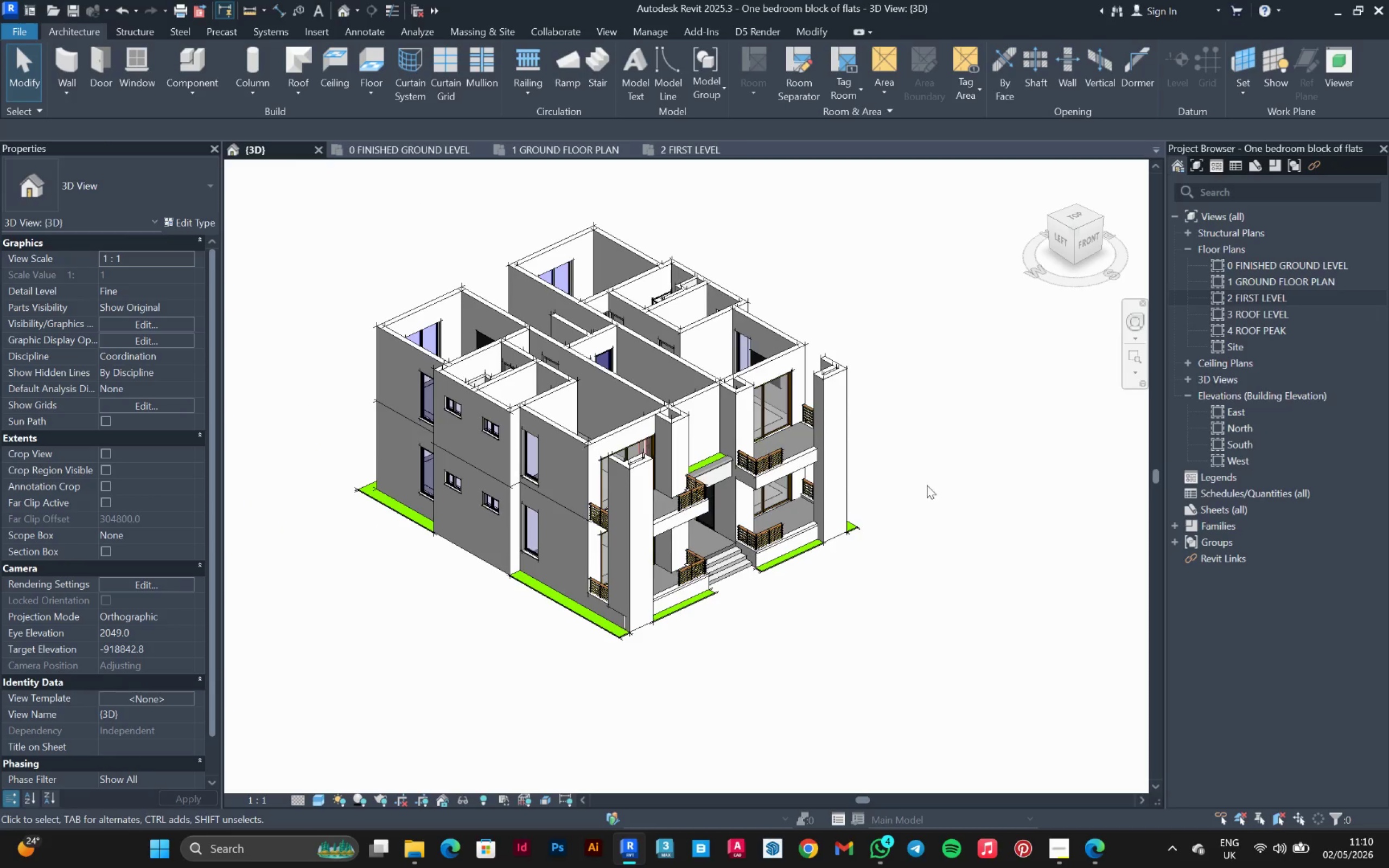 
left_click([691, 147])
 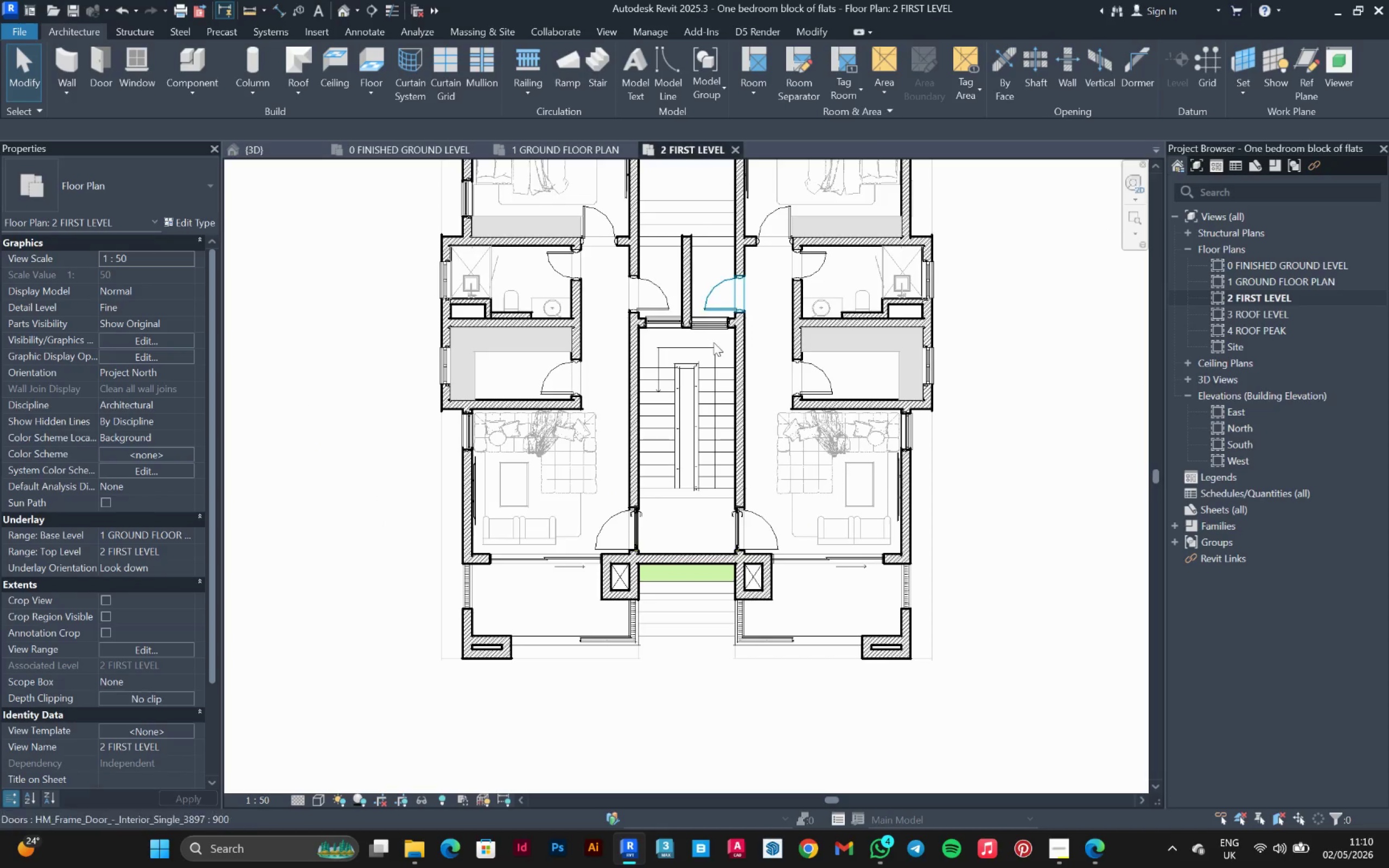 
scroll: coordinate [741, 461], scroll_direction: down, amount: 3.0
 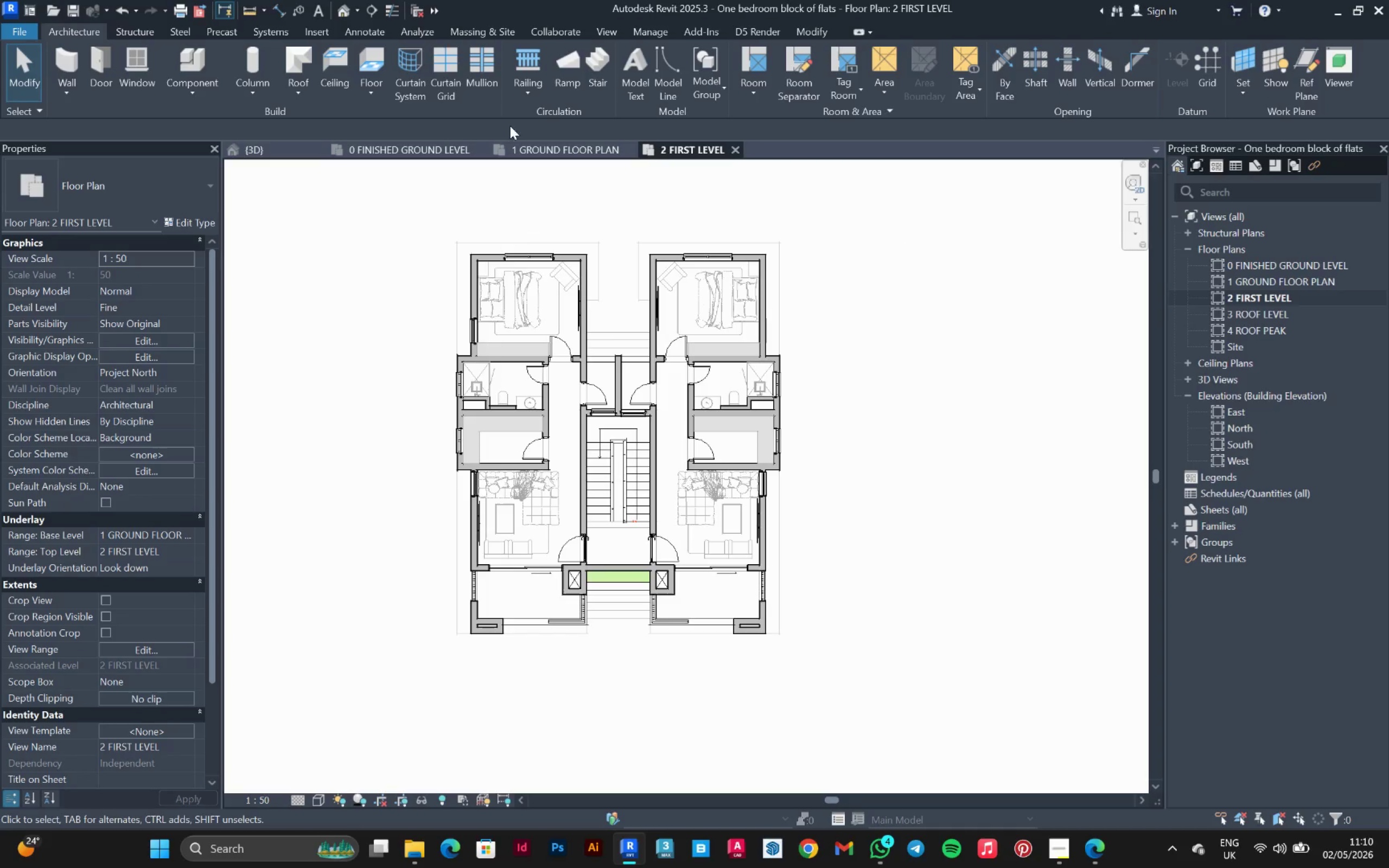 
scroll: coordinate [614, 539], scroll_direction: up, amount: 10.0
 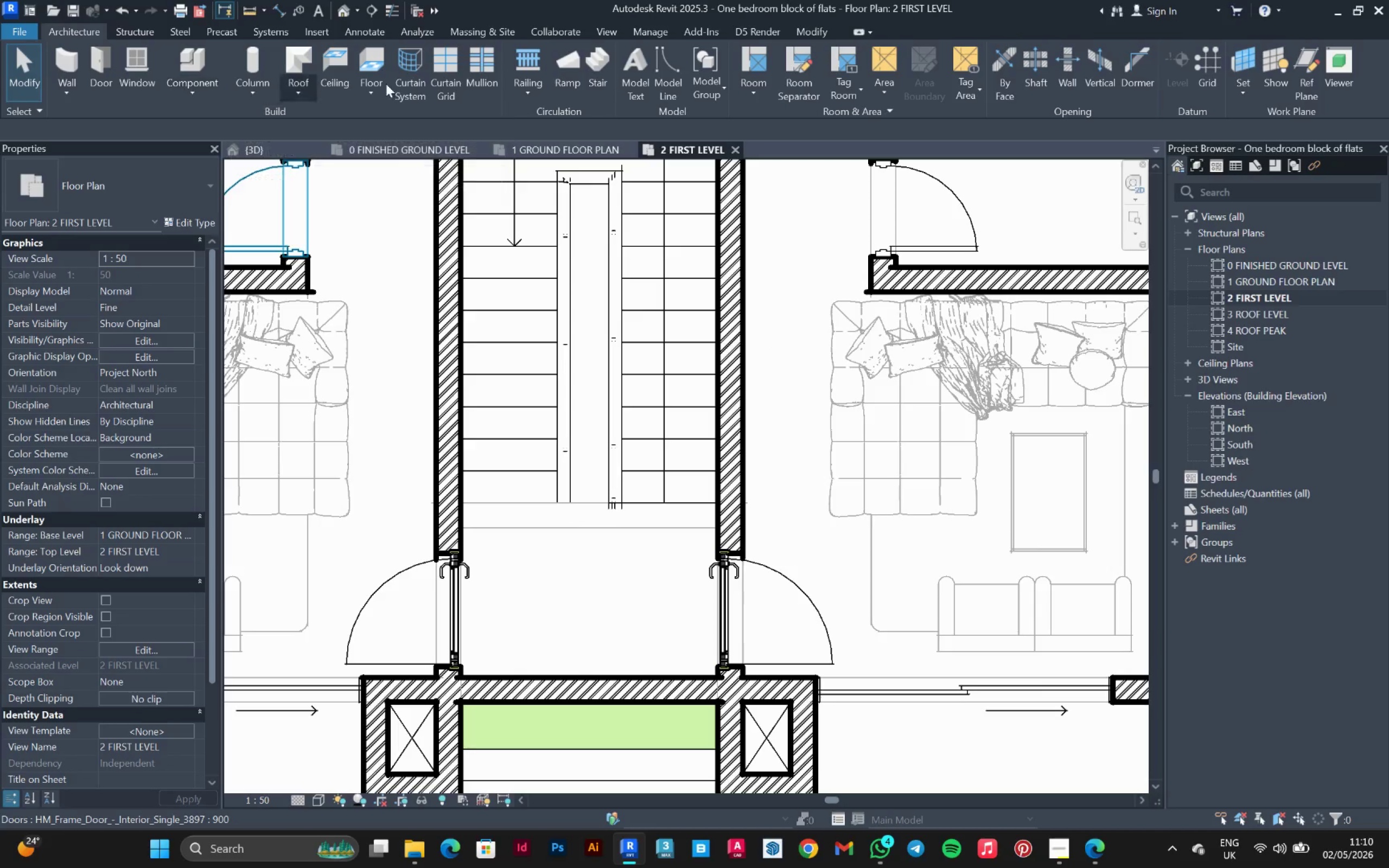 
left_click([518, 50])
 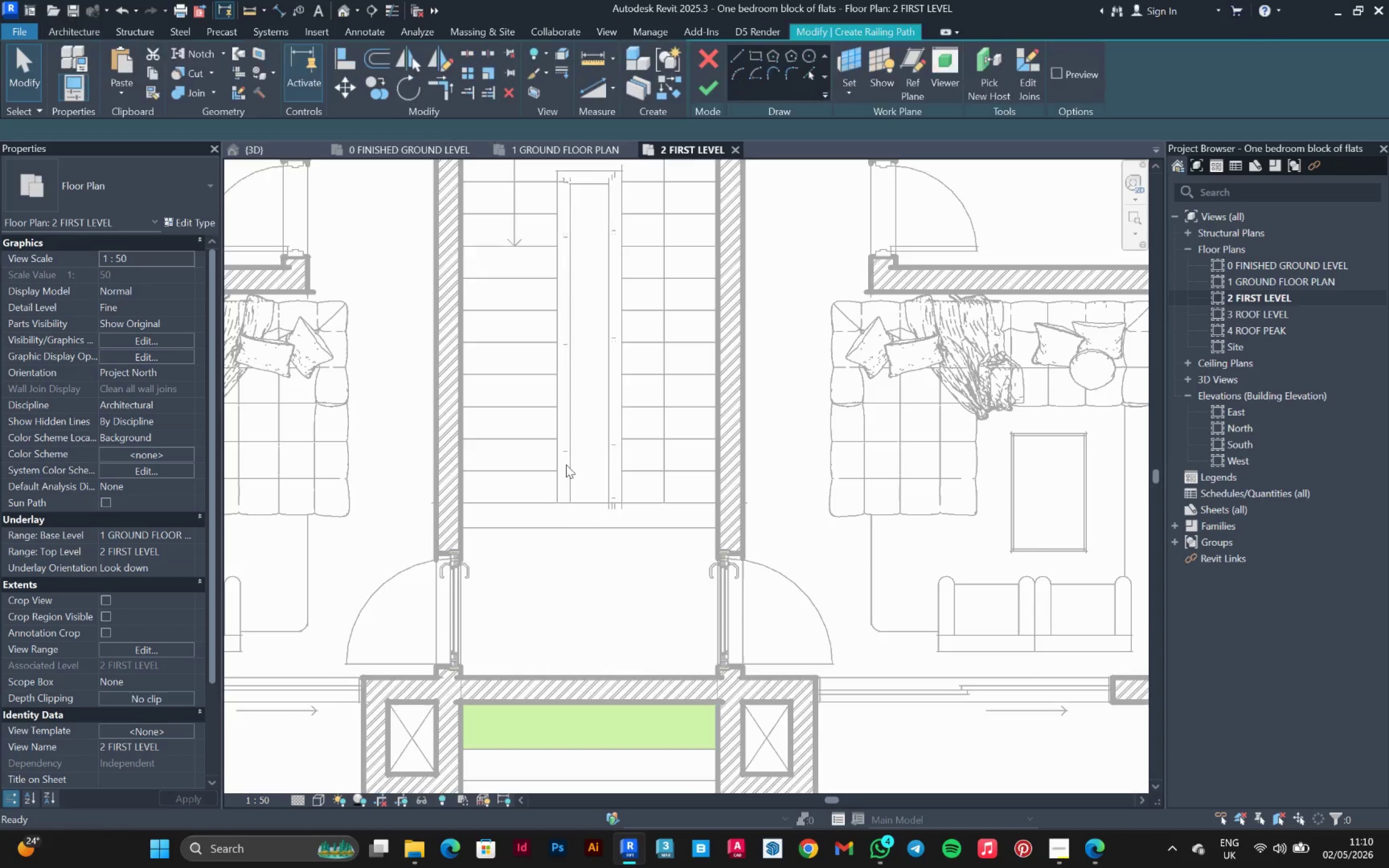 
scroll: coordinate [563, 516], scroll_direction: up, amount: 6.0
 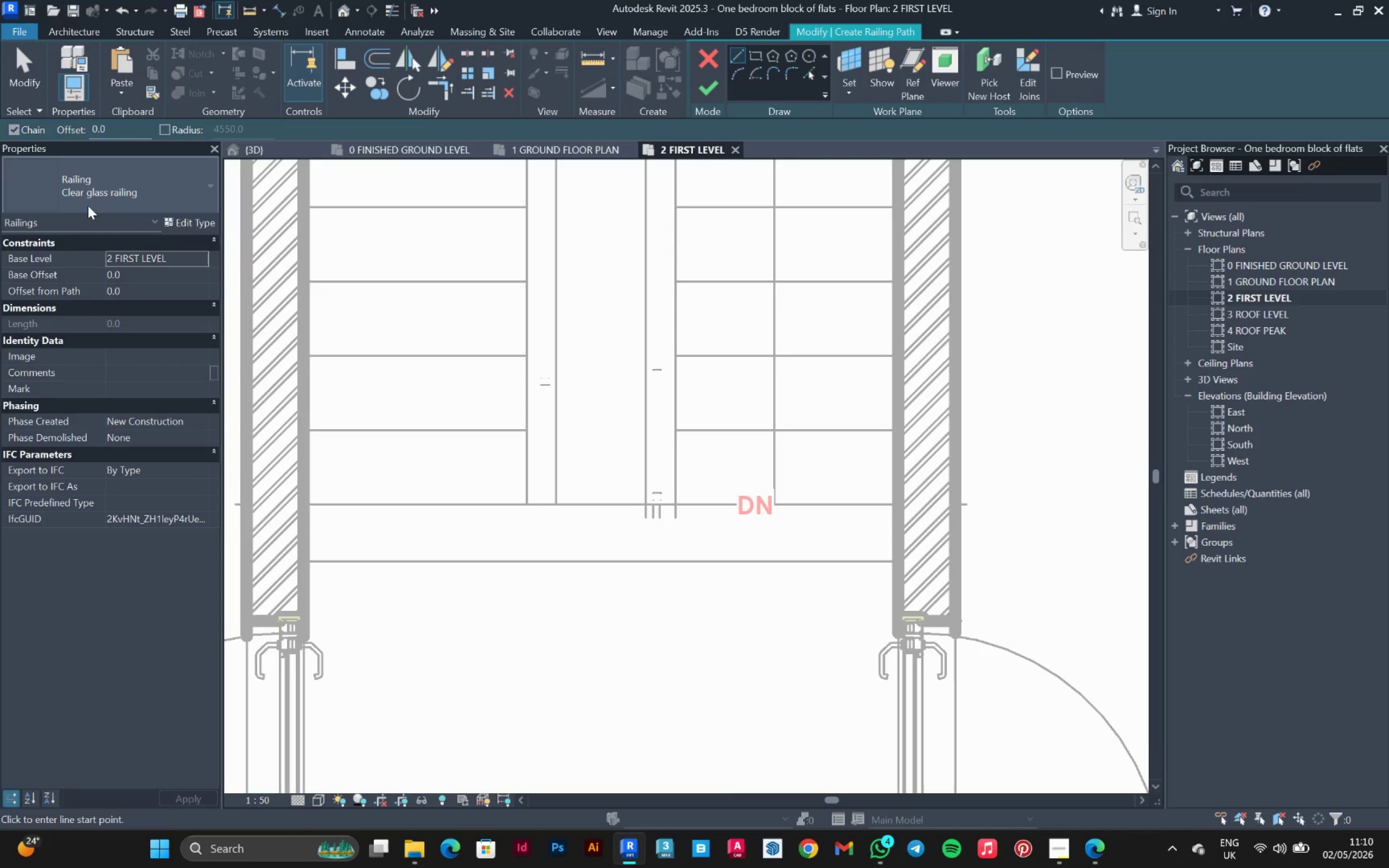 
left_click([94, 200])
 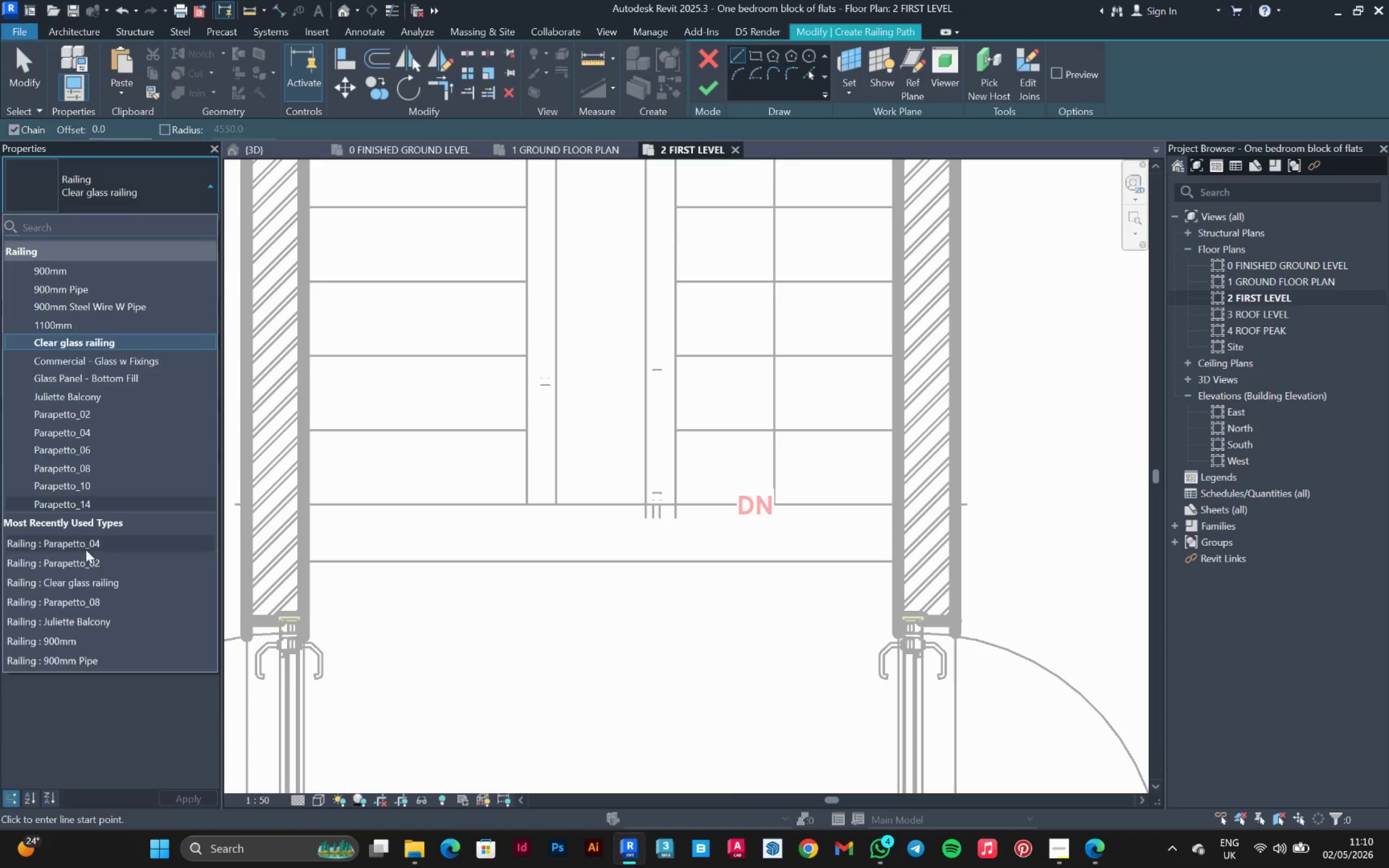 
left_click([90, 545])
 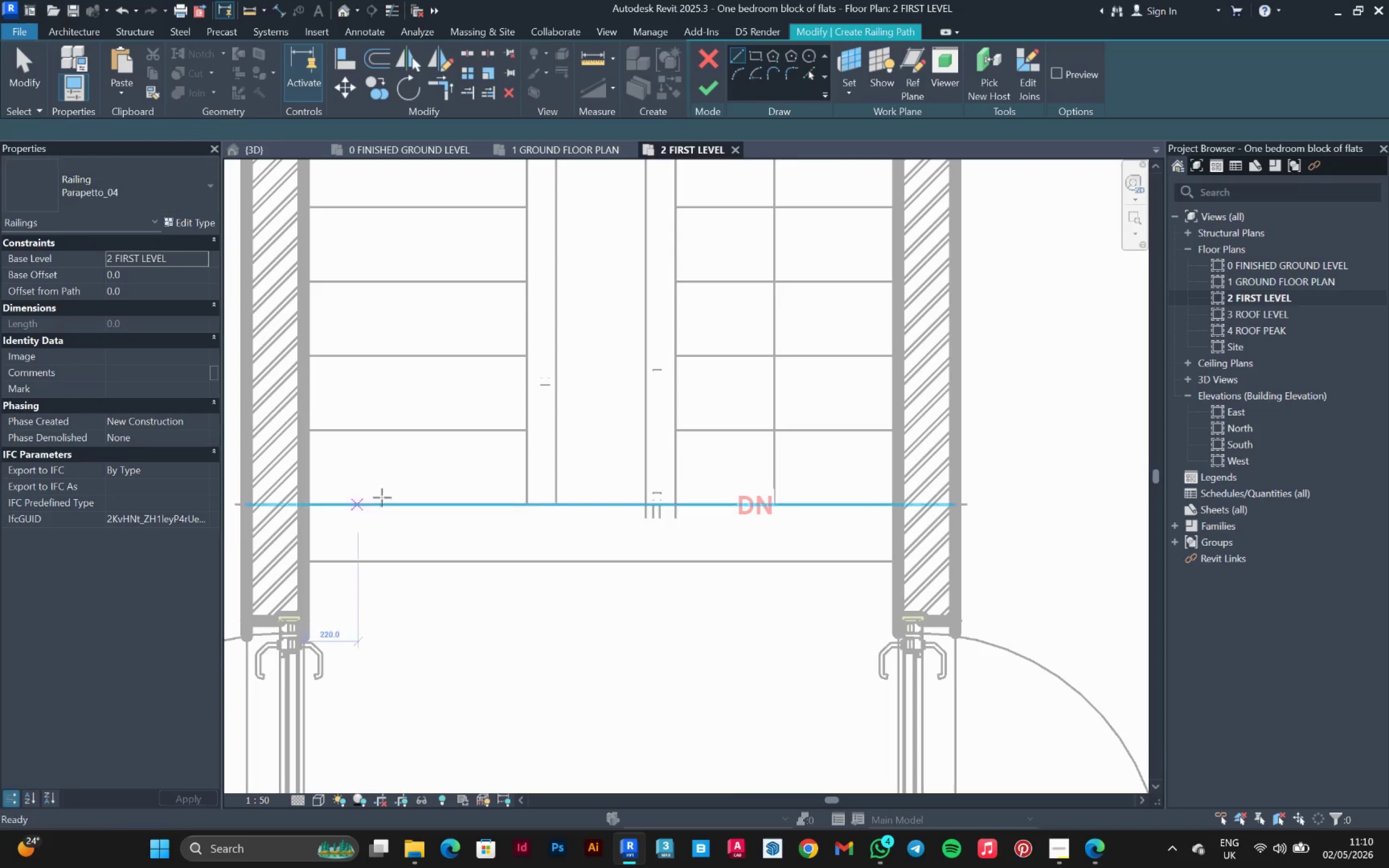 
scroll: coordinate [496, 493], scroll_direction: up, amount: 3.0
 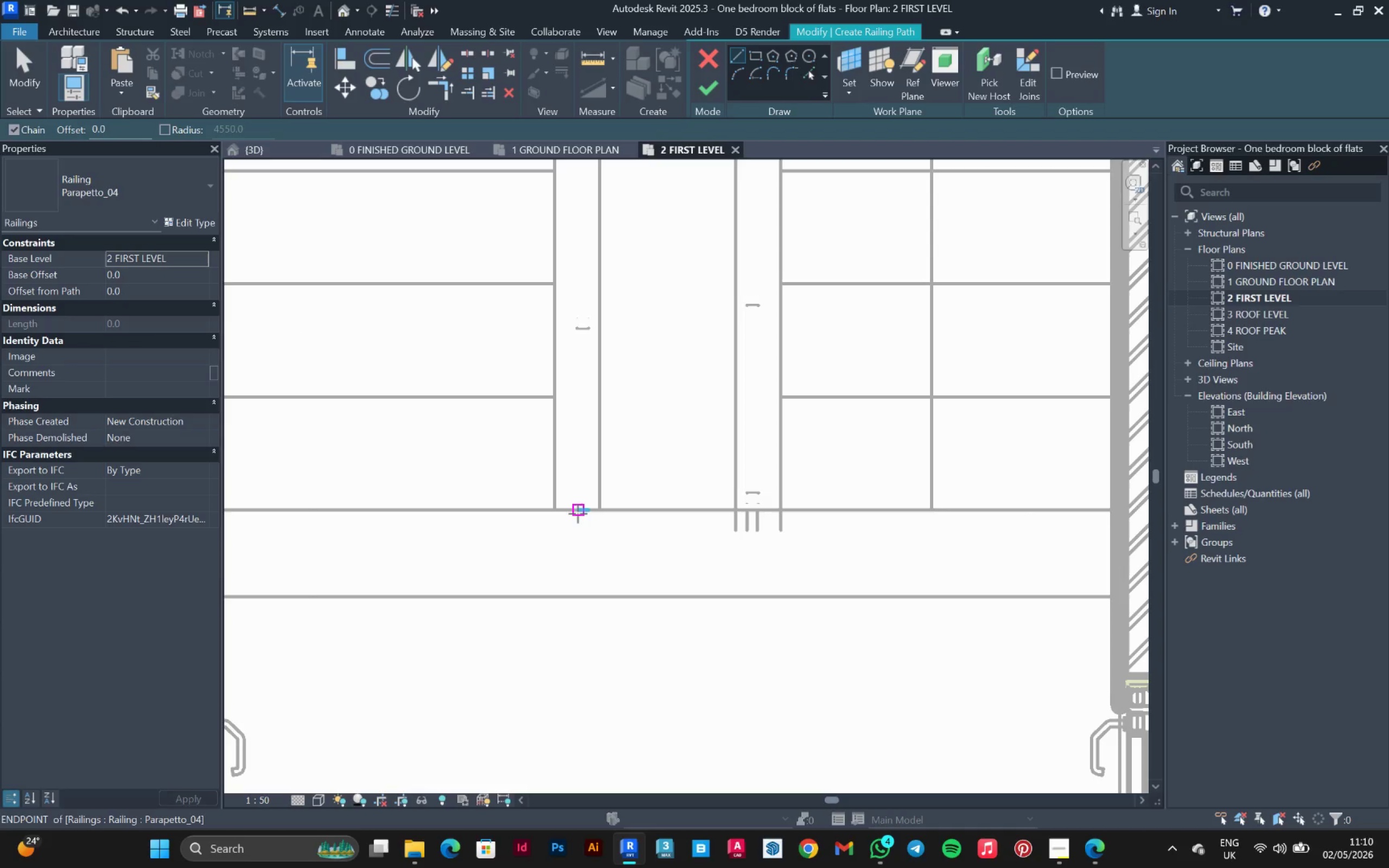 
left_click([578, 514])
 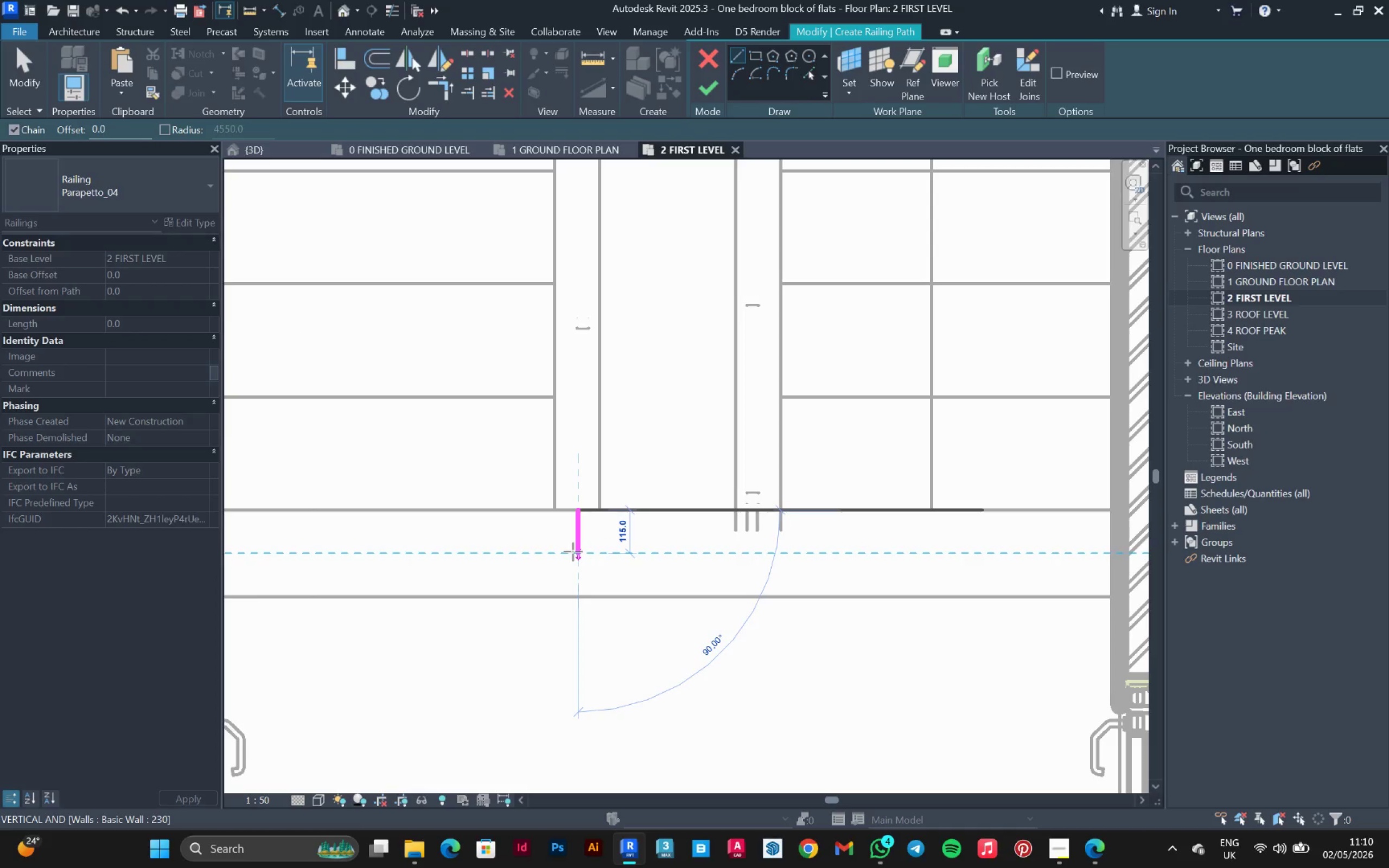 
left_click([573, 552])
 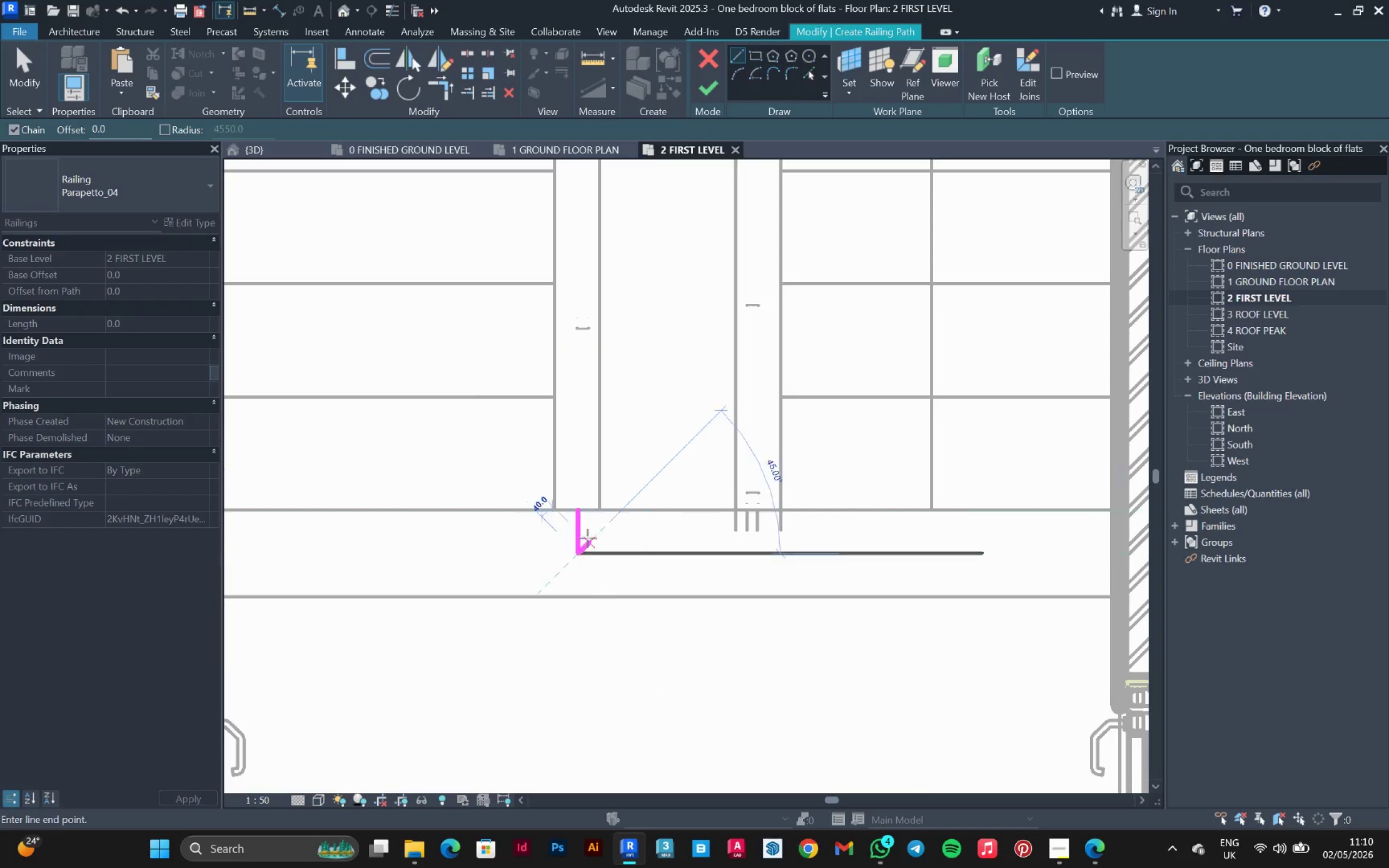 
scroll: coordinate [588, 538], scroll_direction: down, amount: 4.0
 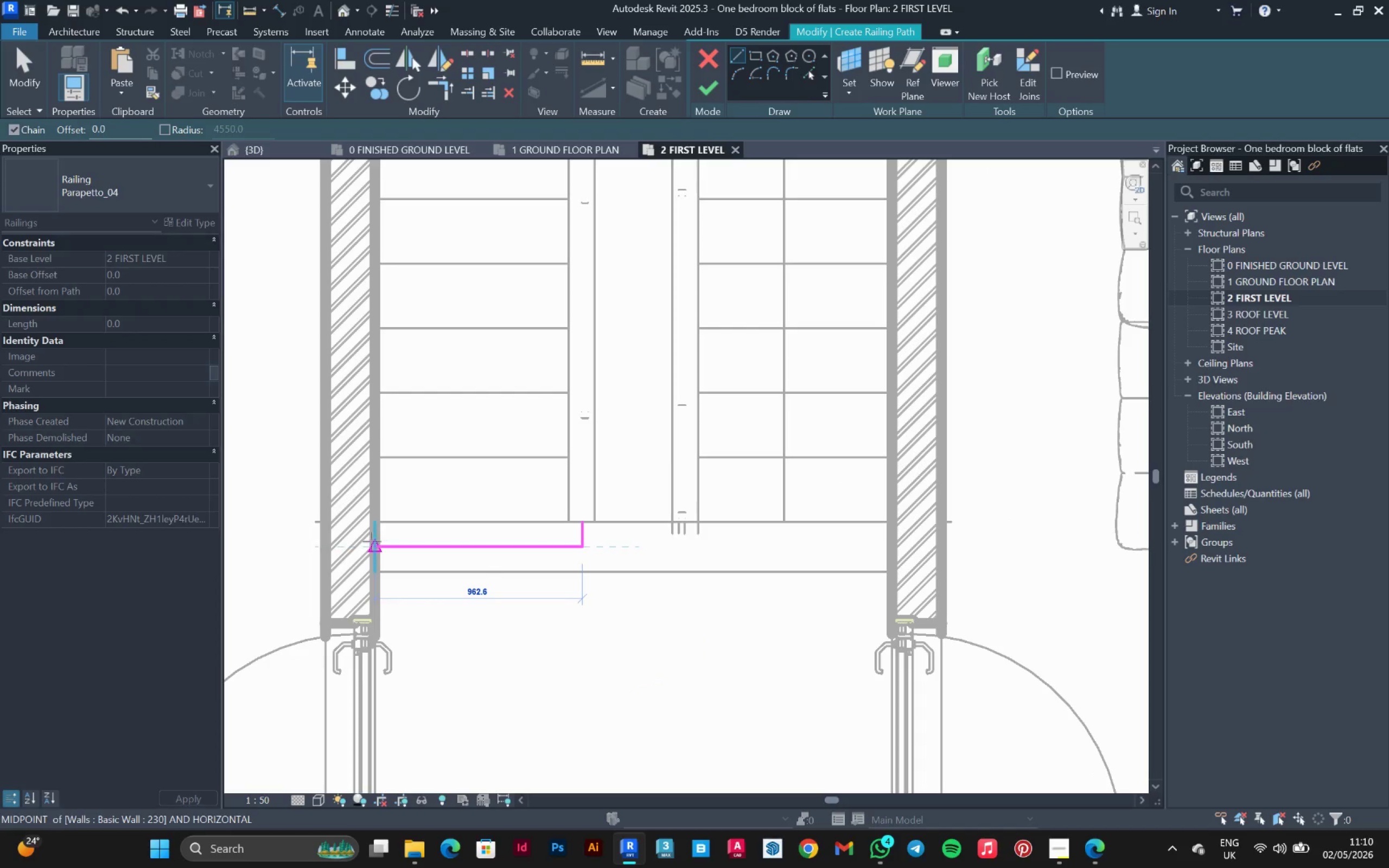 
left_click([372, 541])
 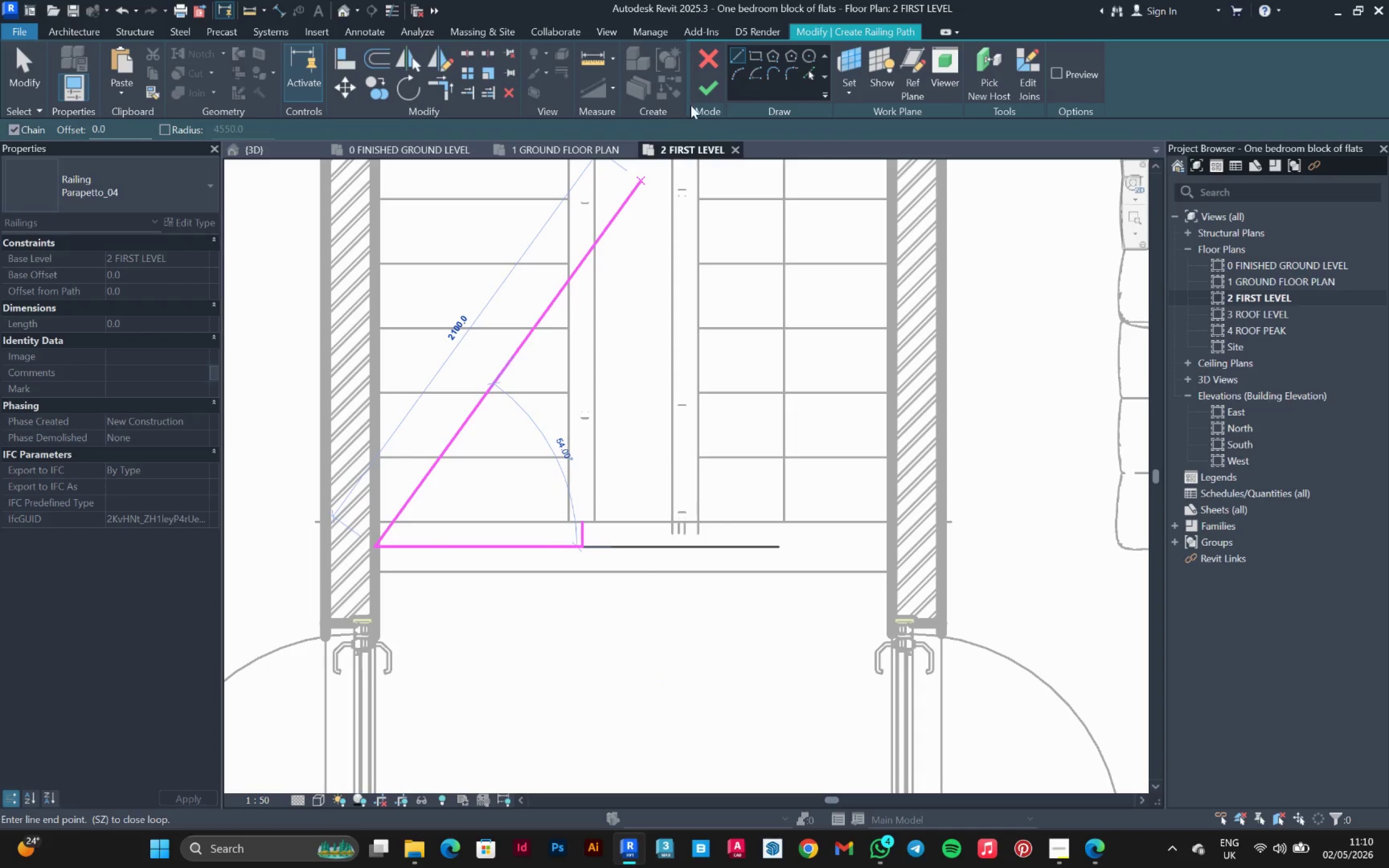 
left_click([699, 86])
 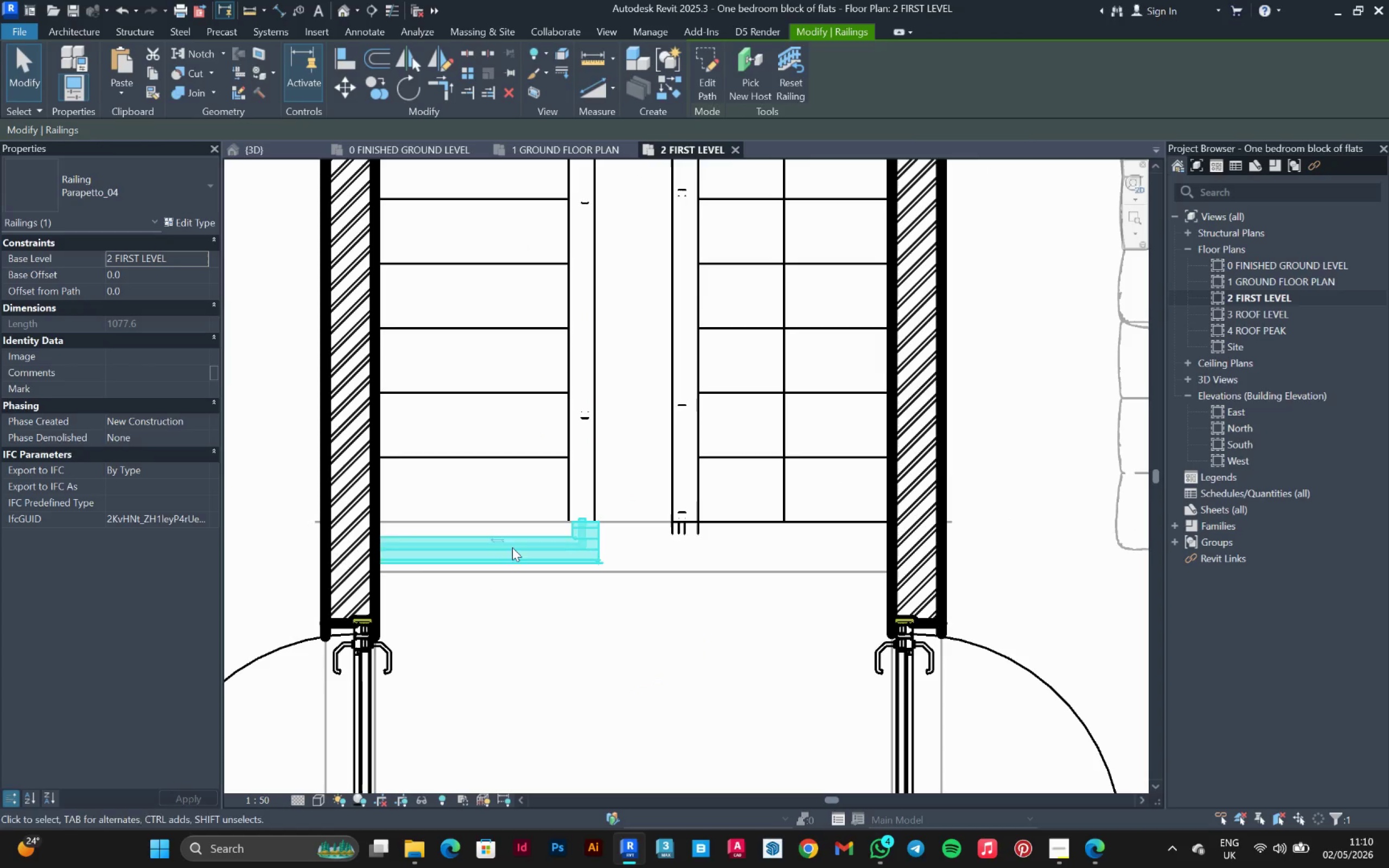 
left_click([494, 544])
 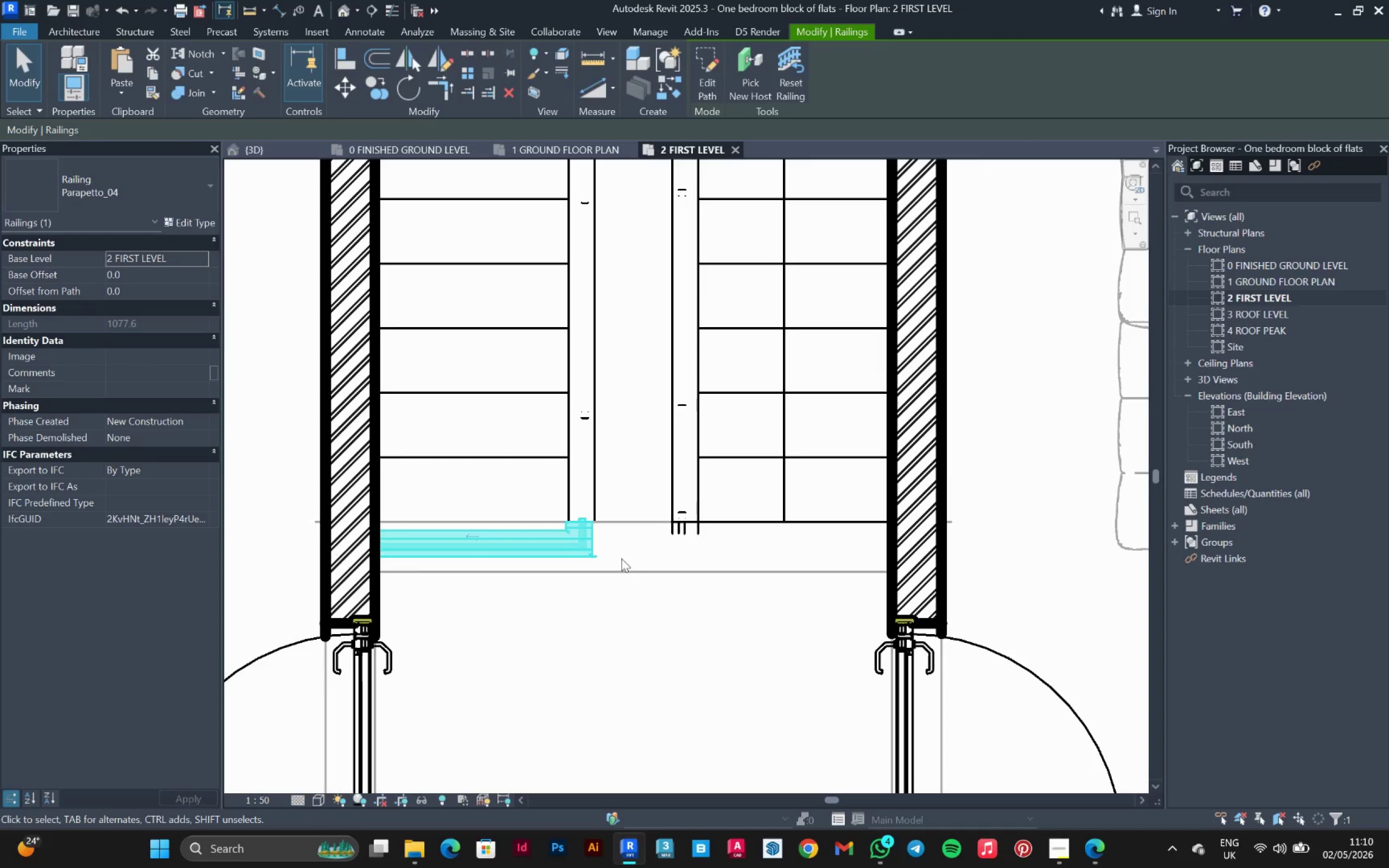 
scroll: coordinate [617, 557], scroll_direction: up, amount: 7.0
 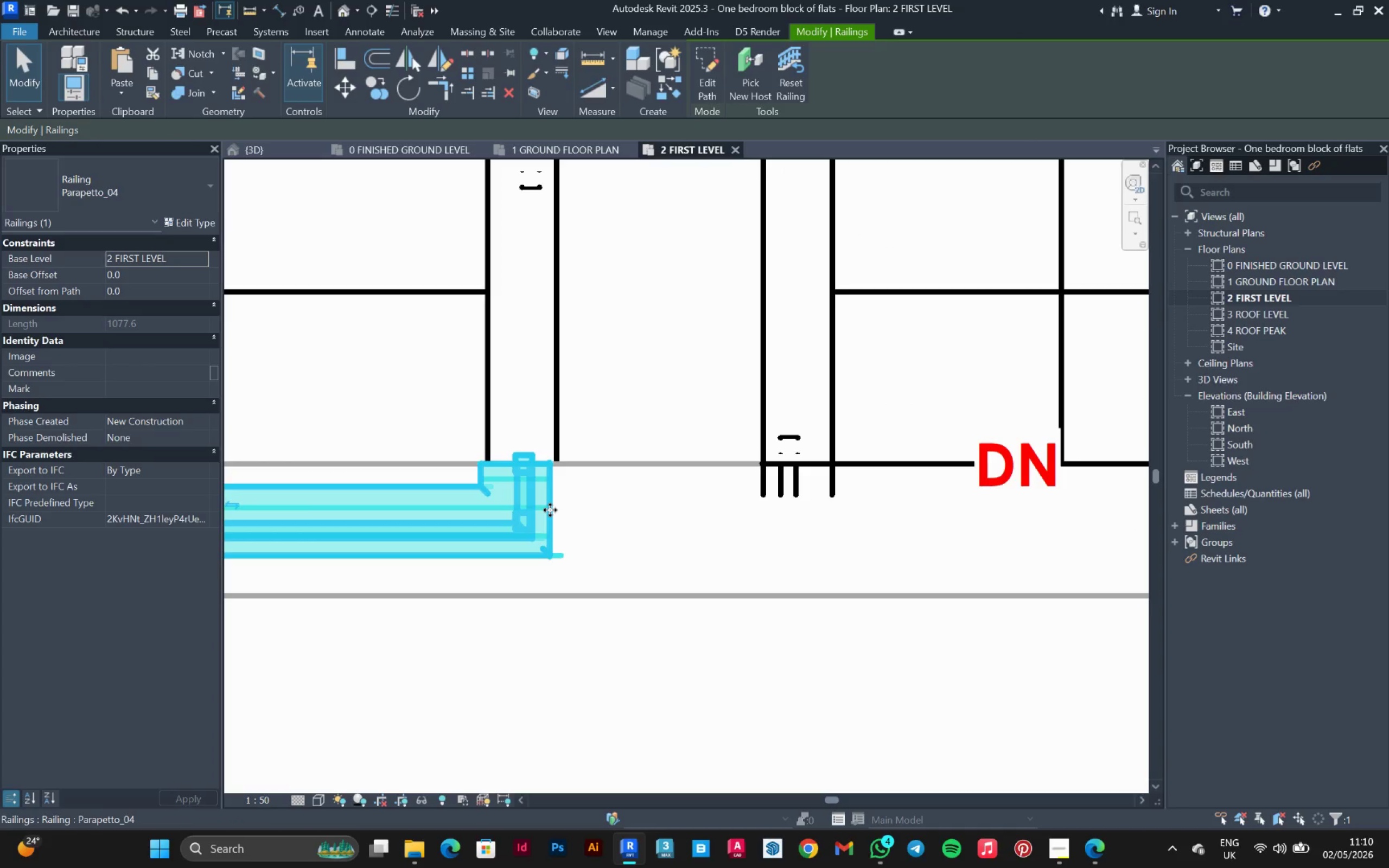 
left_click([550, 510])
 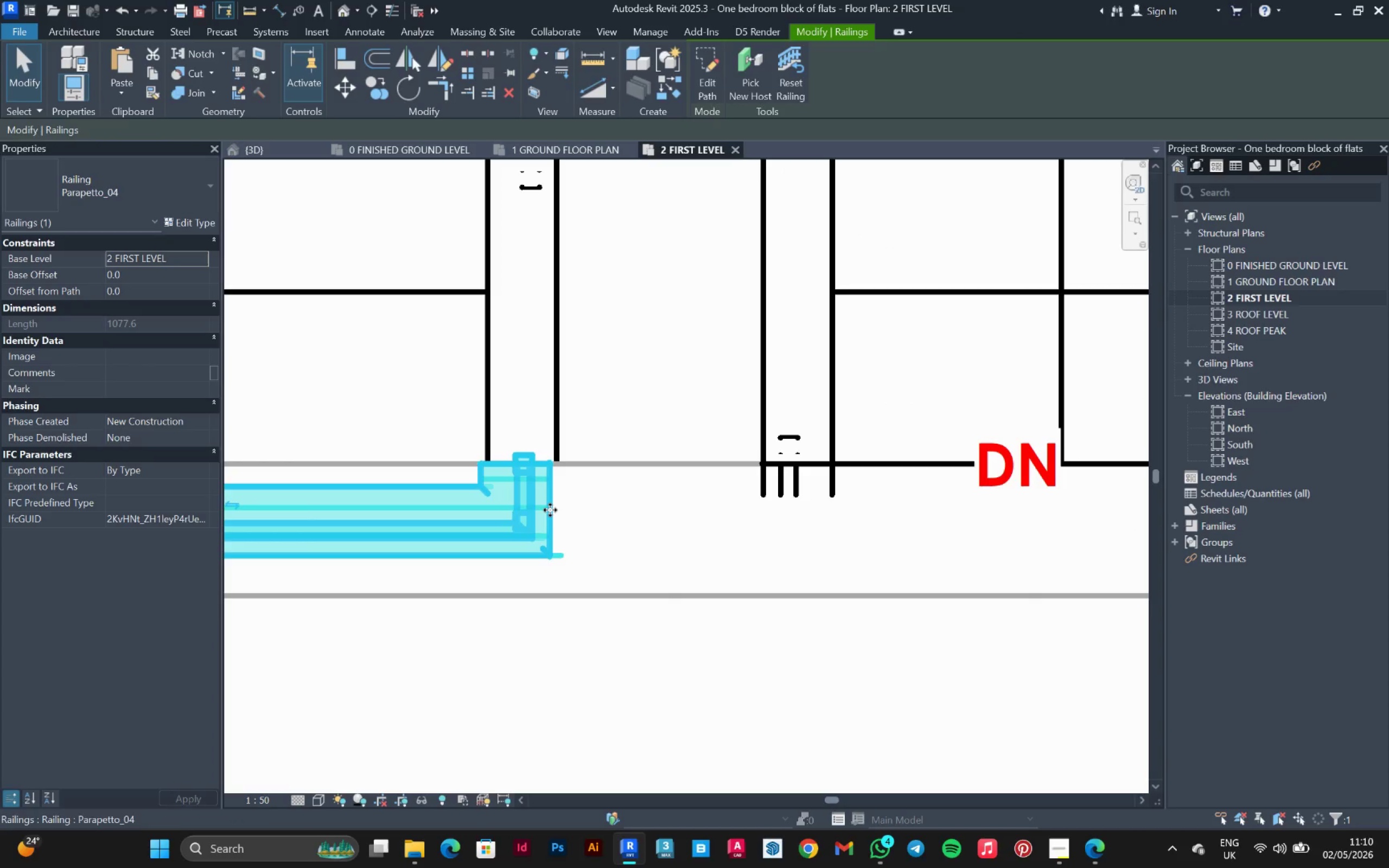 
left_click_drag(start_coordinate=[550, 510], to_coordinate=[532, 498])
 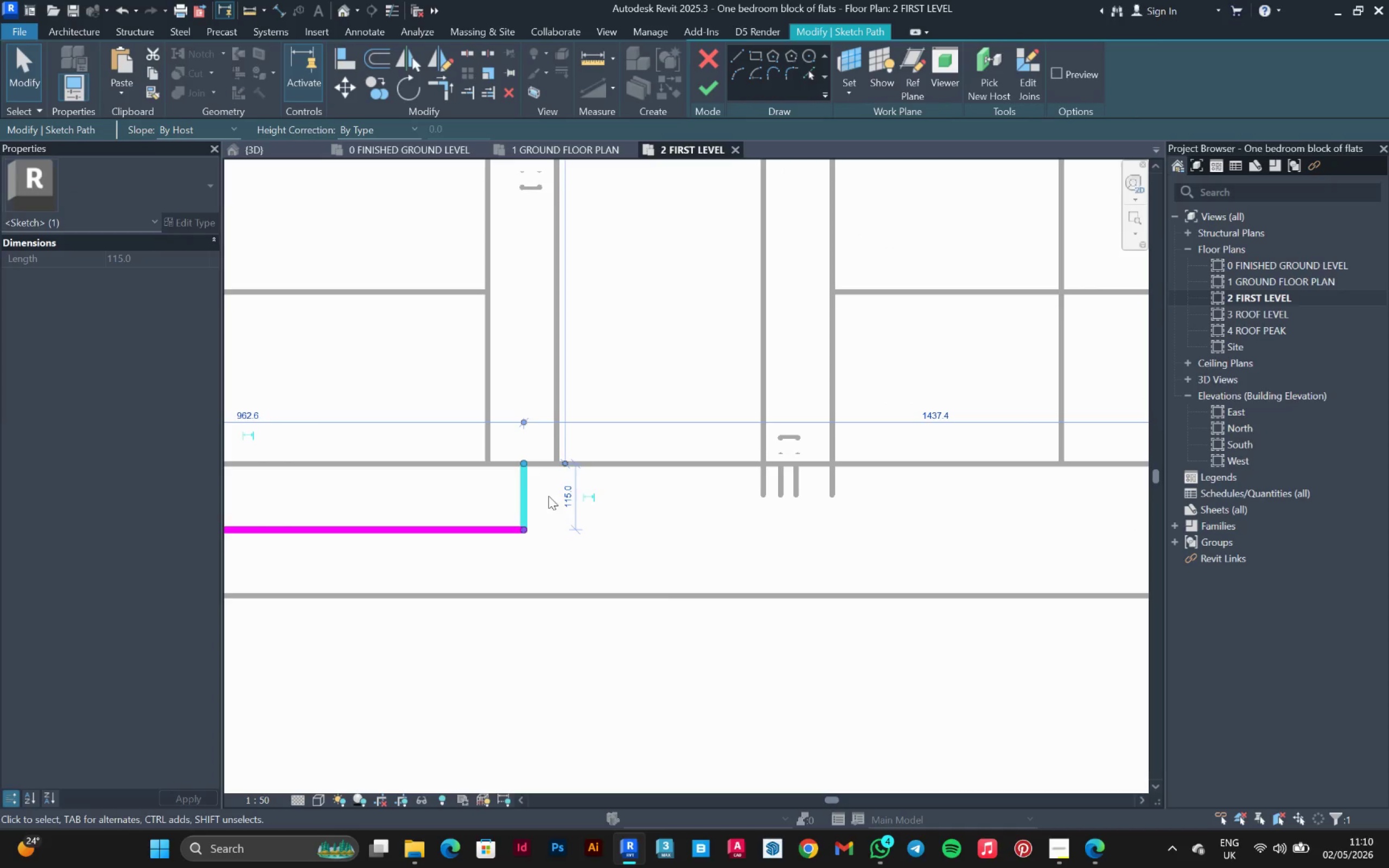 
left_click([532, 498])
 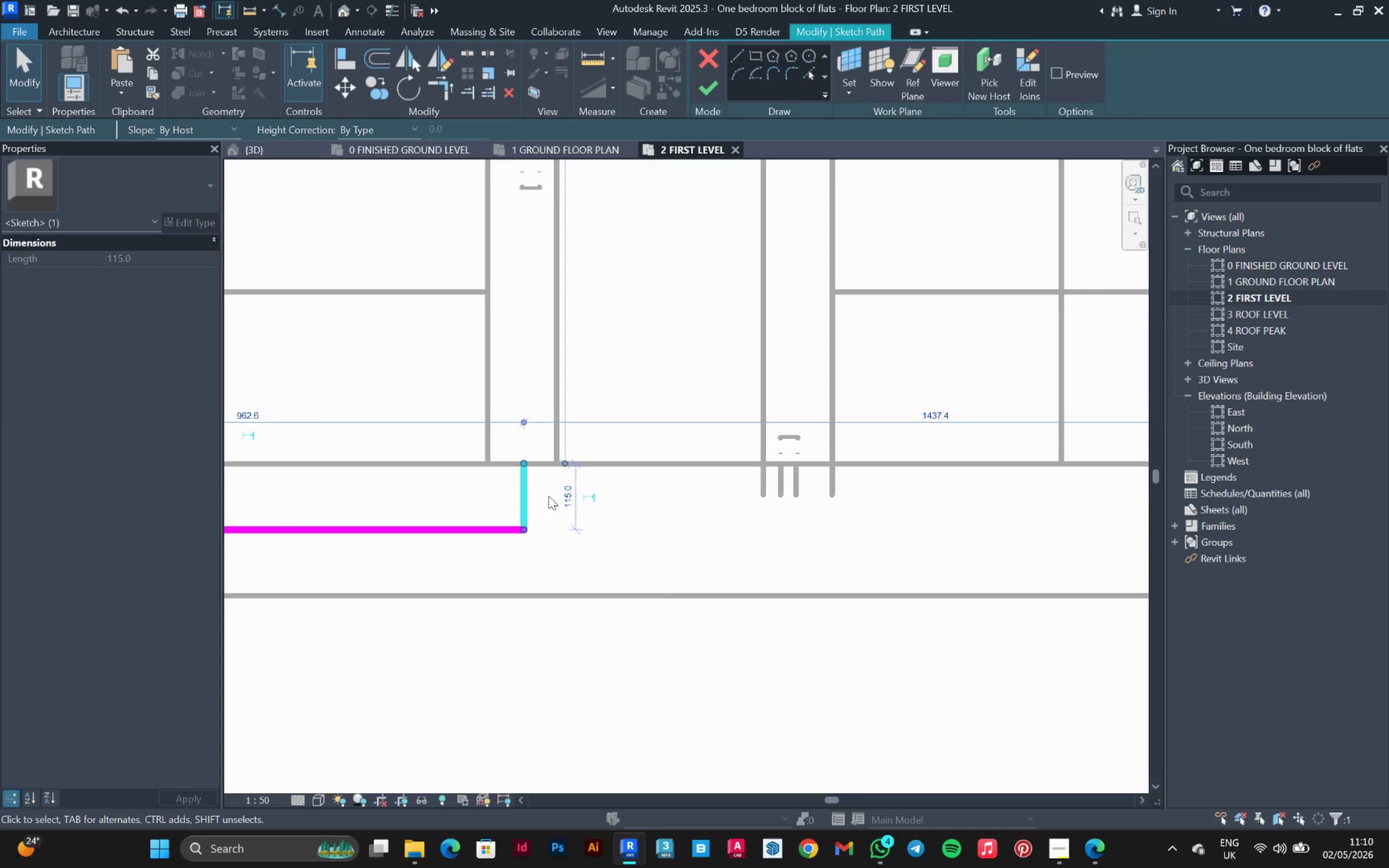 
key(ArrowRight)
 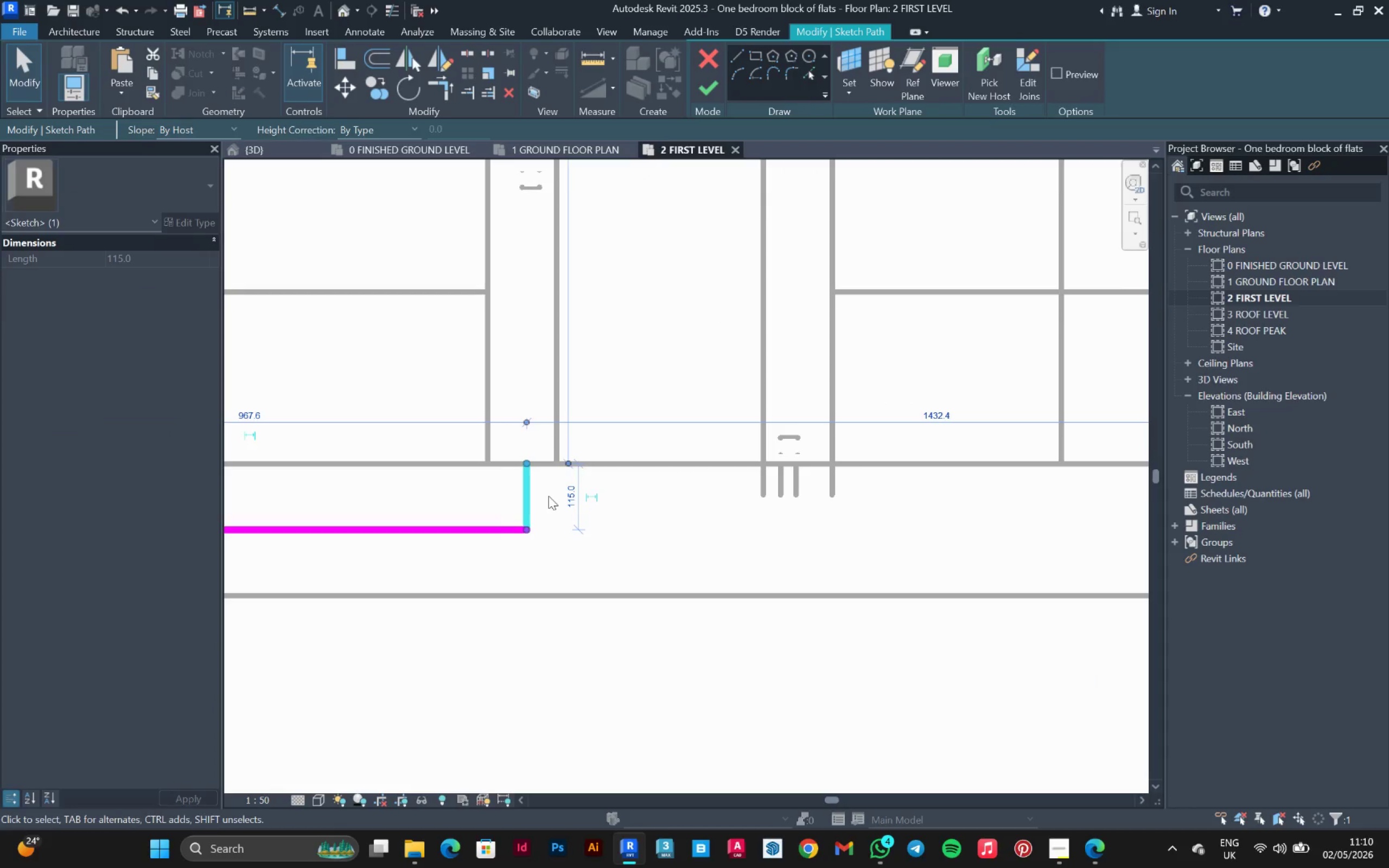 
key(ArrowRight)
 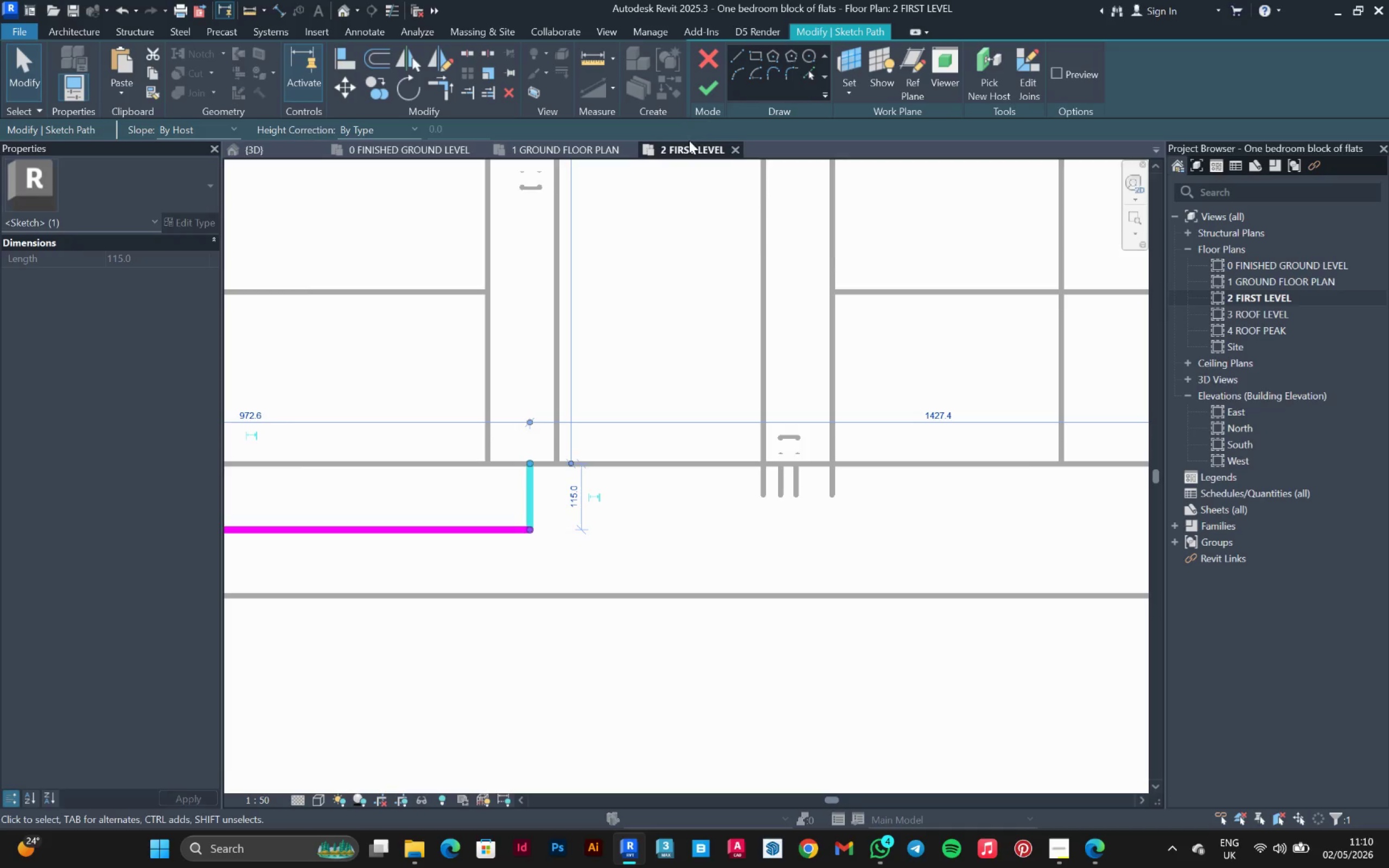 
left_click([706, 90])
 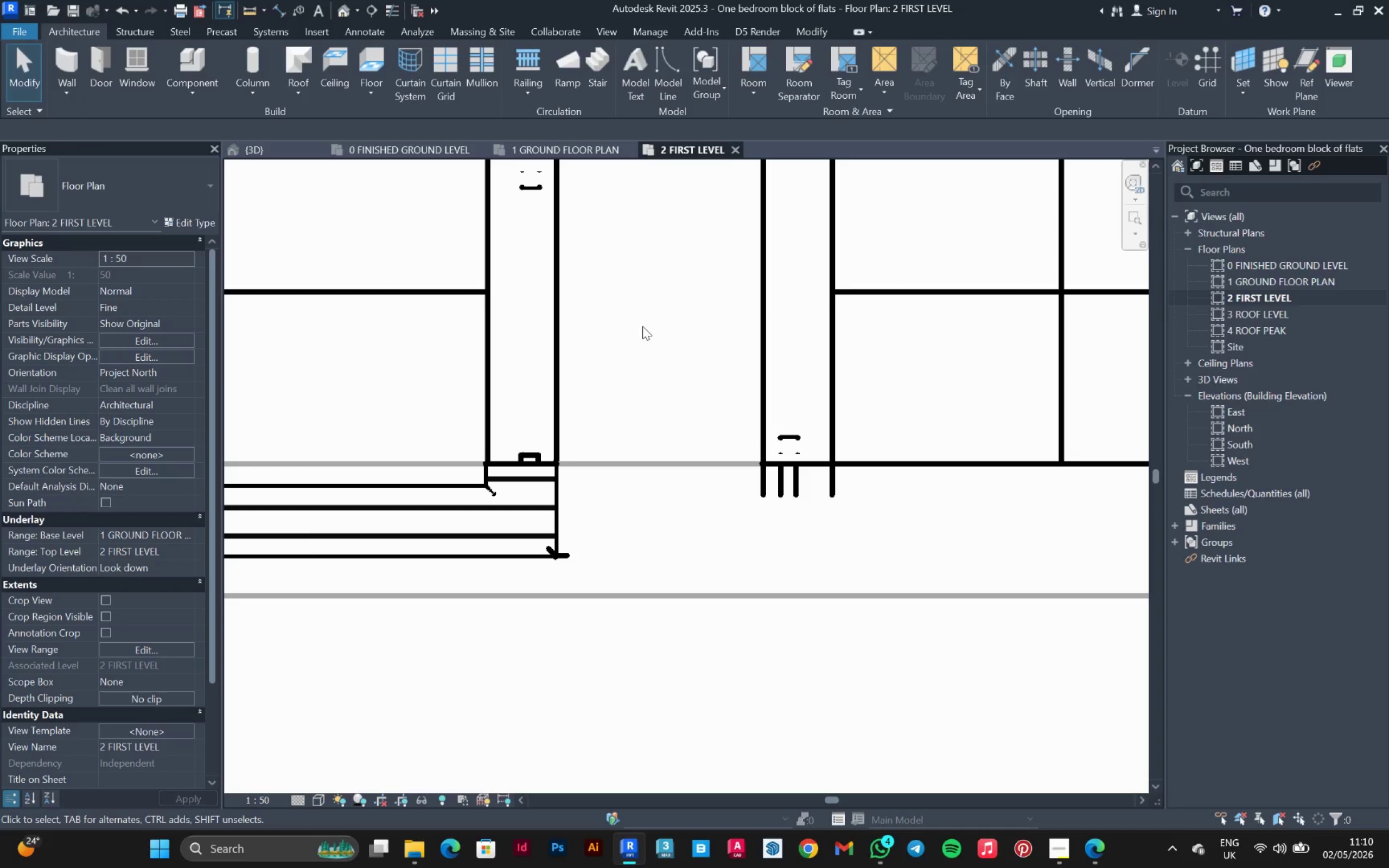 
scroll: coordinate [654, 476], scroll_direction: down, amount: 19.0
 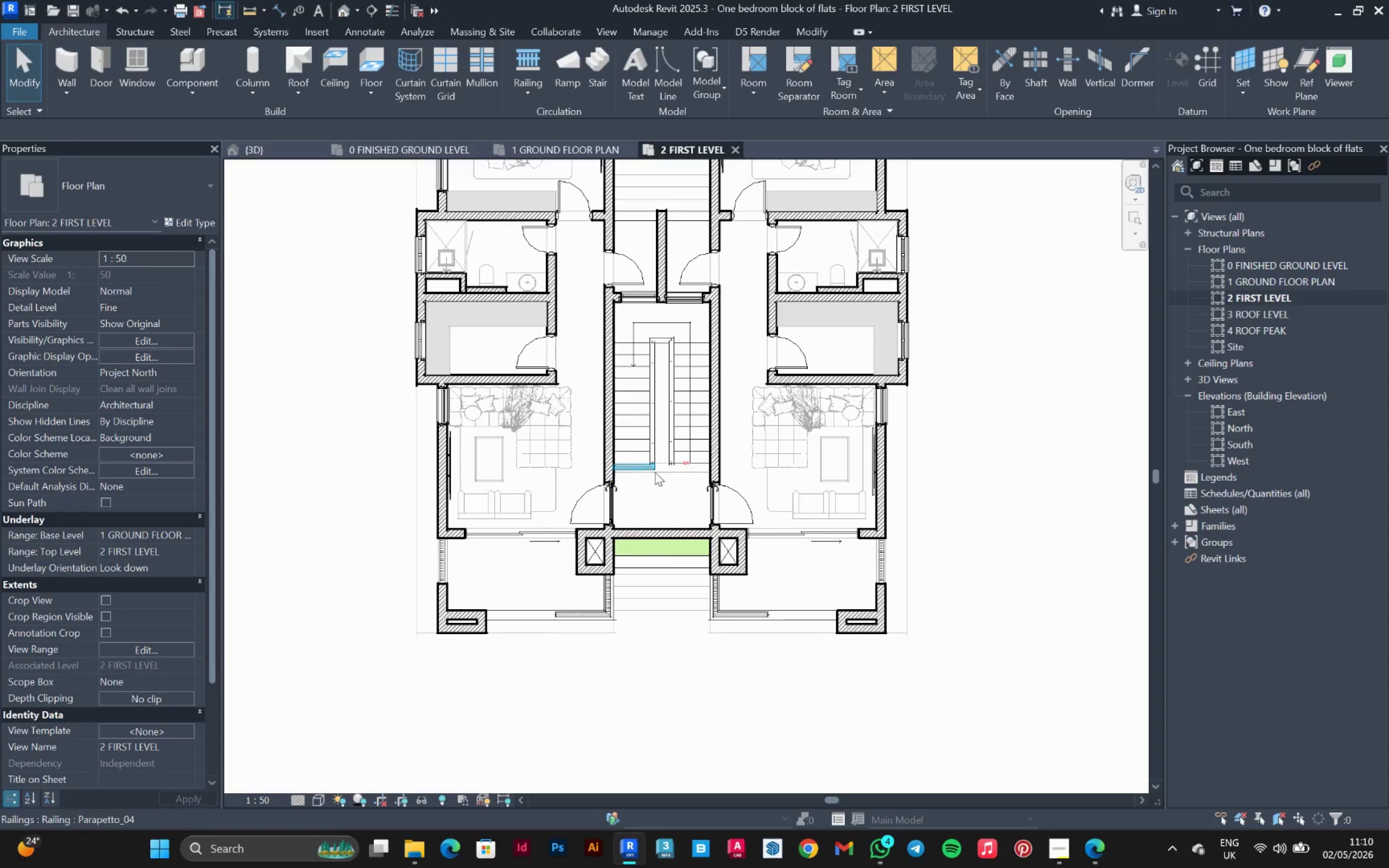 
left_click([626, 466])
 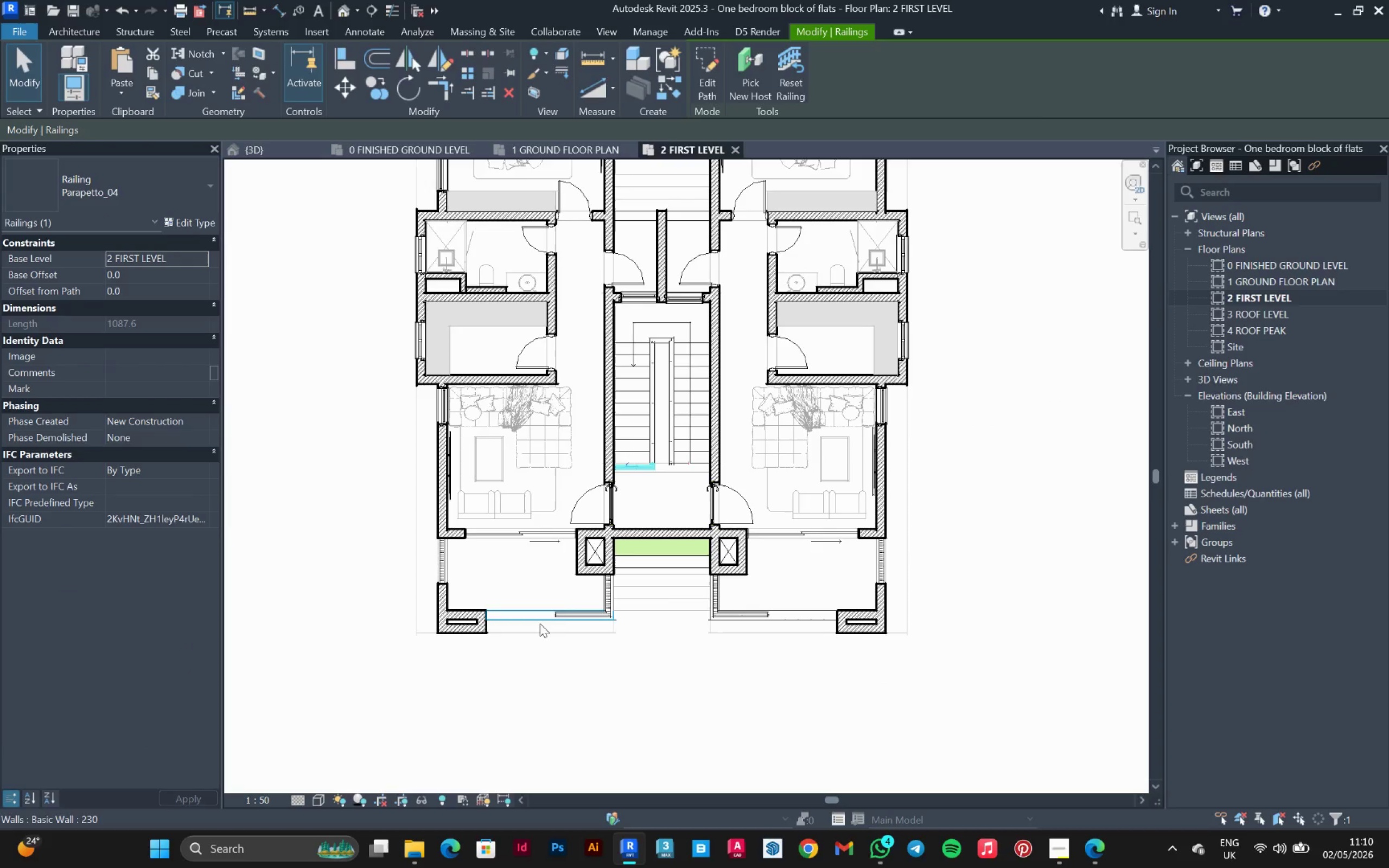 
left_click([584, 618])
 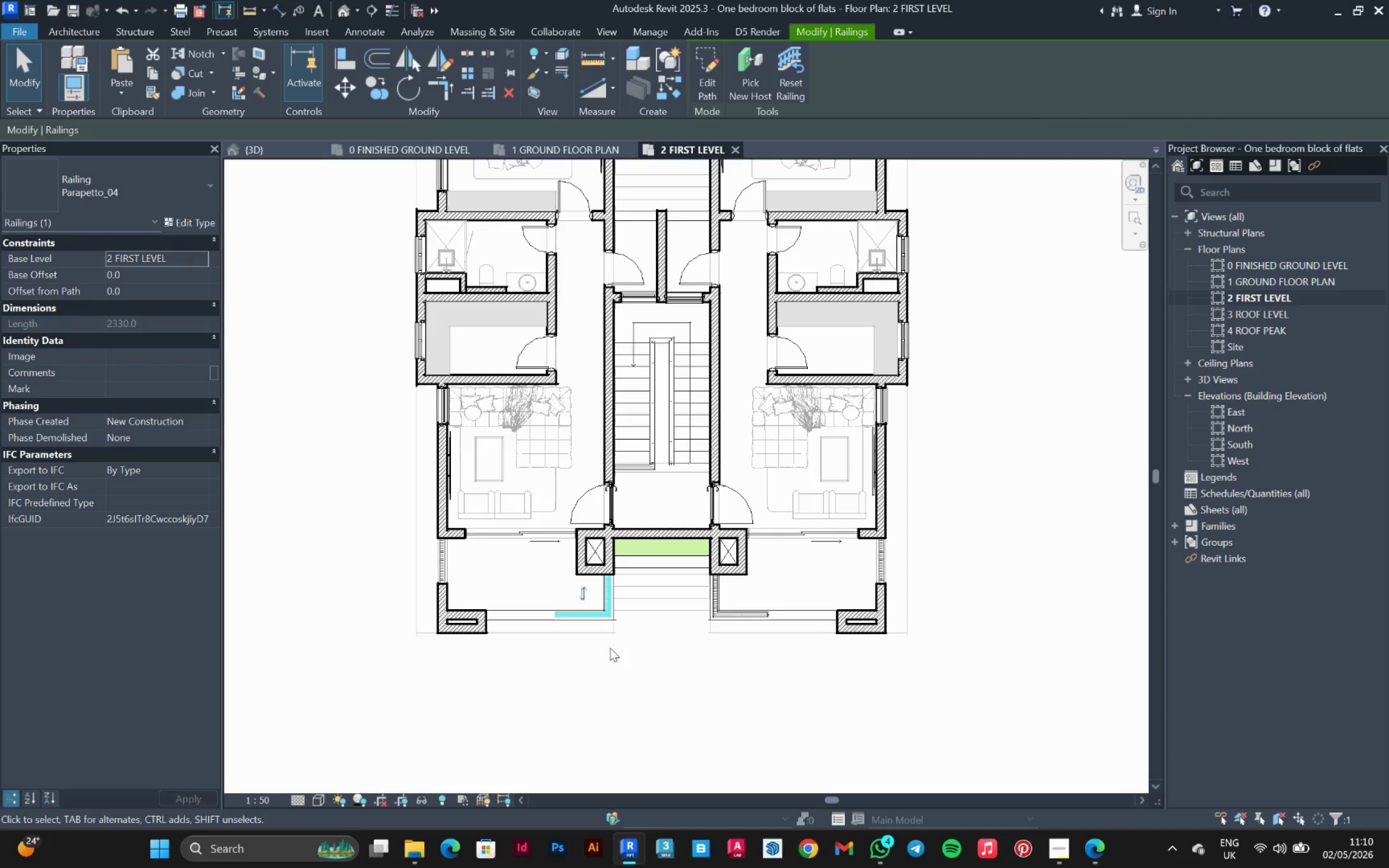 
left_click([645, 668])
 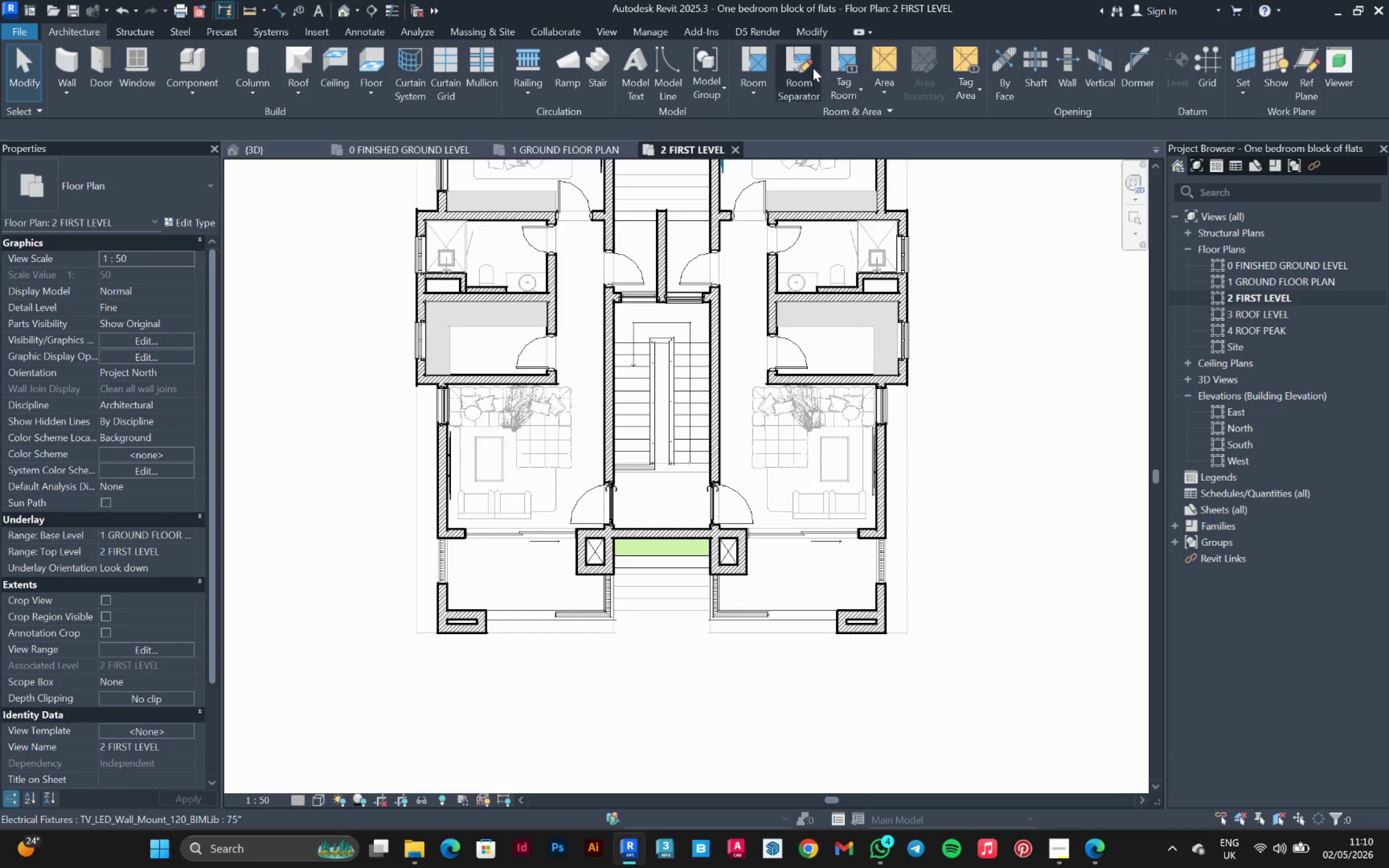 
left_click([809, 63])
 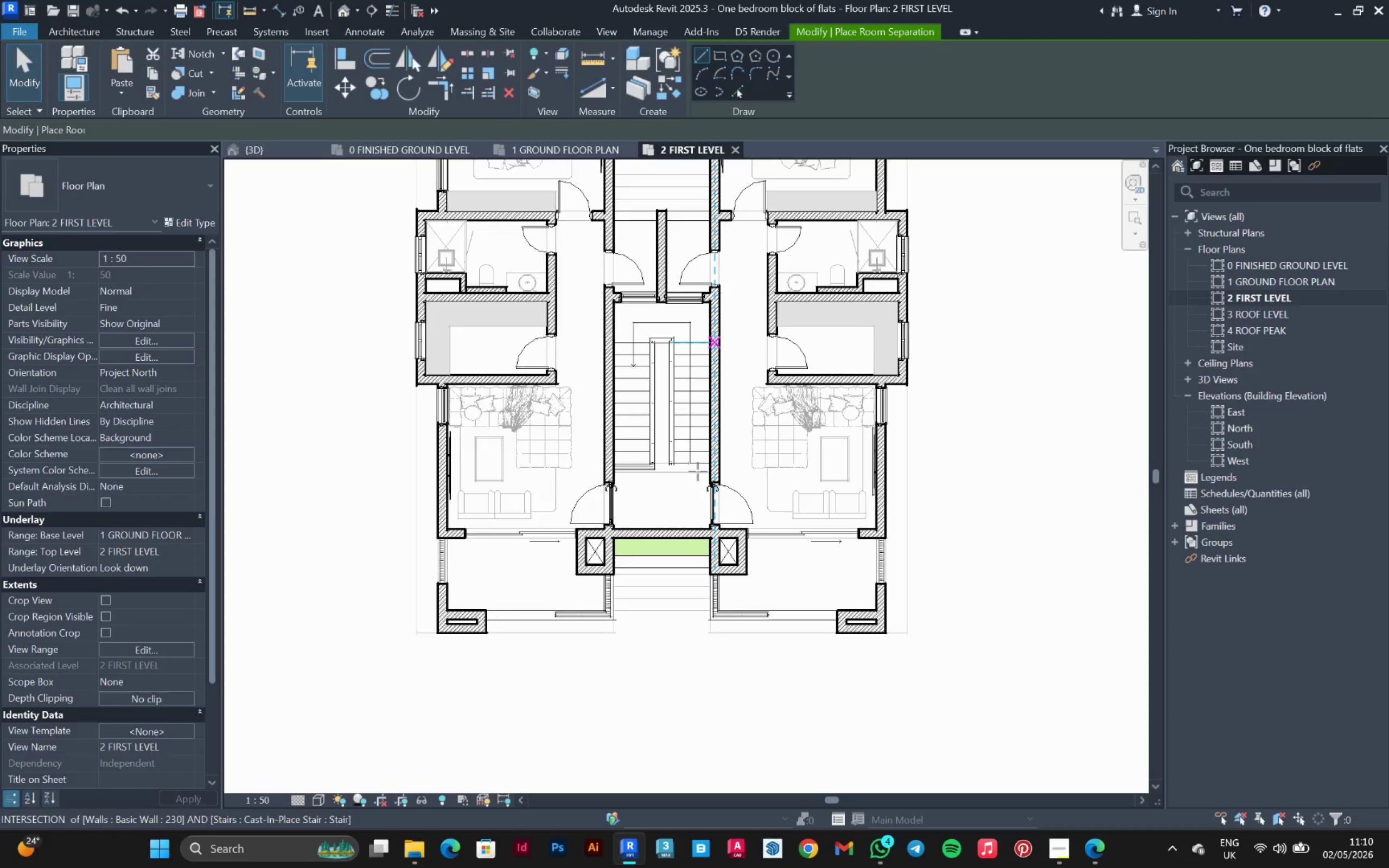 
scroll: coordinate [690, 523], scroll_direction: up, amount: 2.0
 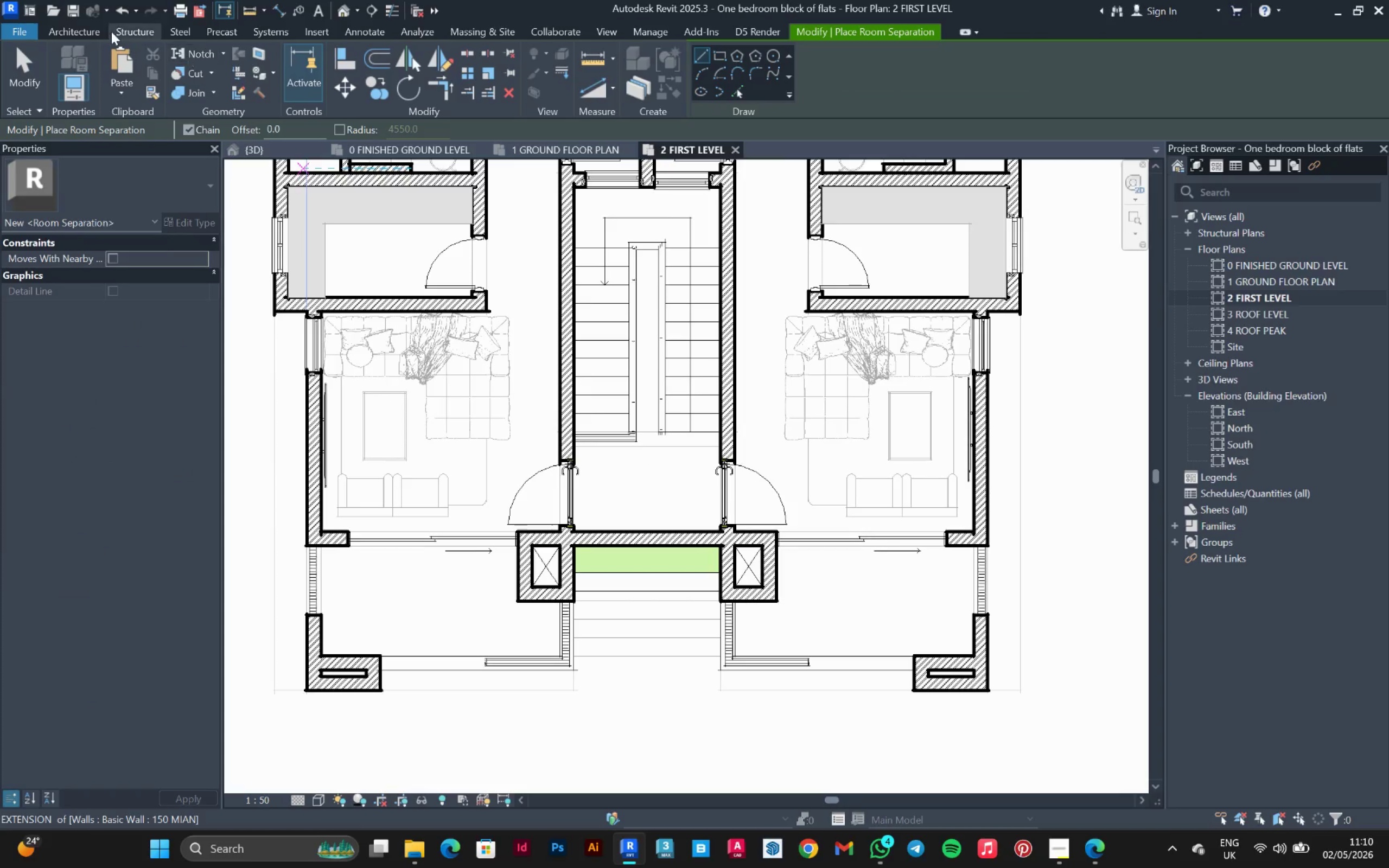 
left_click([95, 32])
 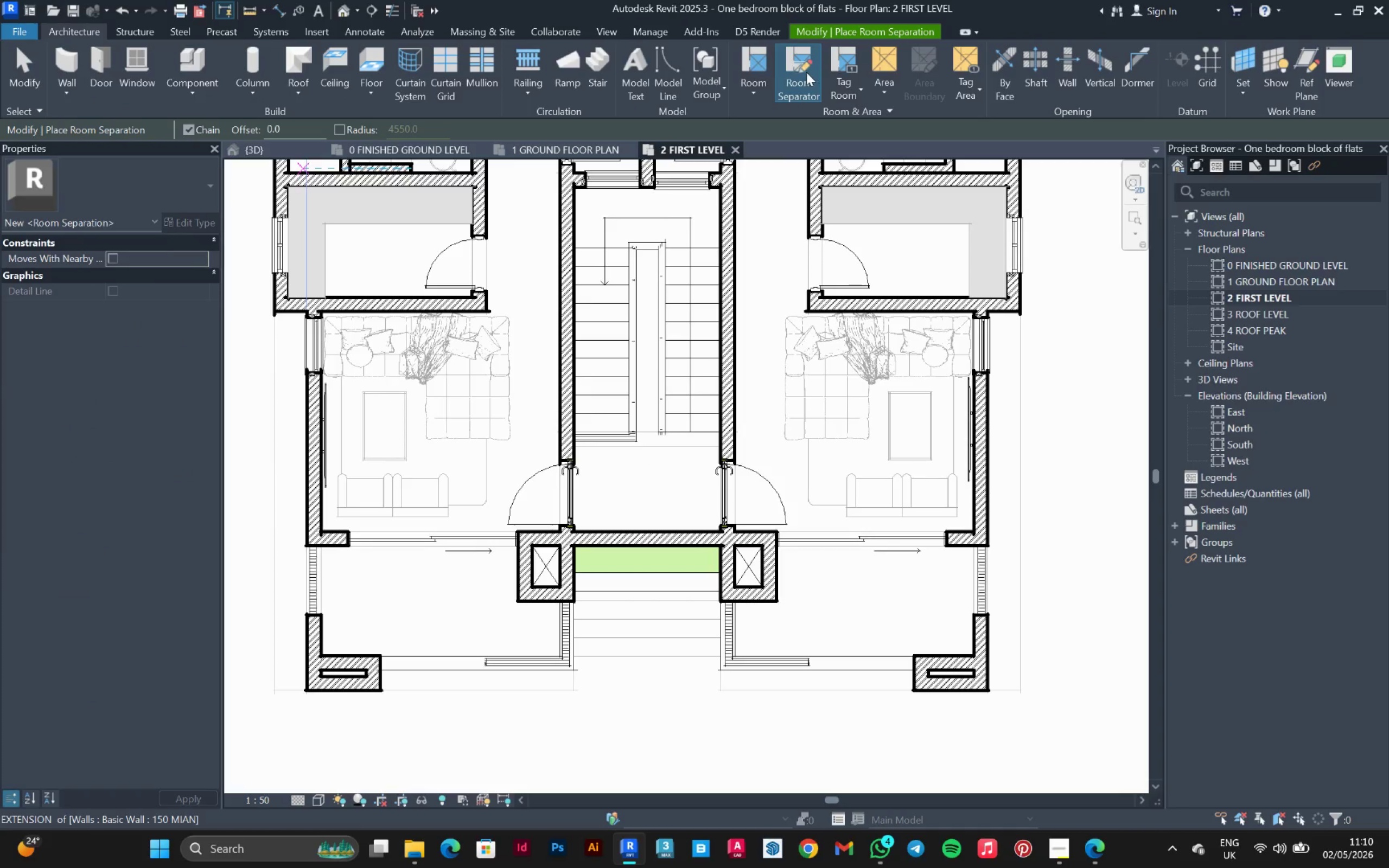 
left_click([767, 59])
 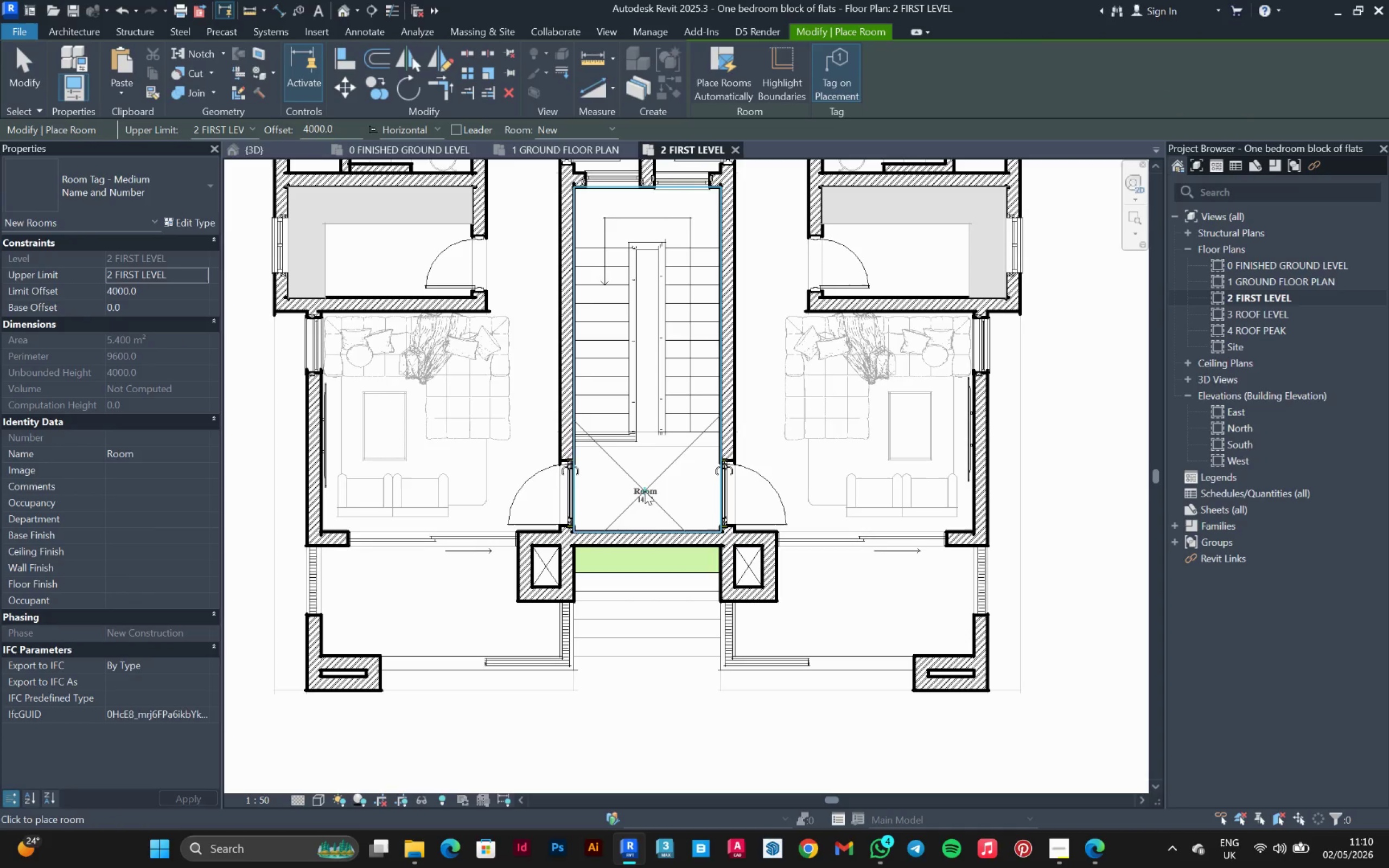 
left_click([645, 487])
 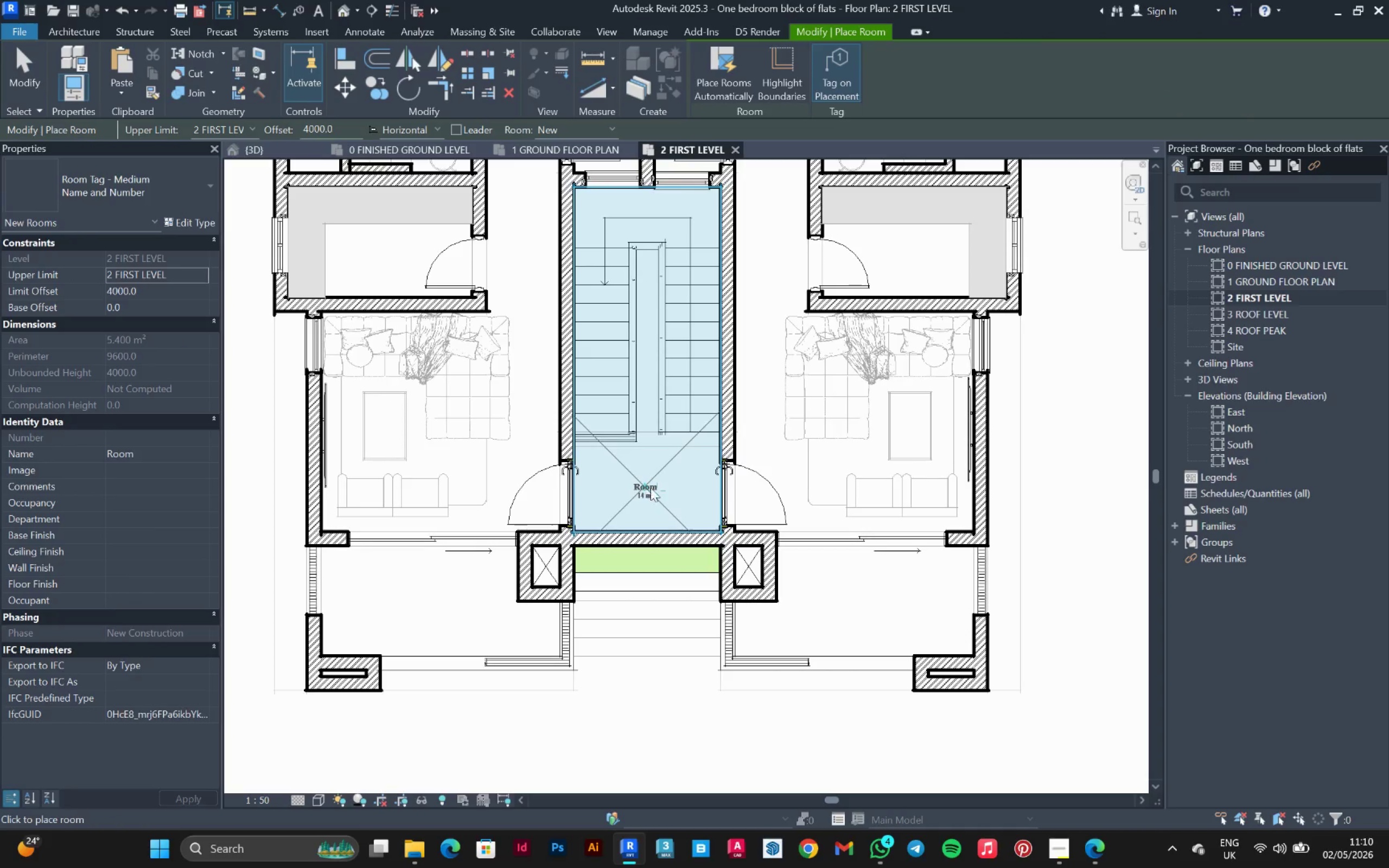 
scroll: coordinate [655, 489], scroll_direction: down, amount: 2.0
 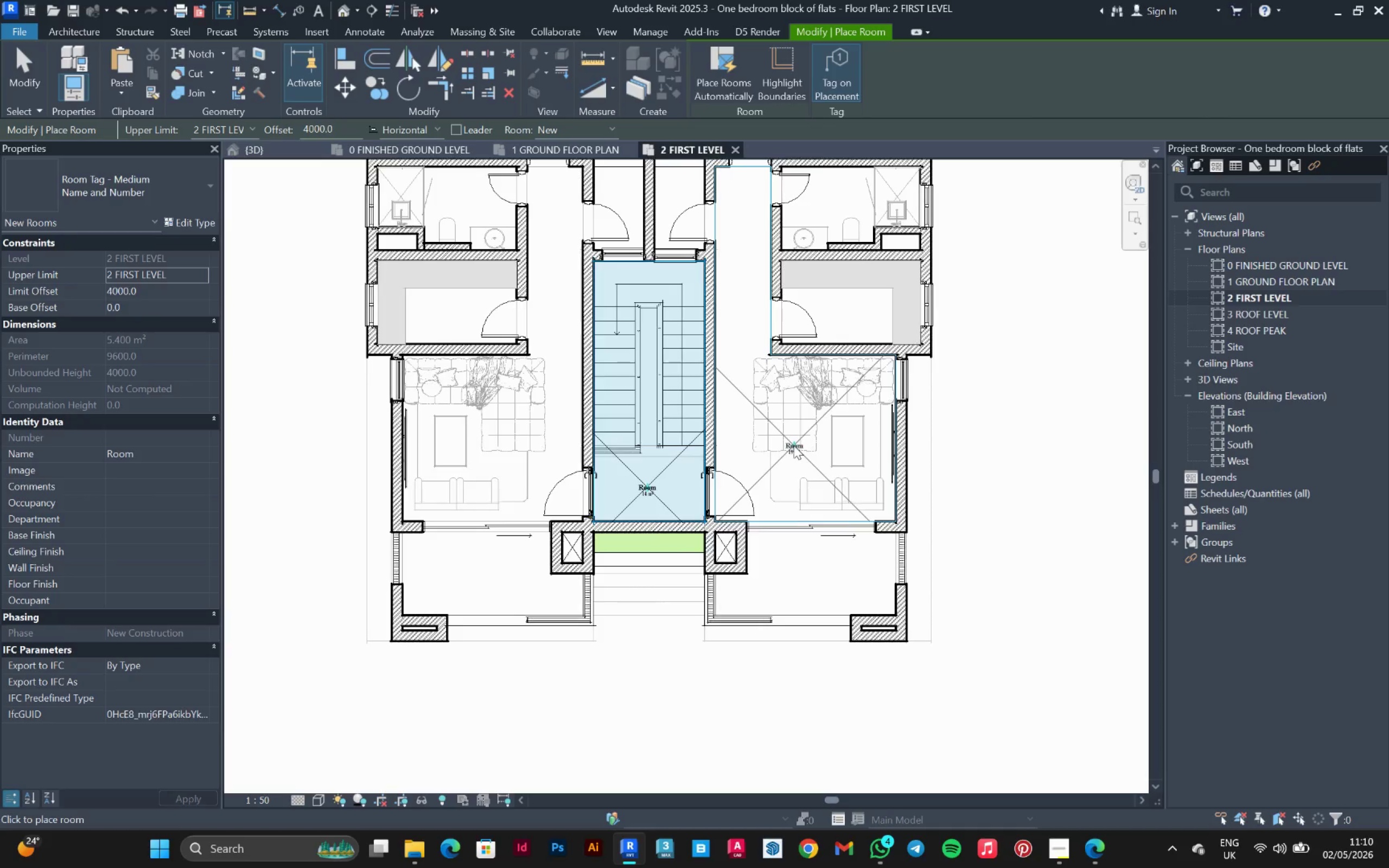 
scroll: coordinate [837, 450], scroll_direction: up, amount: 5.0
 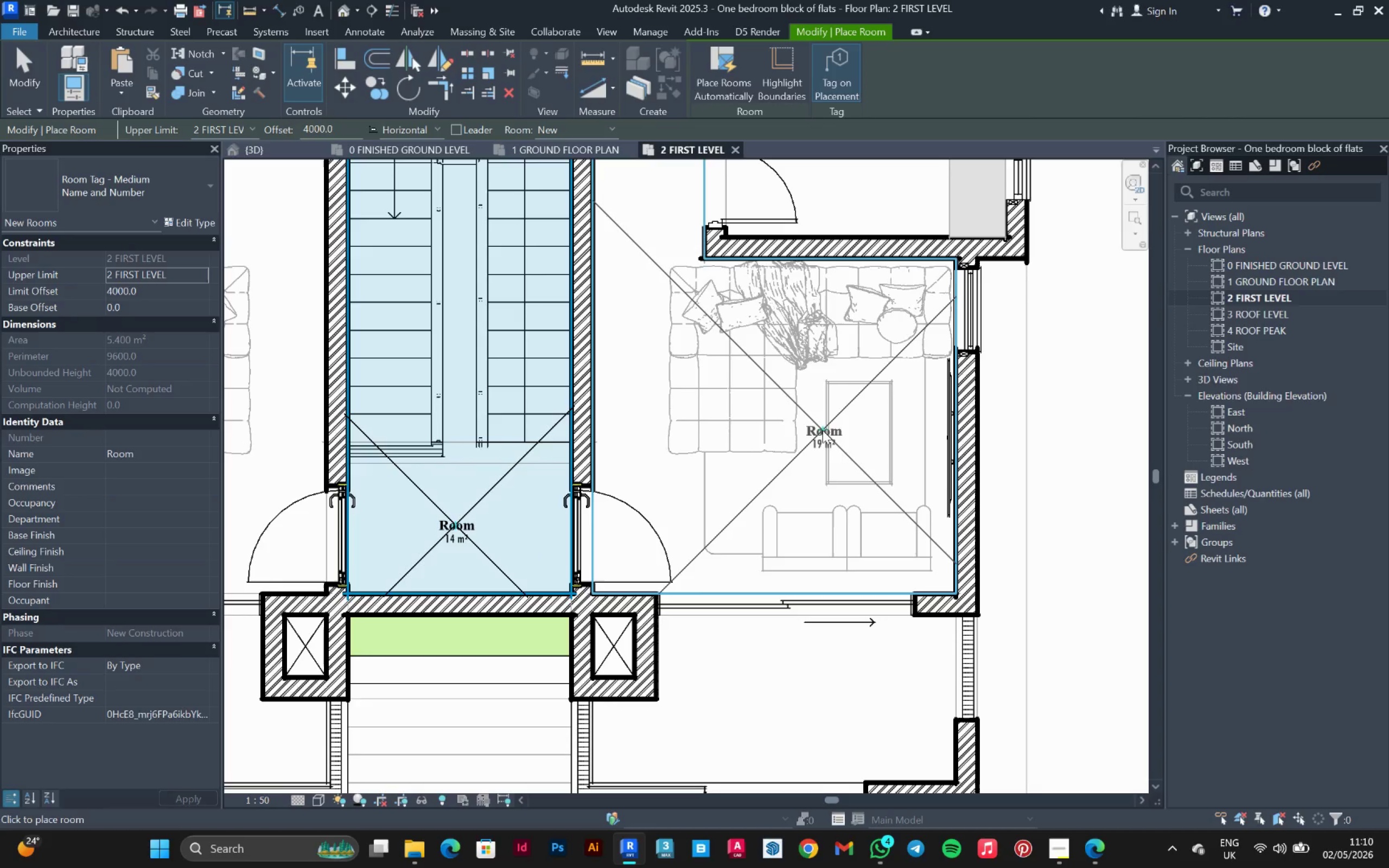 
left_click([820, 429])
 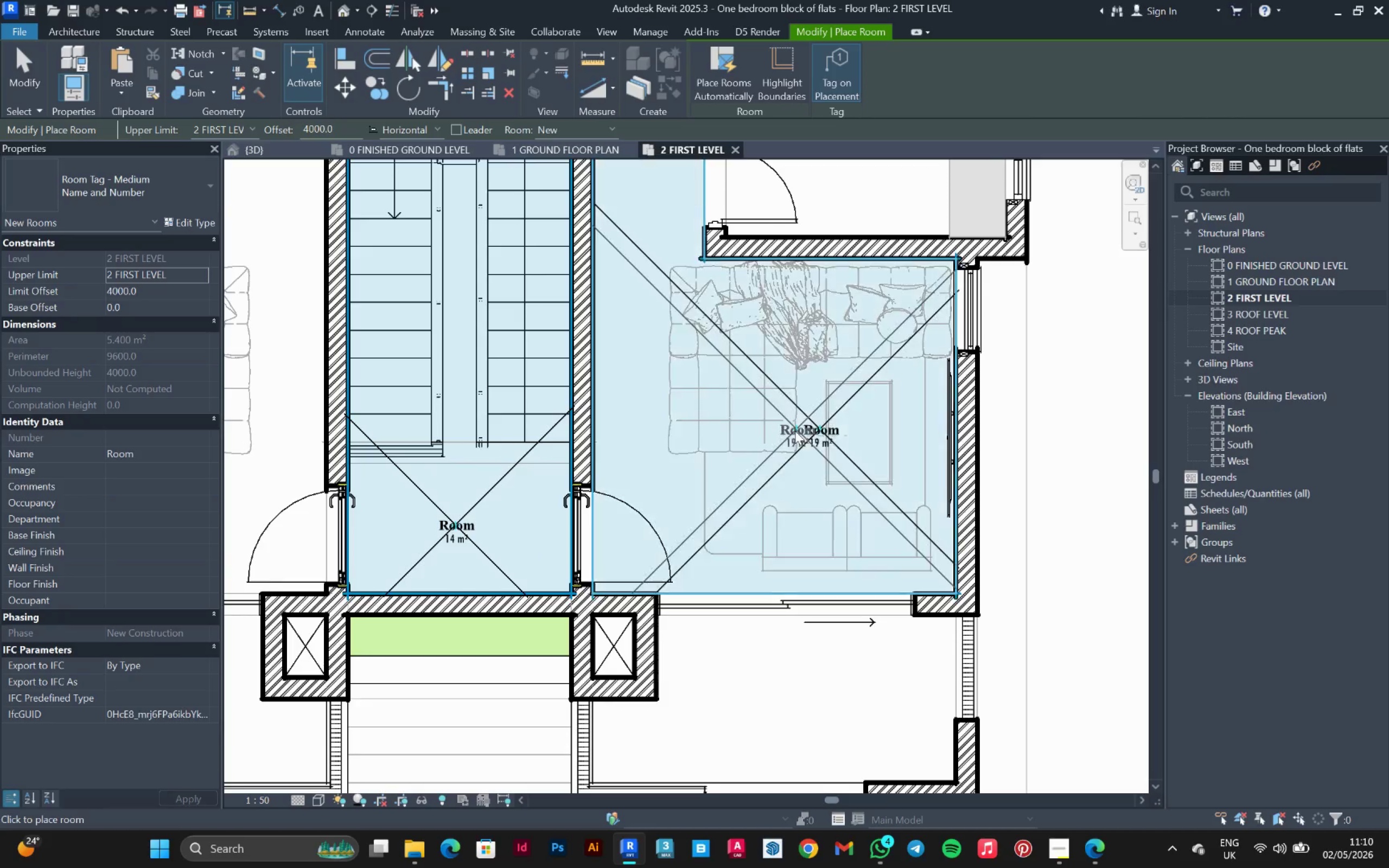 
scroll: coordinate [795, 431], scroll_direction: down, amount: 3.0
 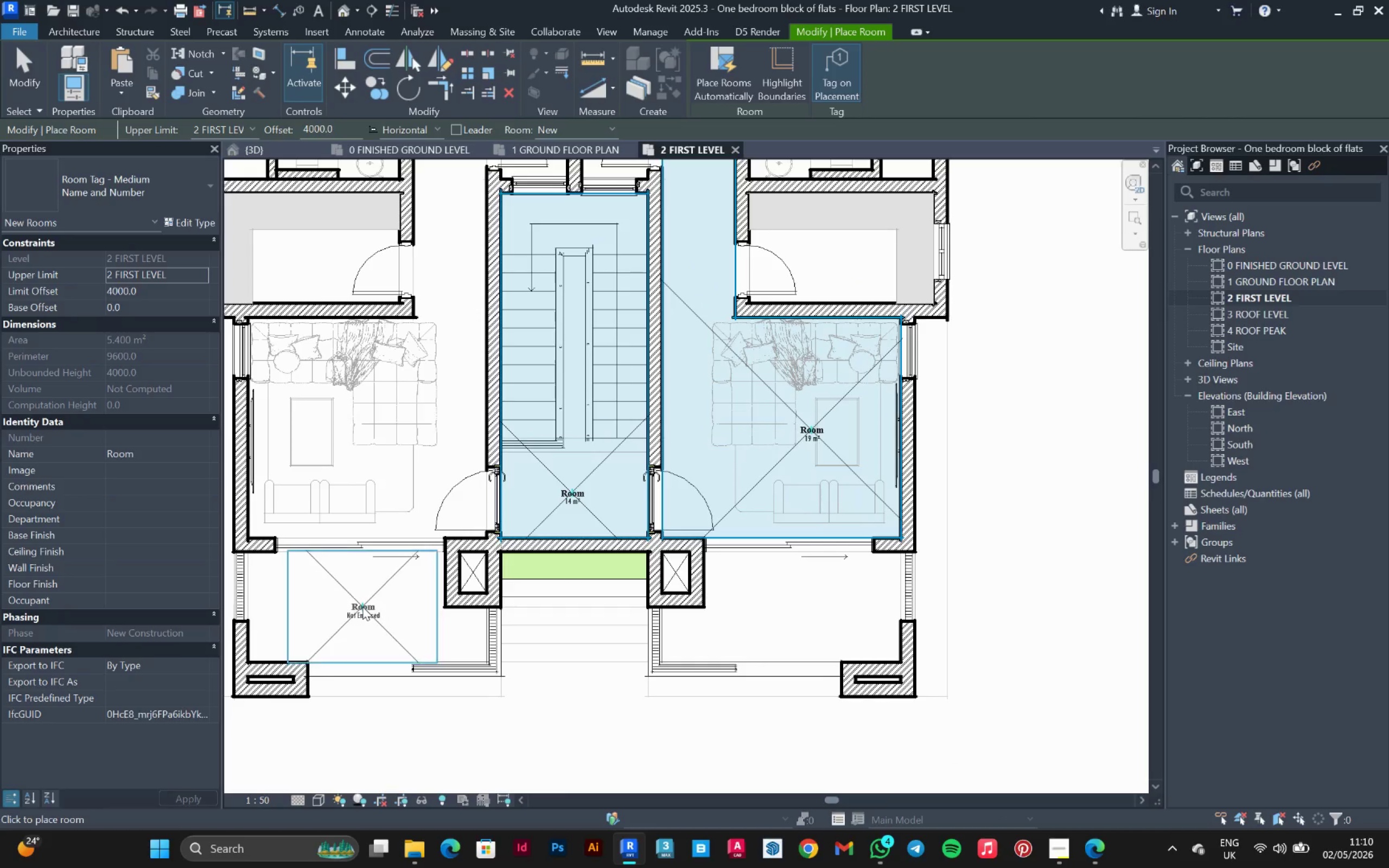 
wait(7.04)
 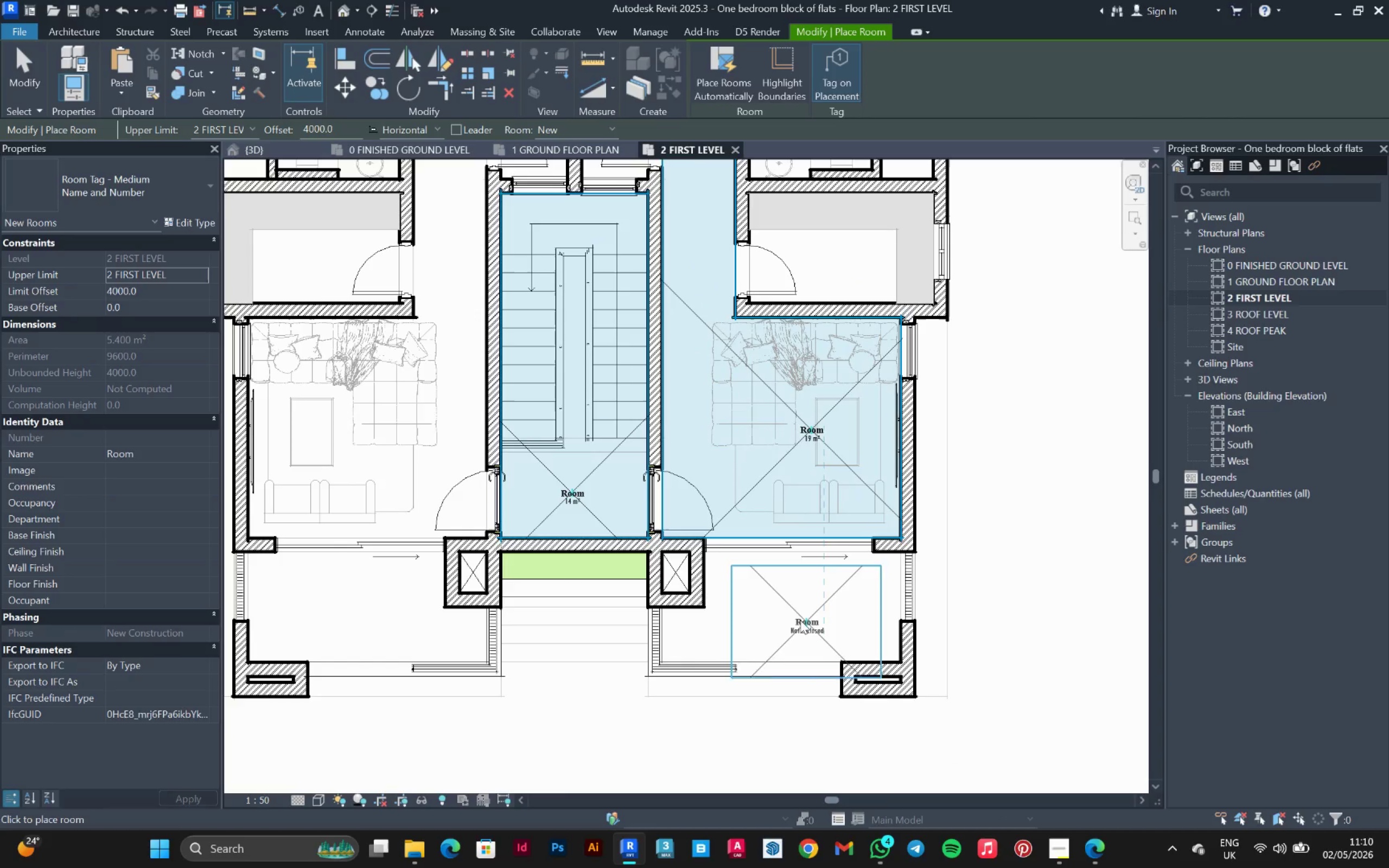 
key(Escape)
 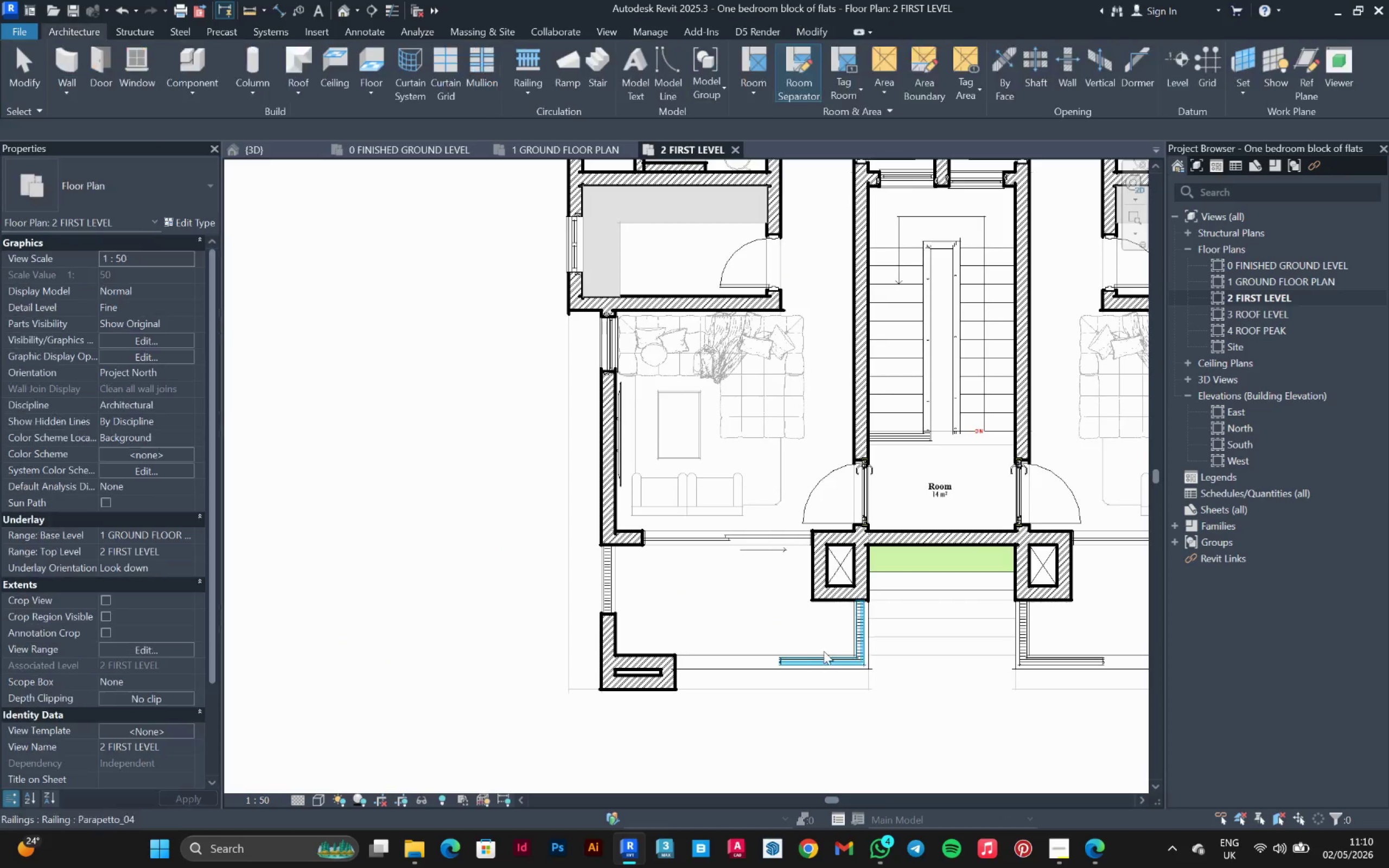 
key(Escape)
 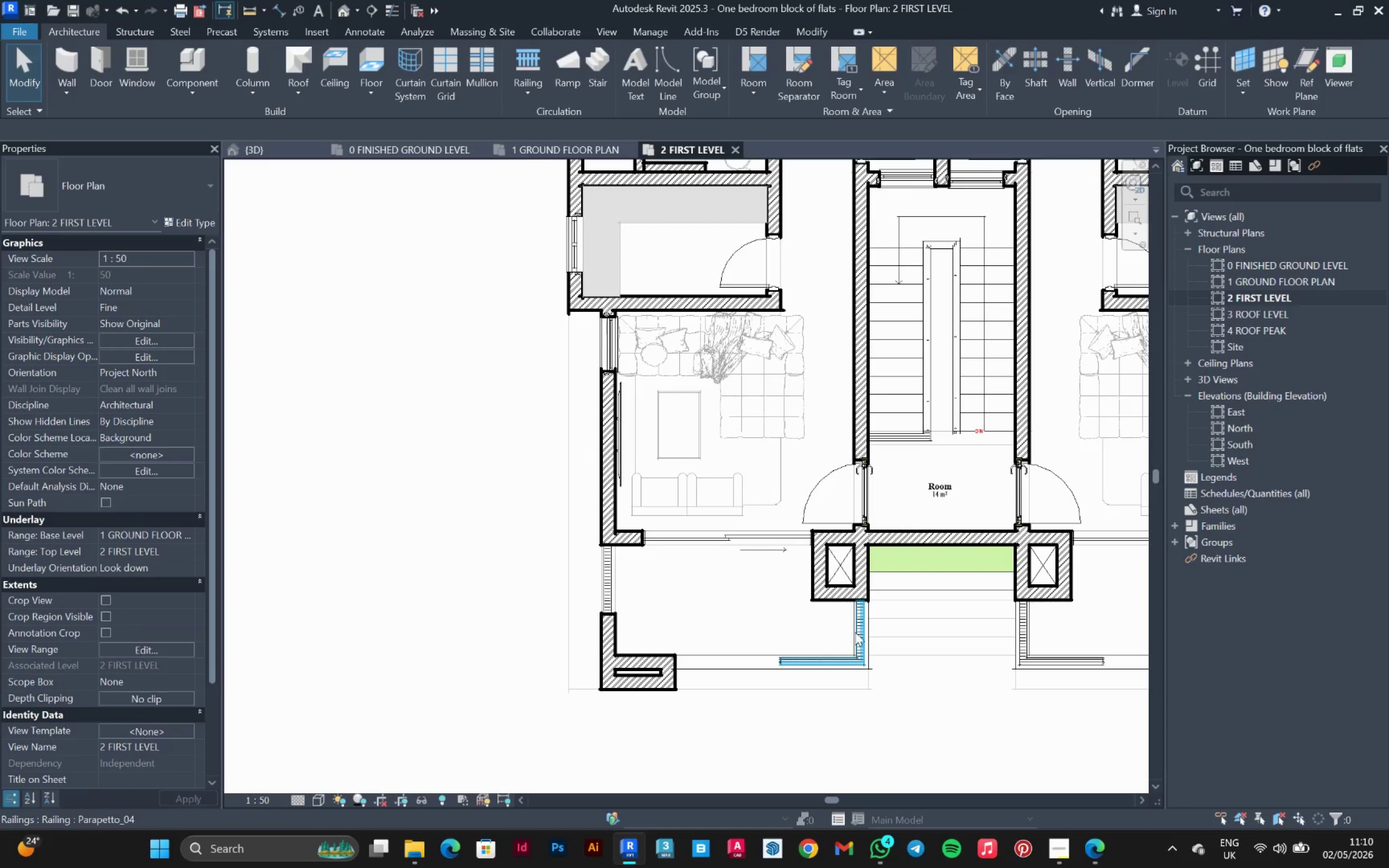 
scroll: coordinate [859, 632], scroll_direction: up, amount: 3.0
 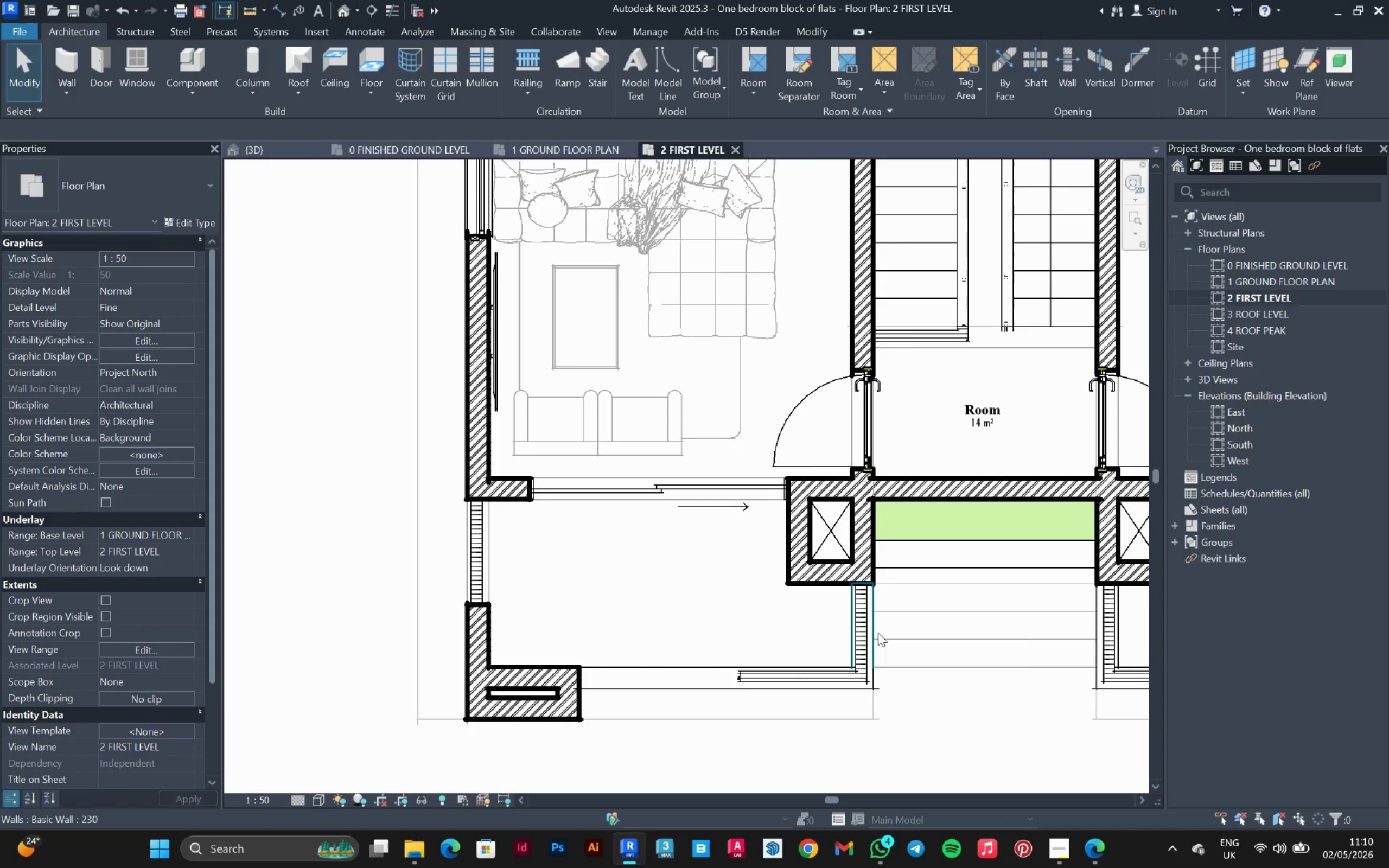 
left_click([878, 633])
 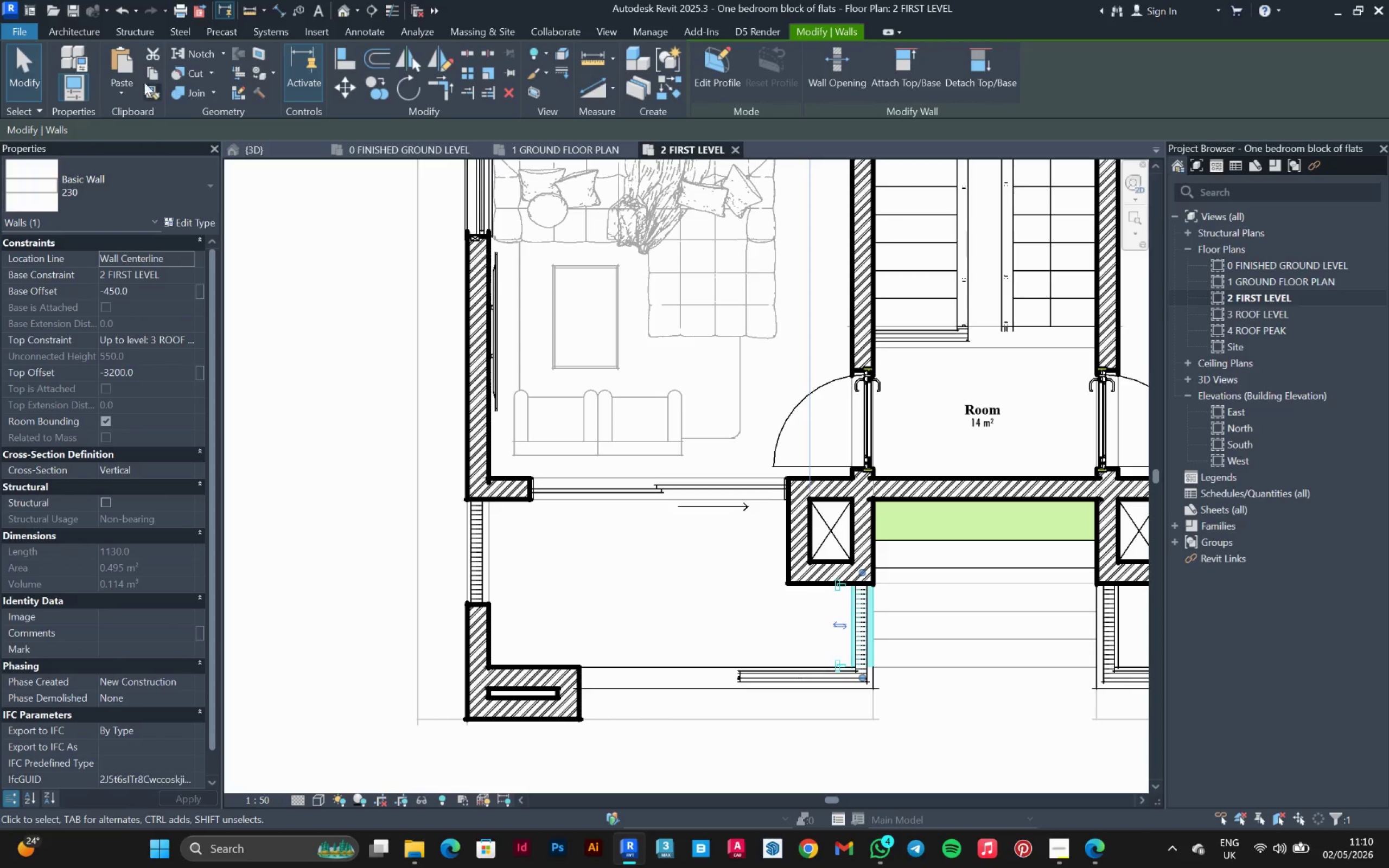 
left_click([61, 30])
 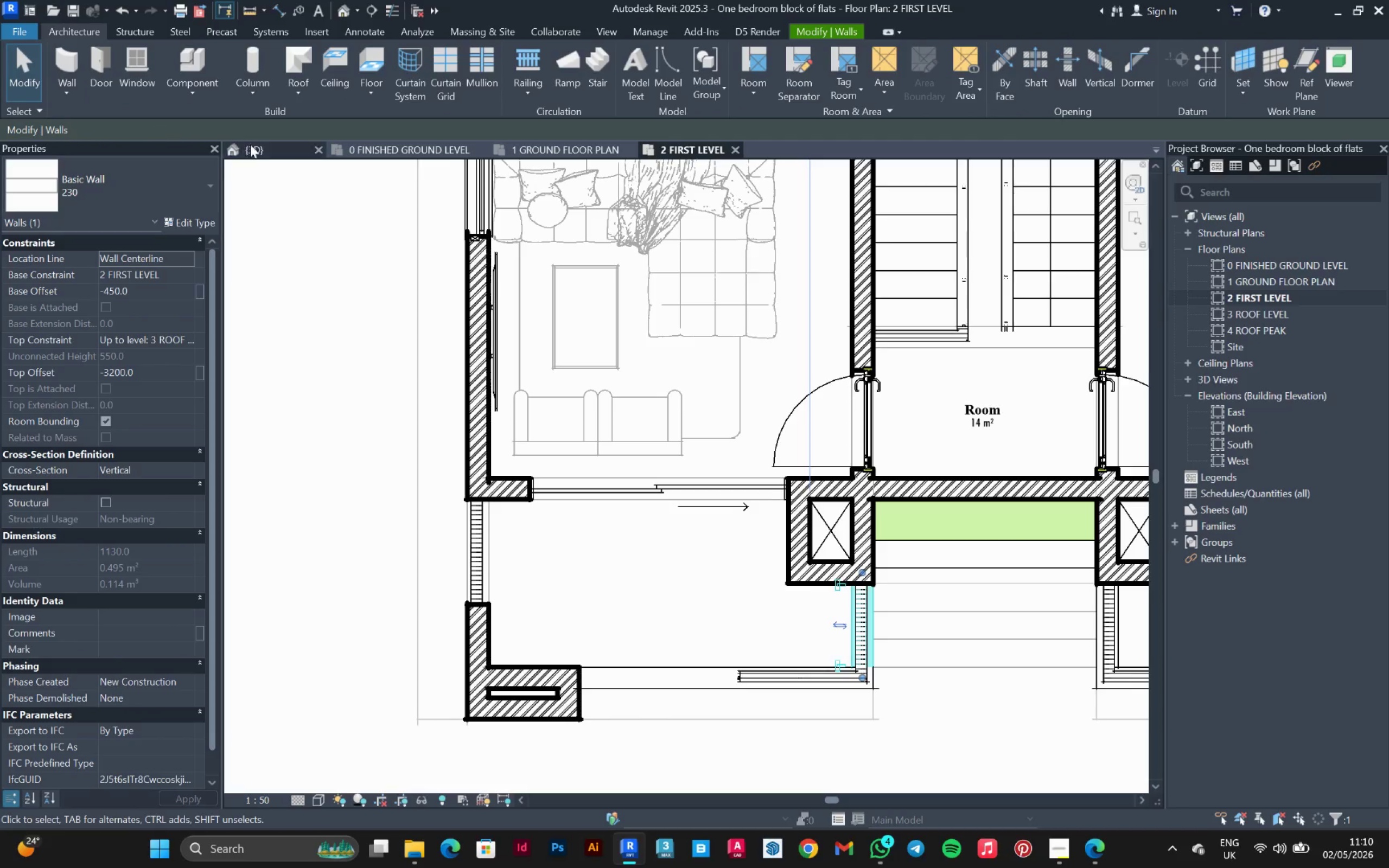 
left_click_drag(start_coordinate=[259, 150], to_coordinate=[263, 149])
 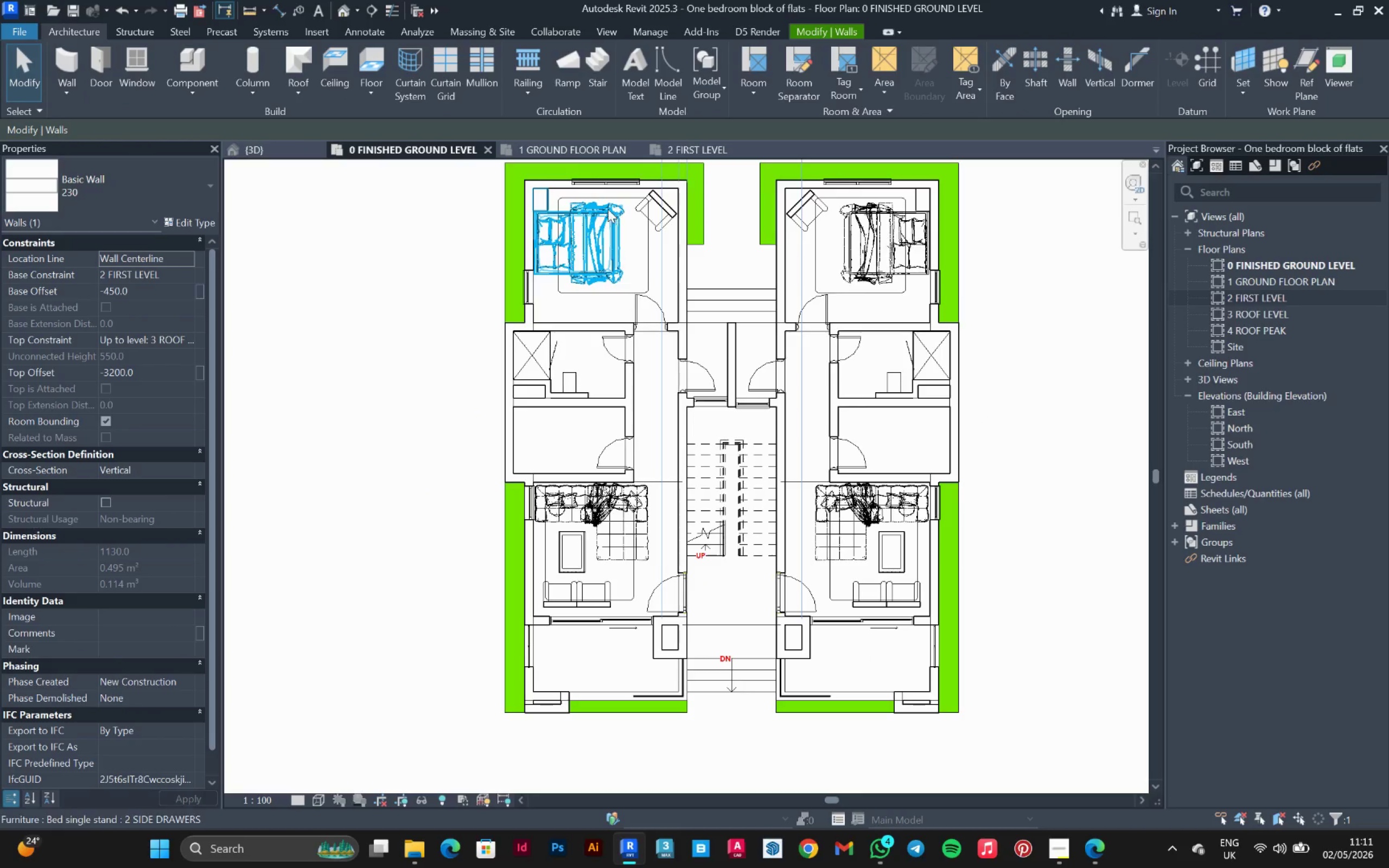 
scroll: coordinate [542, 386], scroll_direction: down, amount: 3.0
 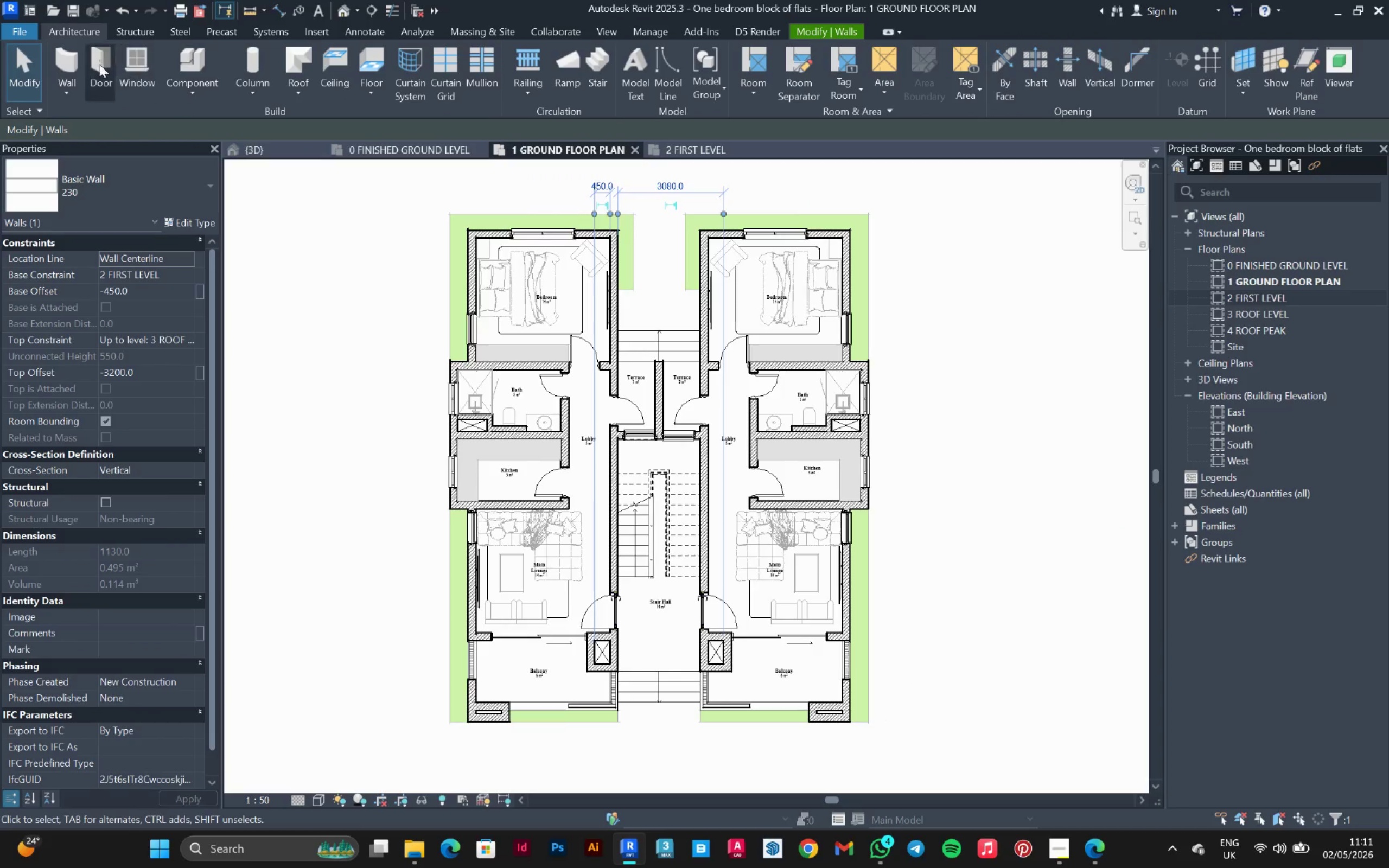 
left_click([75, 54])
 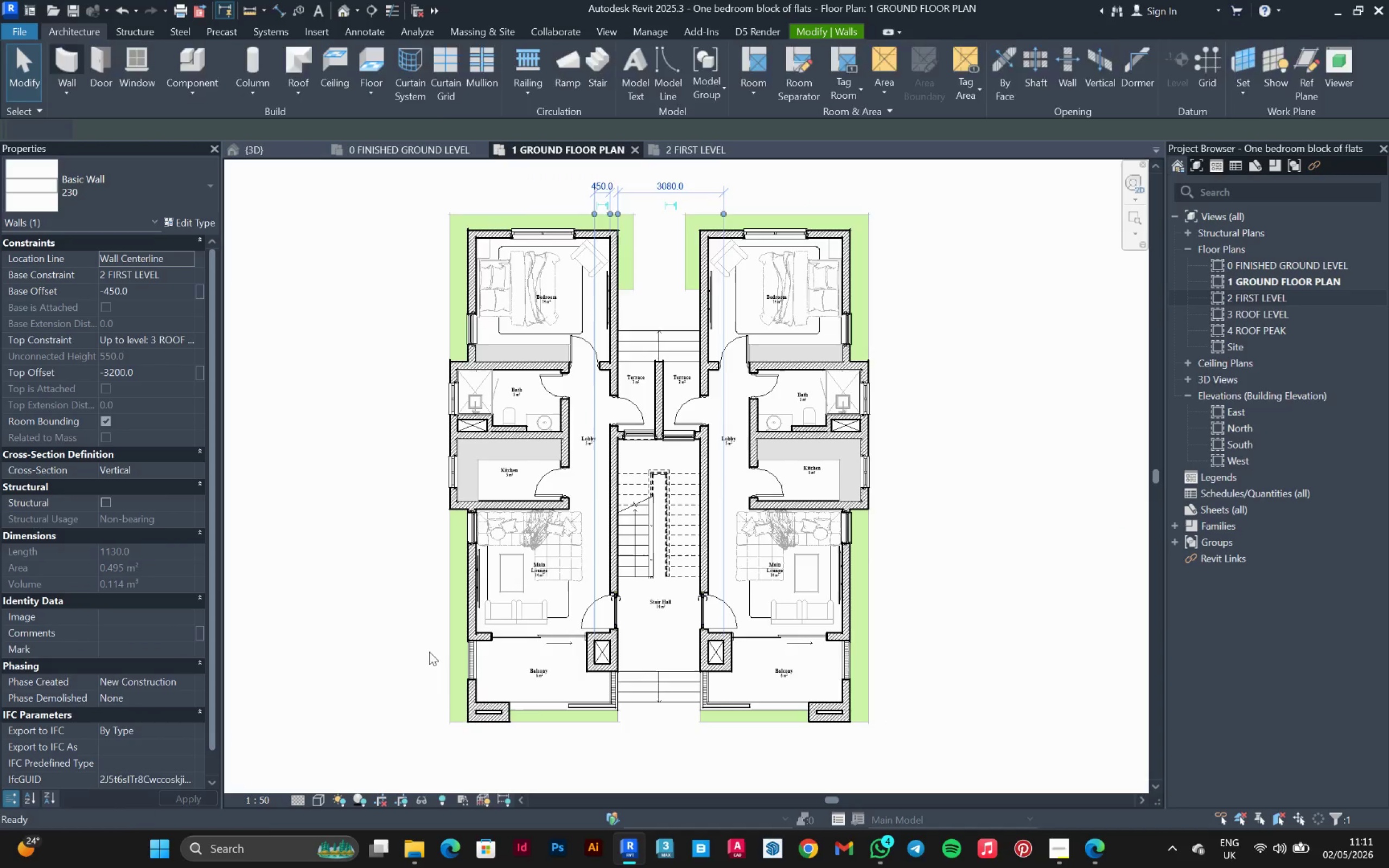 
scroll: coordinate [498, 650], scroll_direction: up, amount: 9.0
 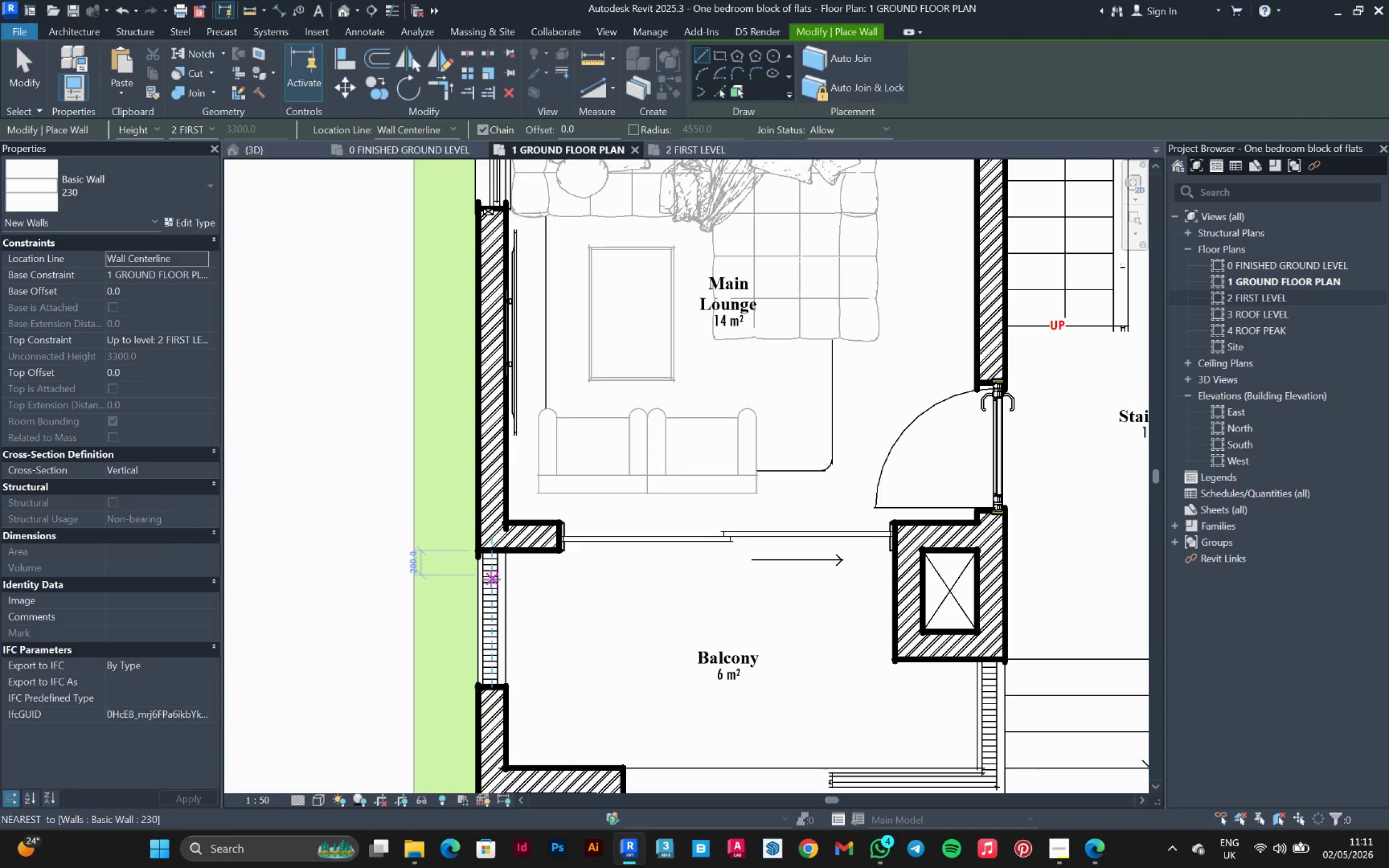 
left_click([491, 579])
 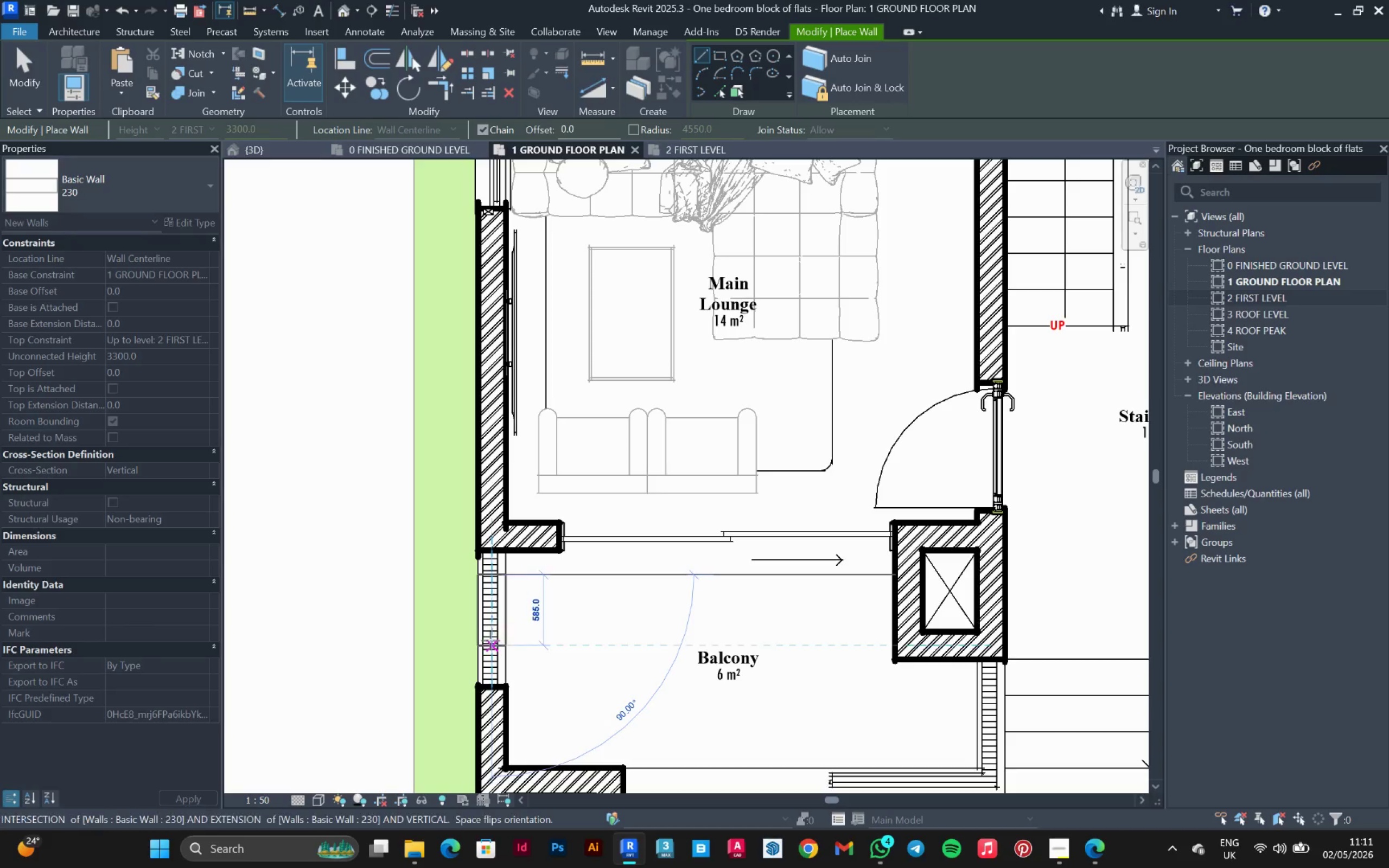 
left_click([490, 642])
 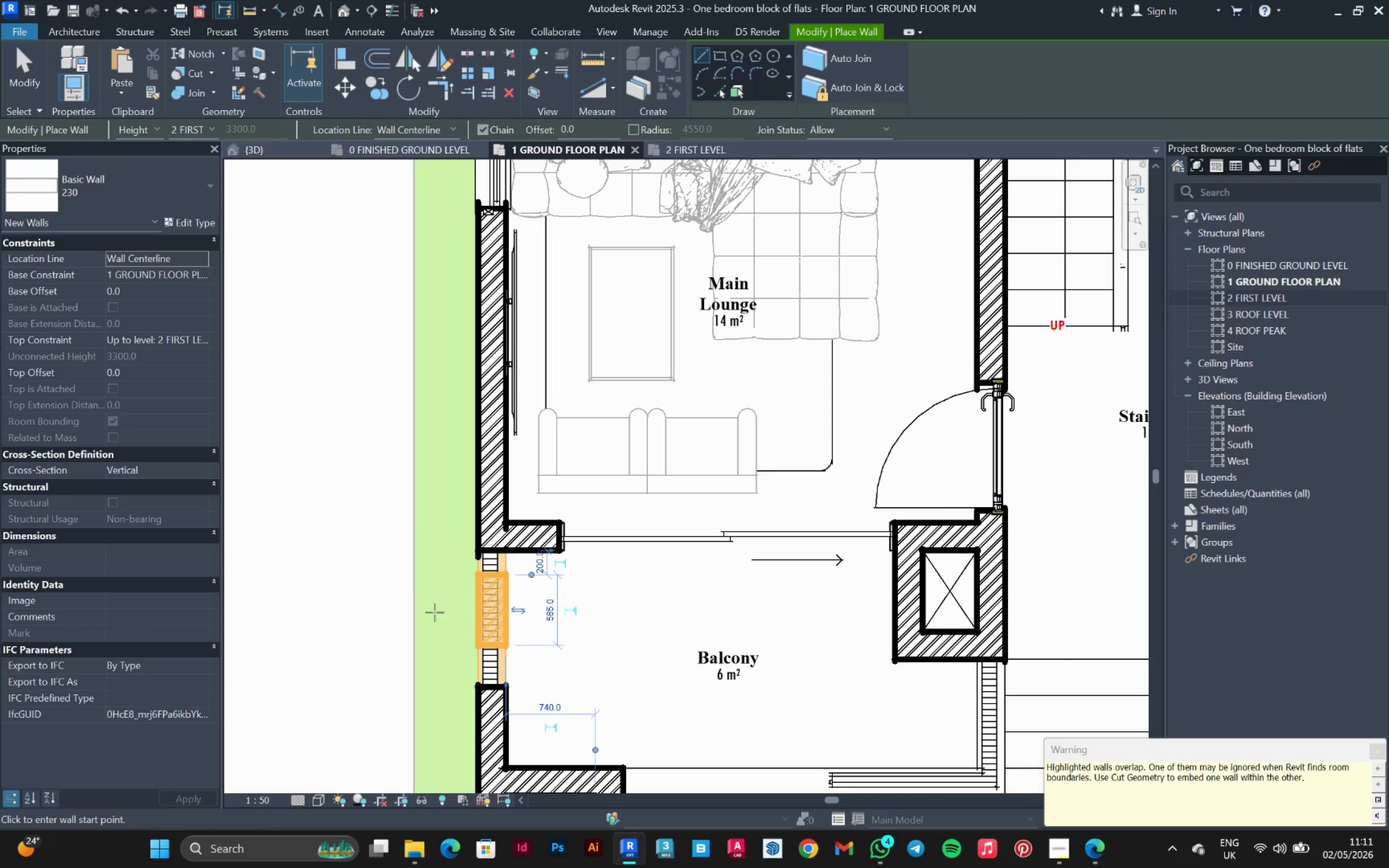 
key(Escape)
 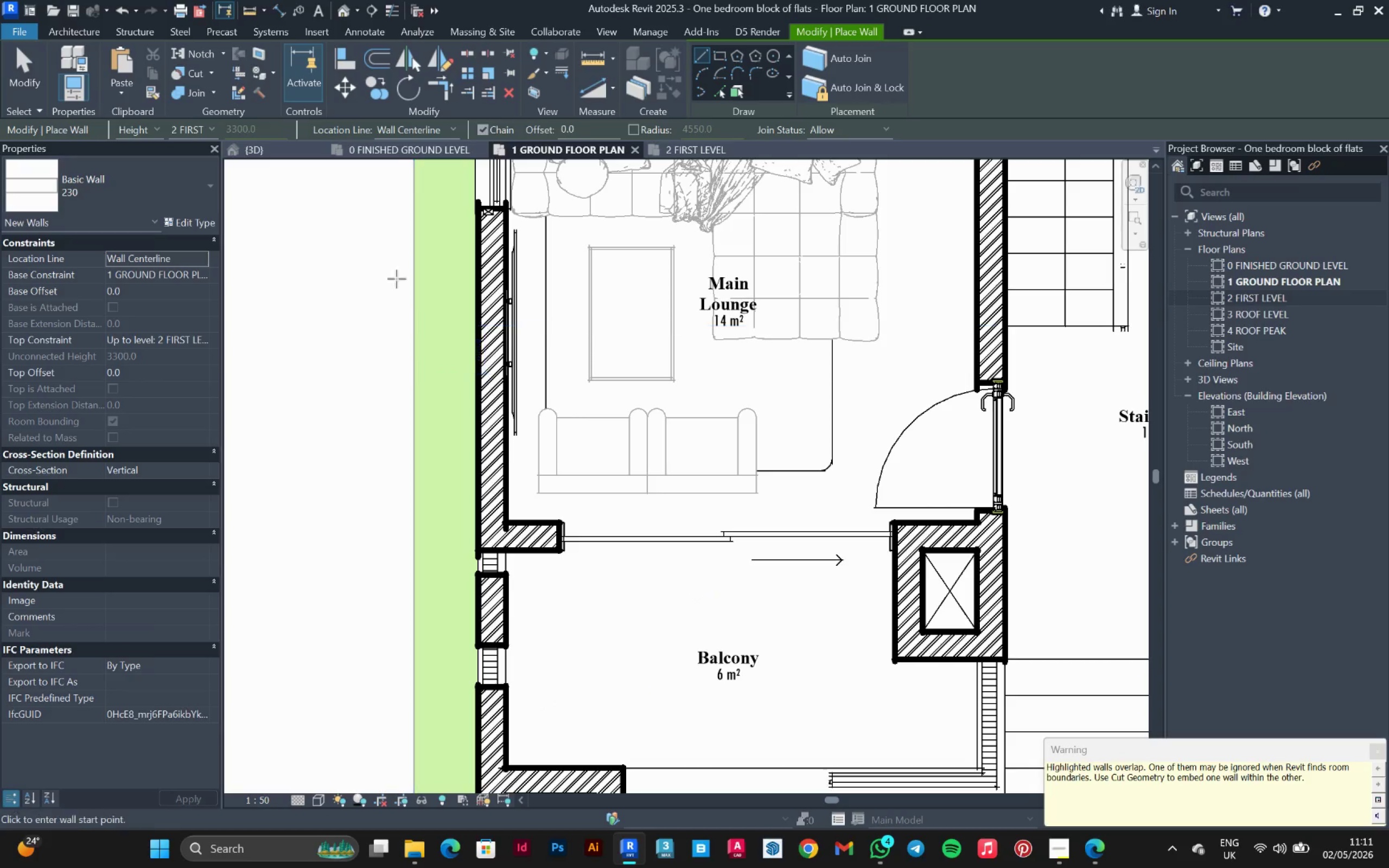 
key(Escape)
 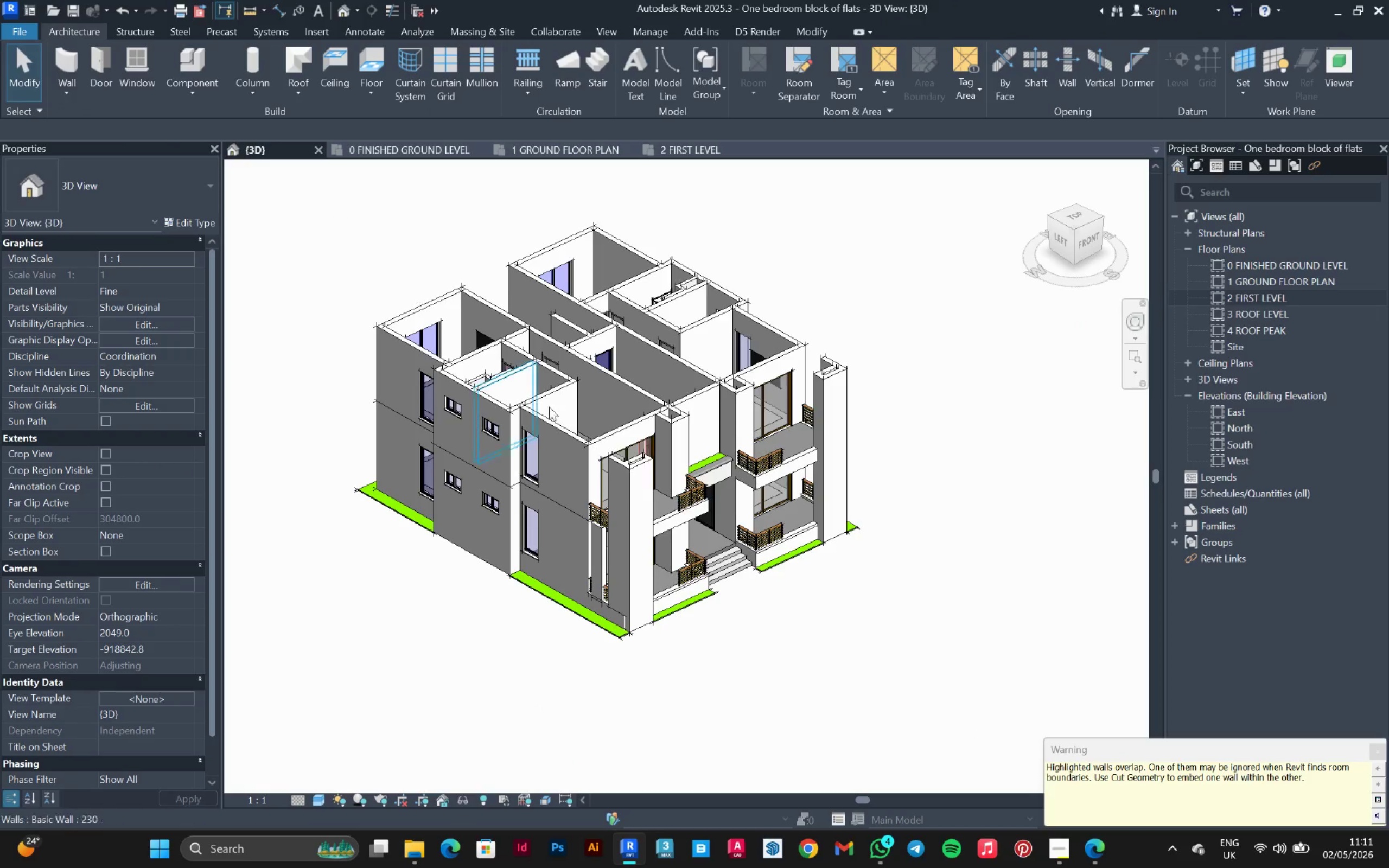 
scroll: coordinate [649, 608], scroll_direction: up, amount: 3.0
 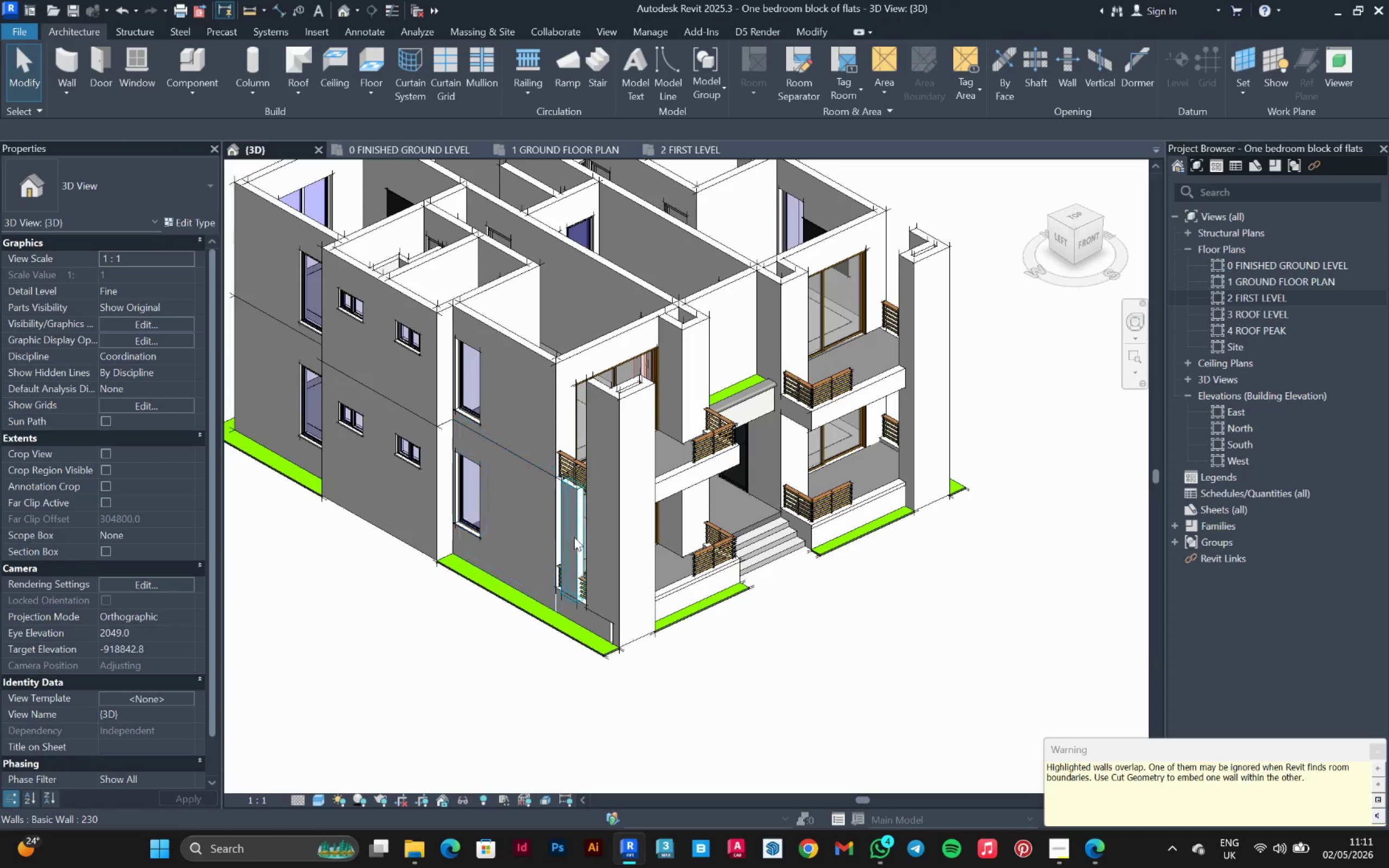 
left_click([576, 542])
 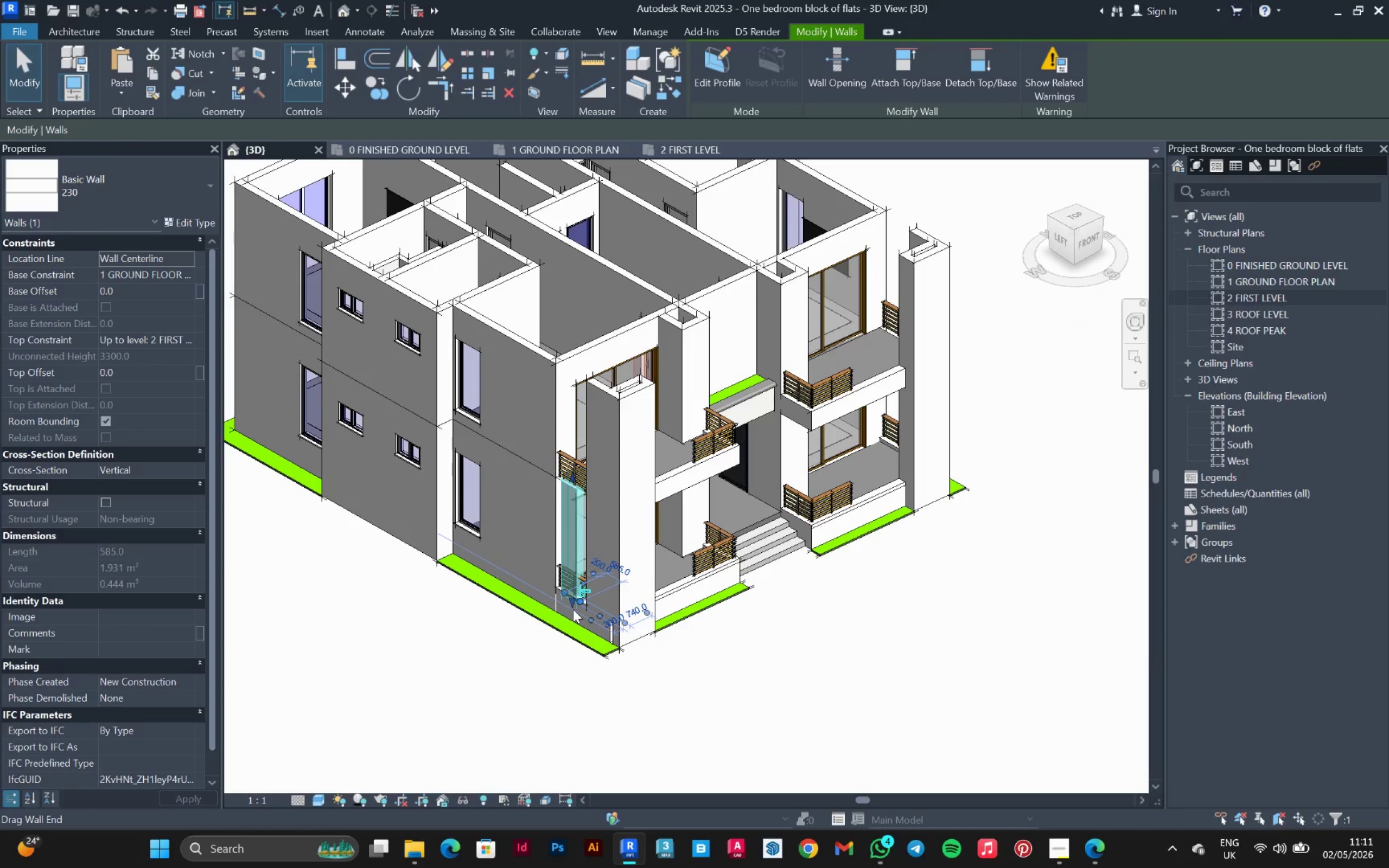 
scroll: coordinate [573, 609], scroll_direction: up, amount: 3.0
 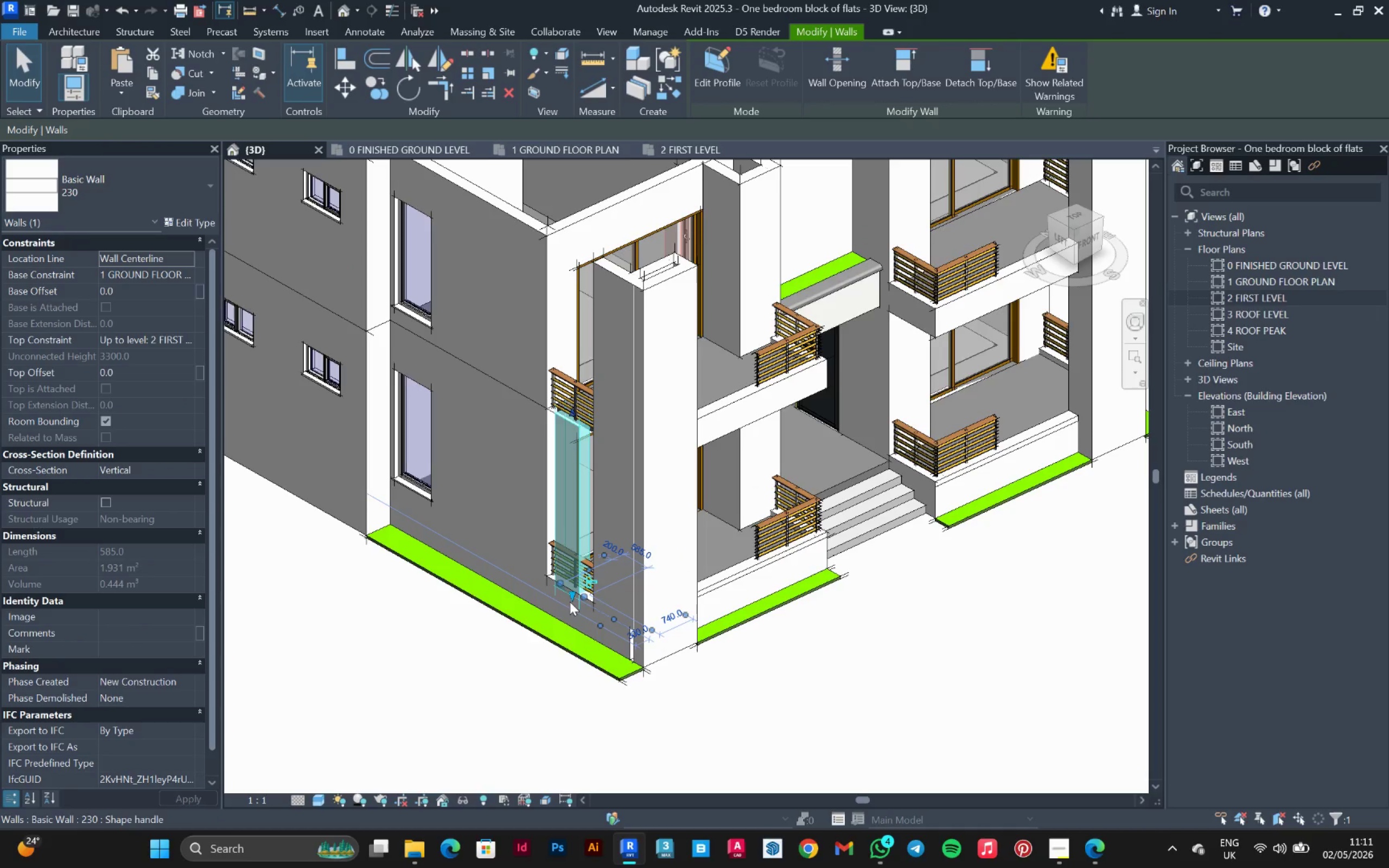 
left_click_drag(start_coordinate=[570, 602], to_coordinate=[568, 502])
 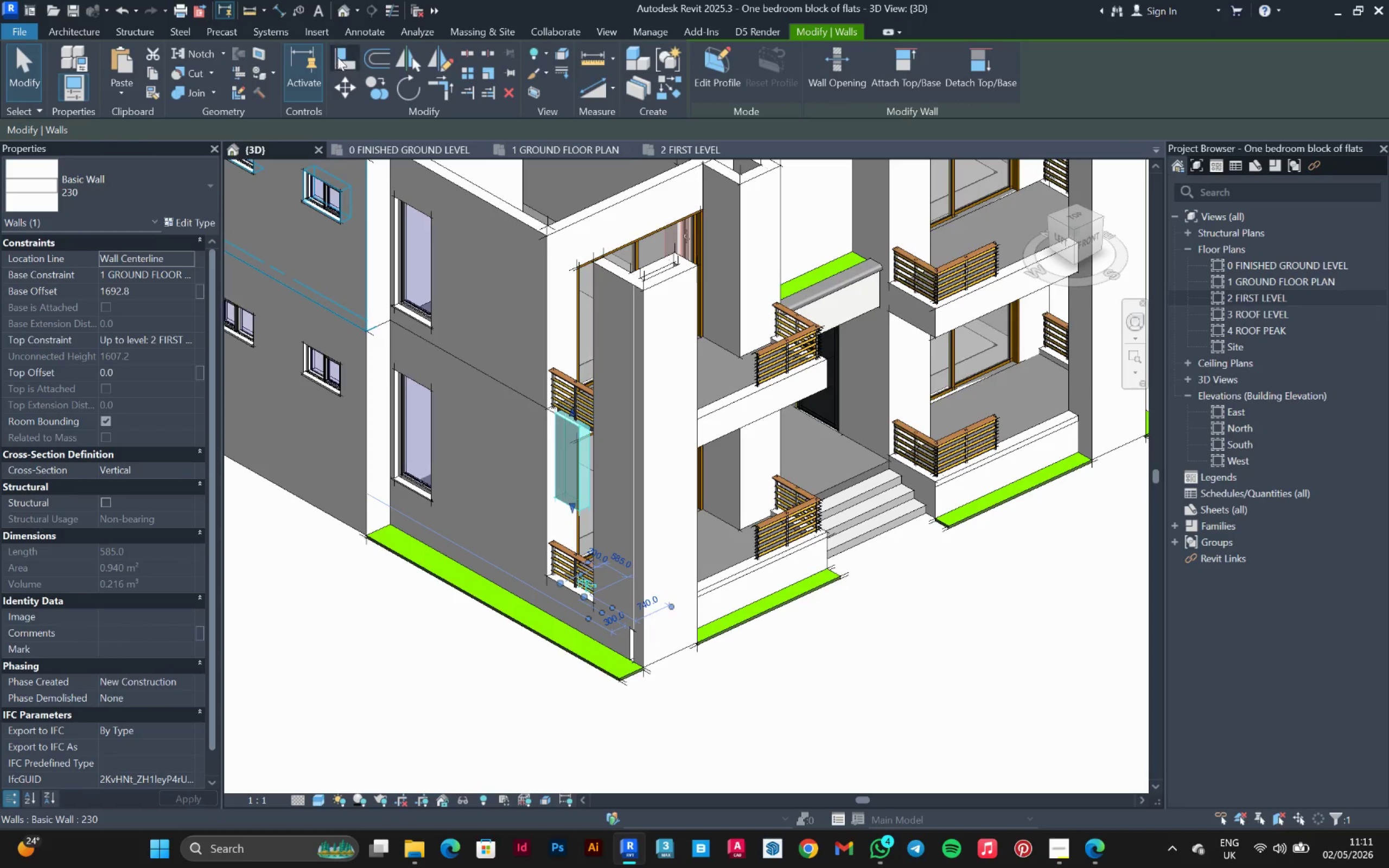 
left_click([342, 58])
 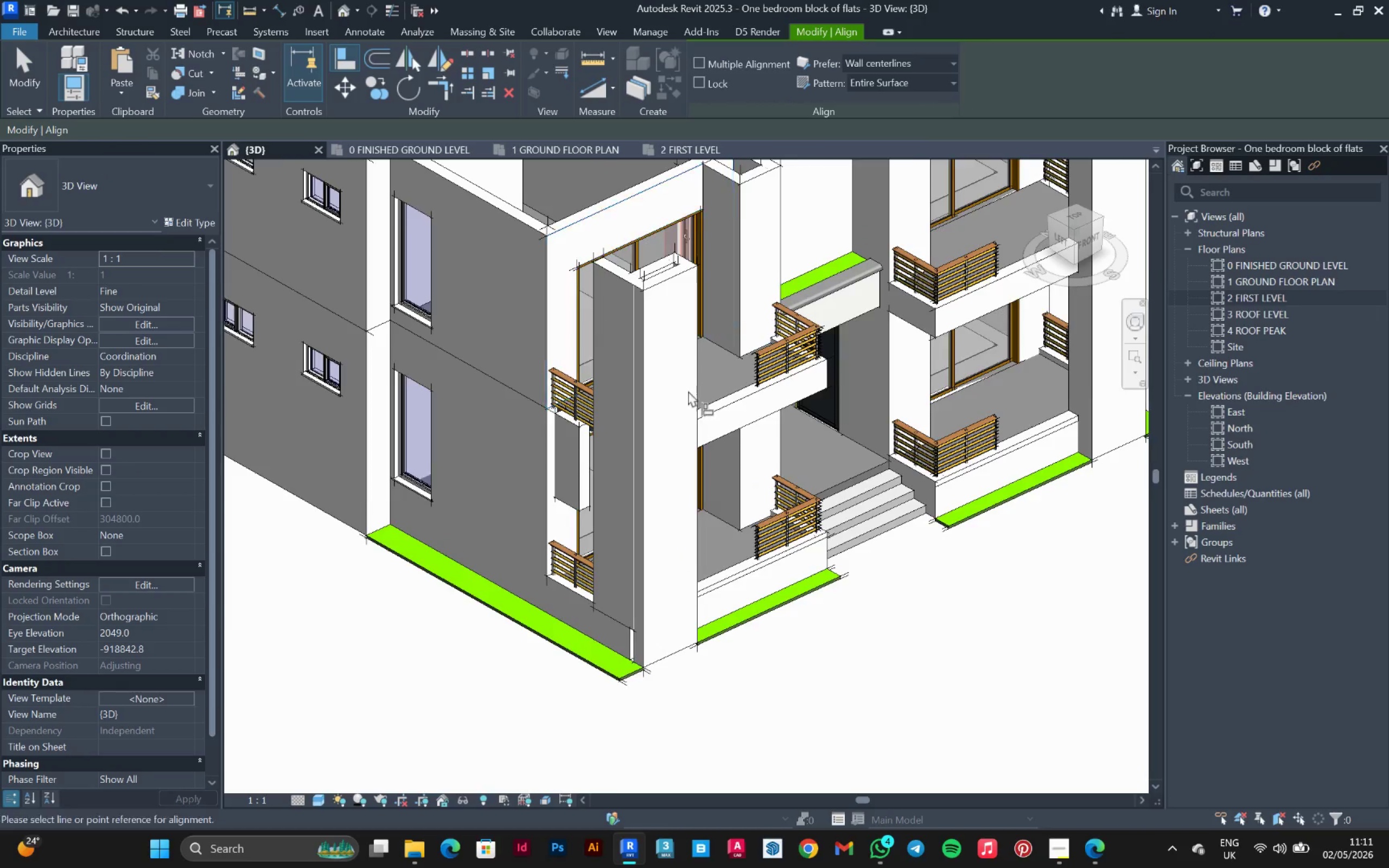 
scroll: coordinate [690, 392], scroll_direction: up, amount: 3.0
 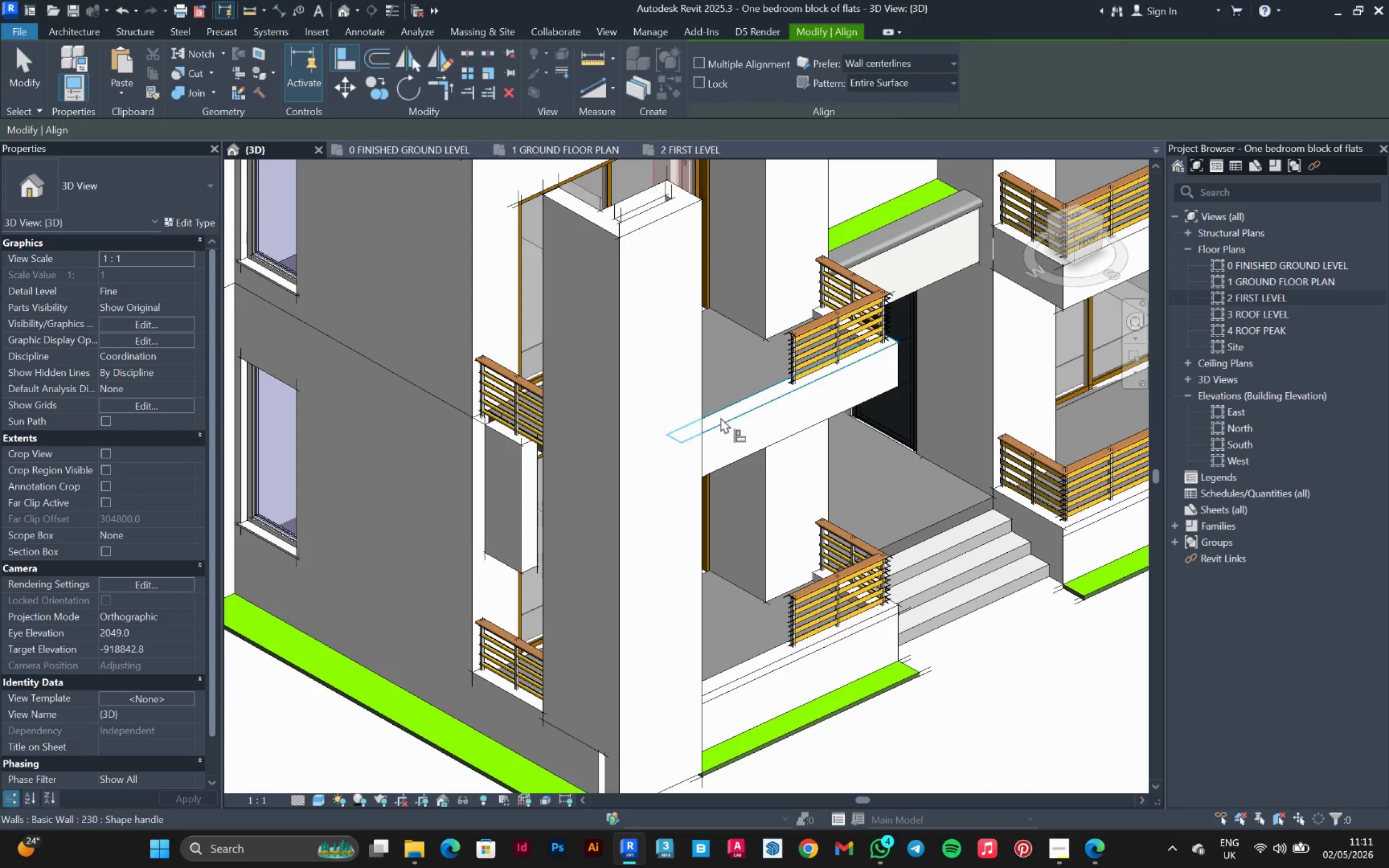 
left_click([721, 417])
 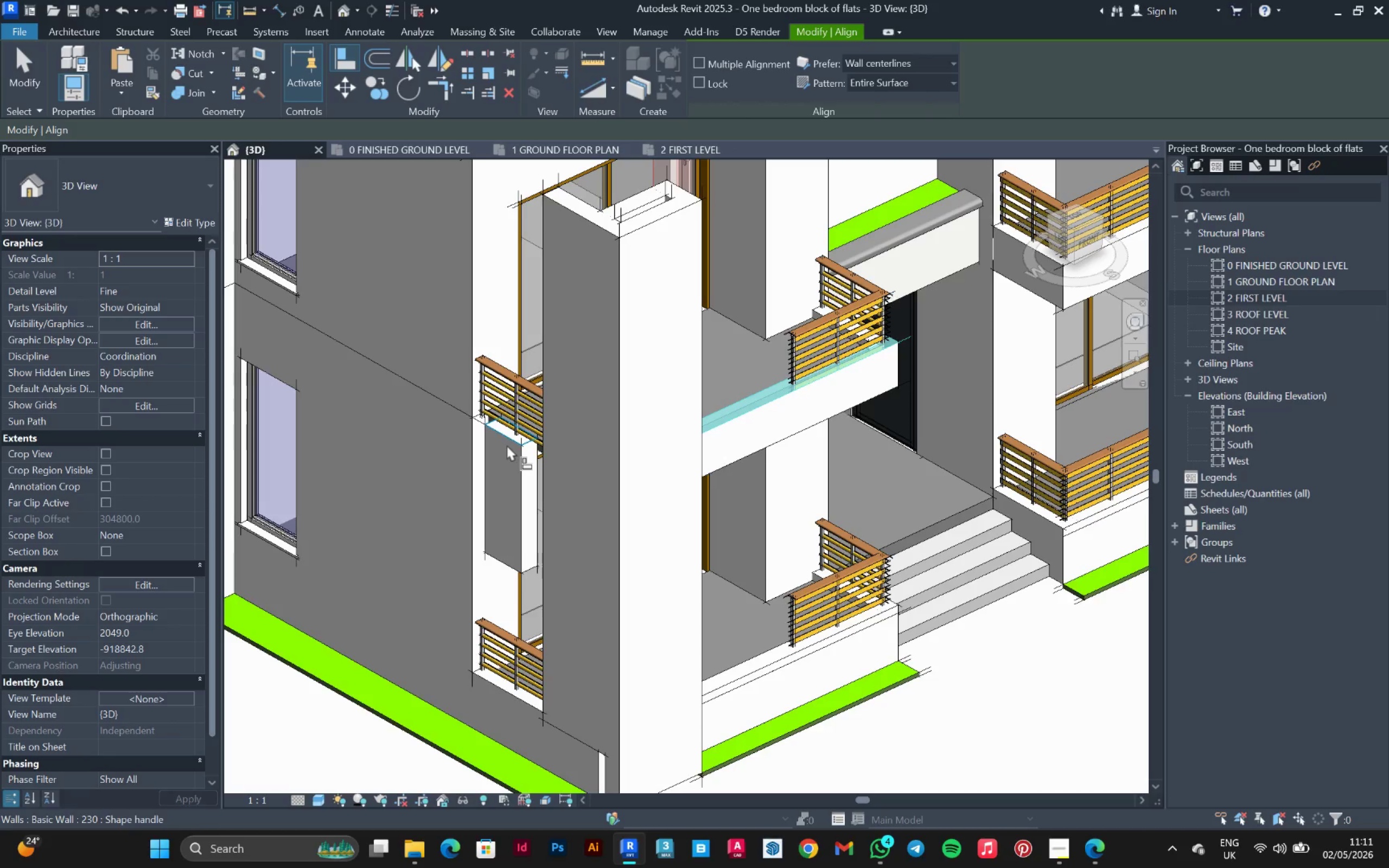 
left_click([507, 445])
 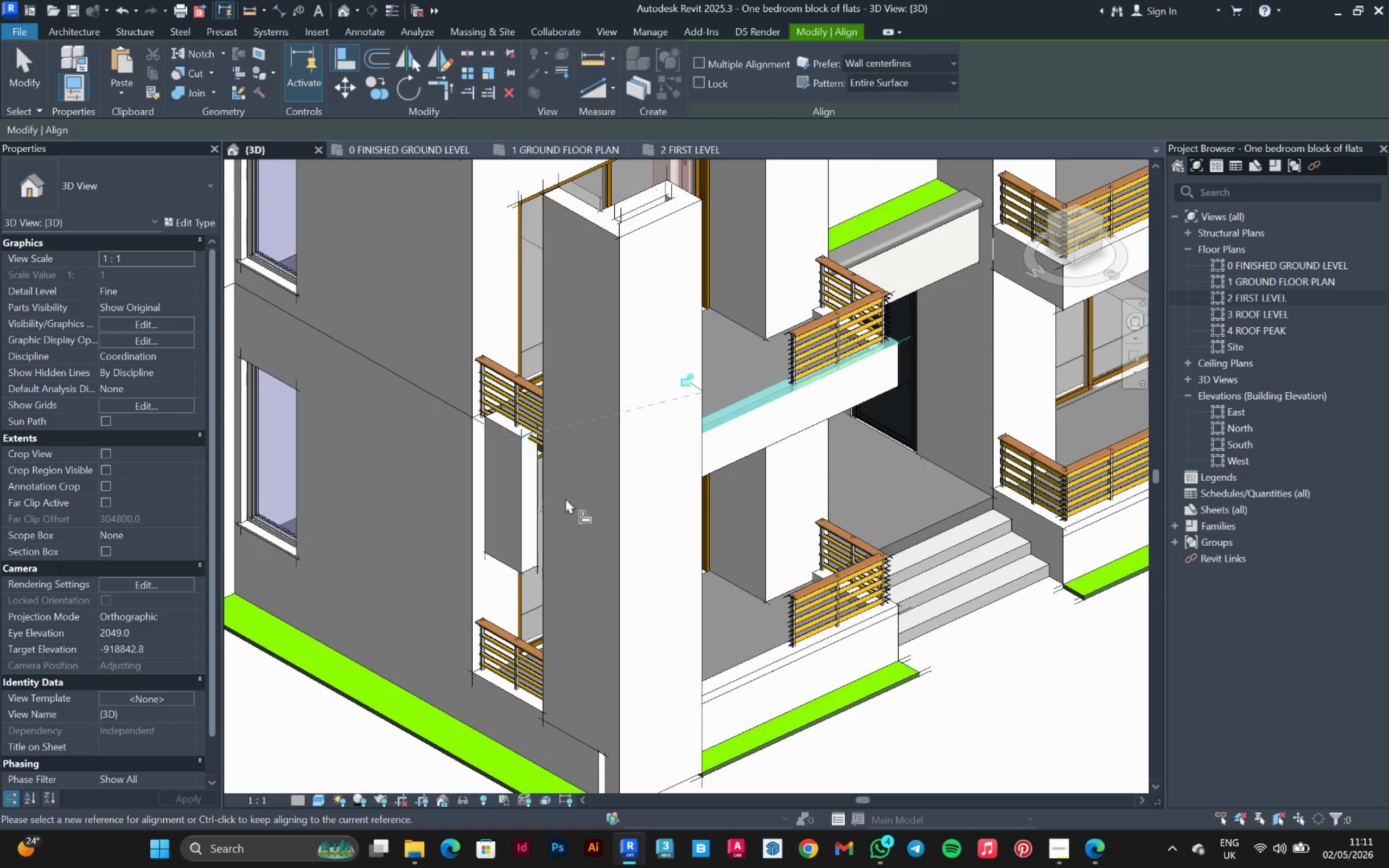 
hold_key(key=ShiftLeft, duration=0.58)
 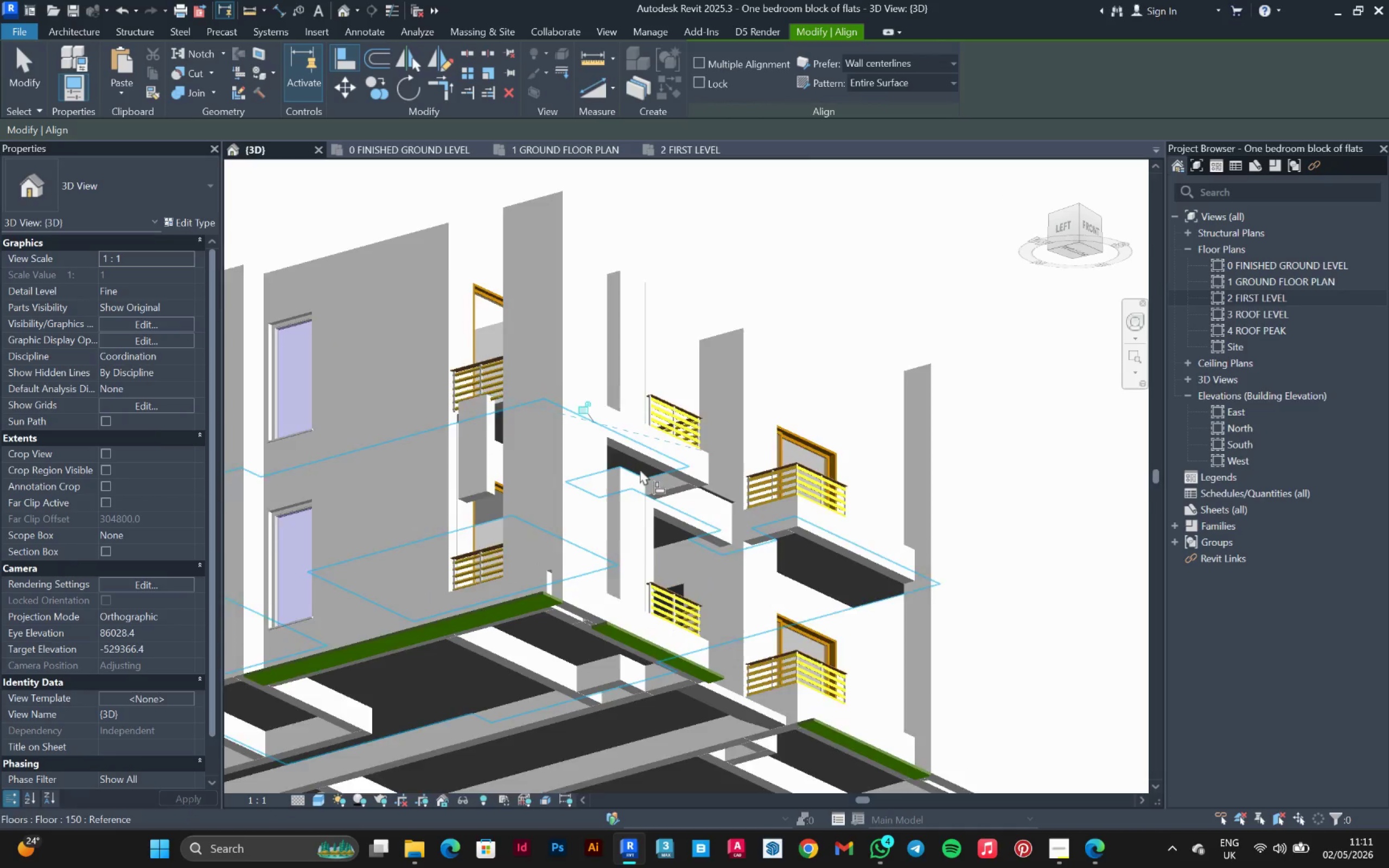 
scroll: coordinate [572, 503], scroll_direction: down, amount: 7.0
 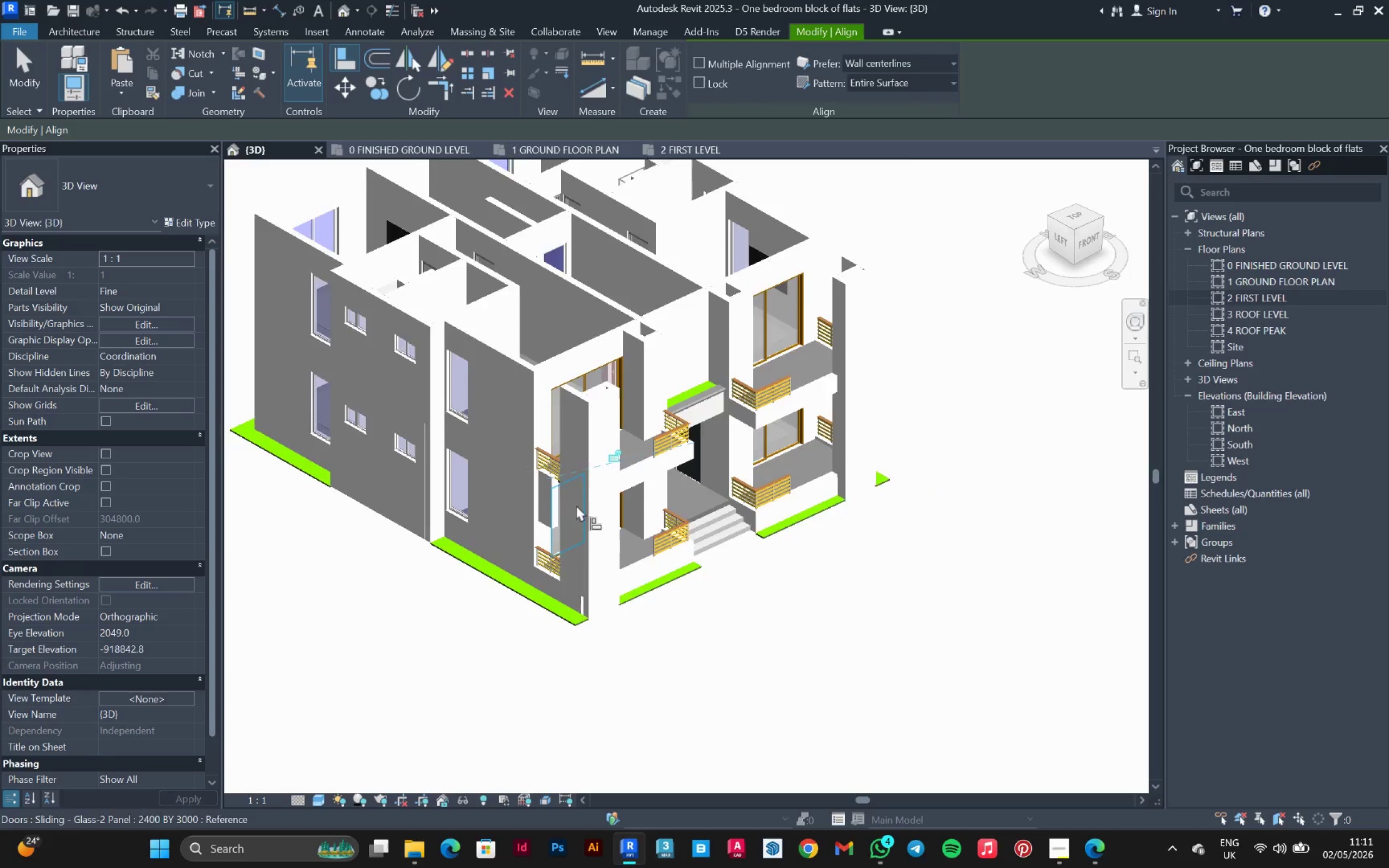 
hold_key(key=ShiftLeft, duration=3.84)
scroll: coordinate [640, 471], scroll_direction: up, amount: 5.0
 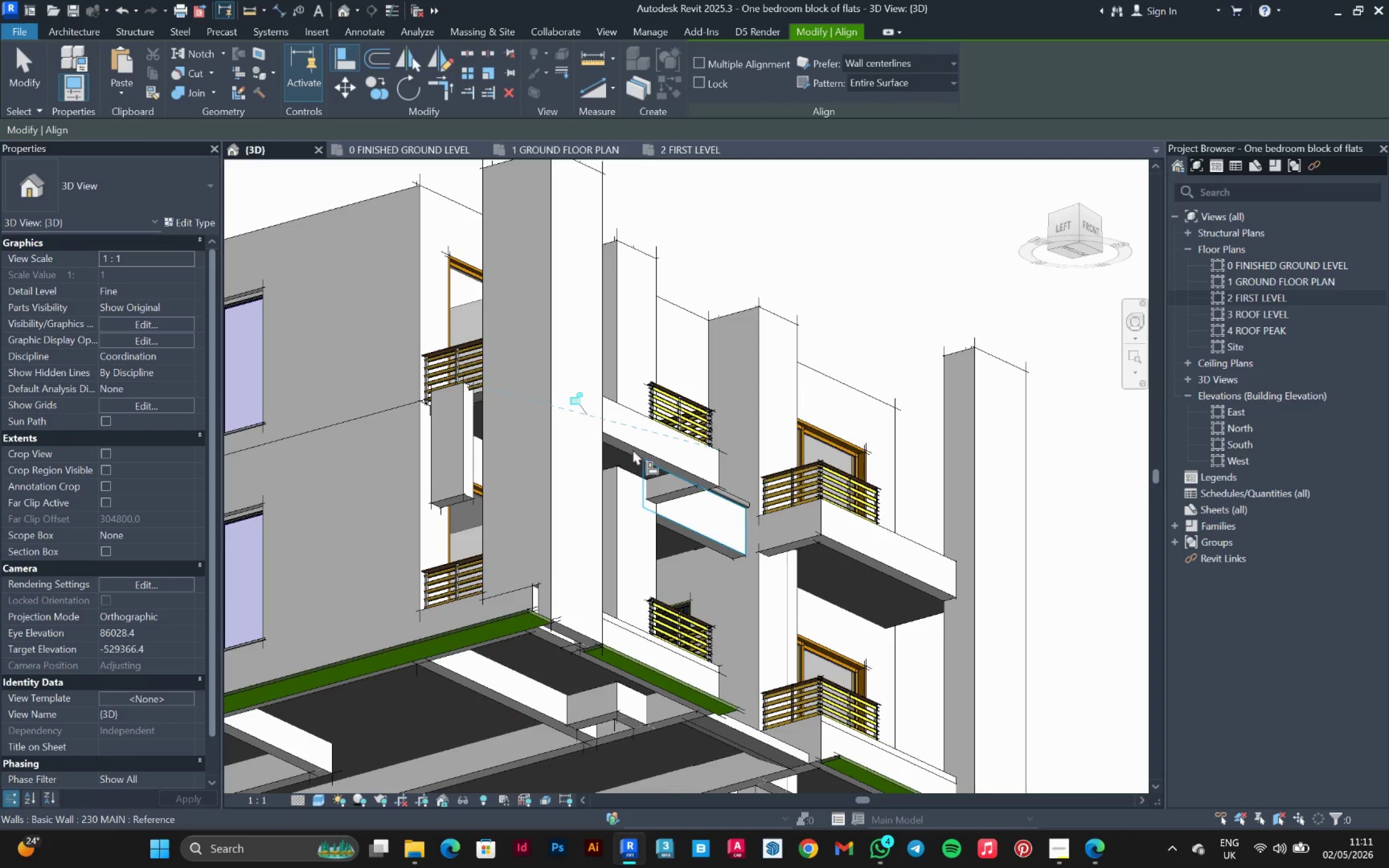 
left_click([633, 448])
 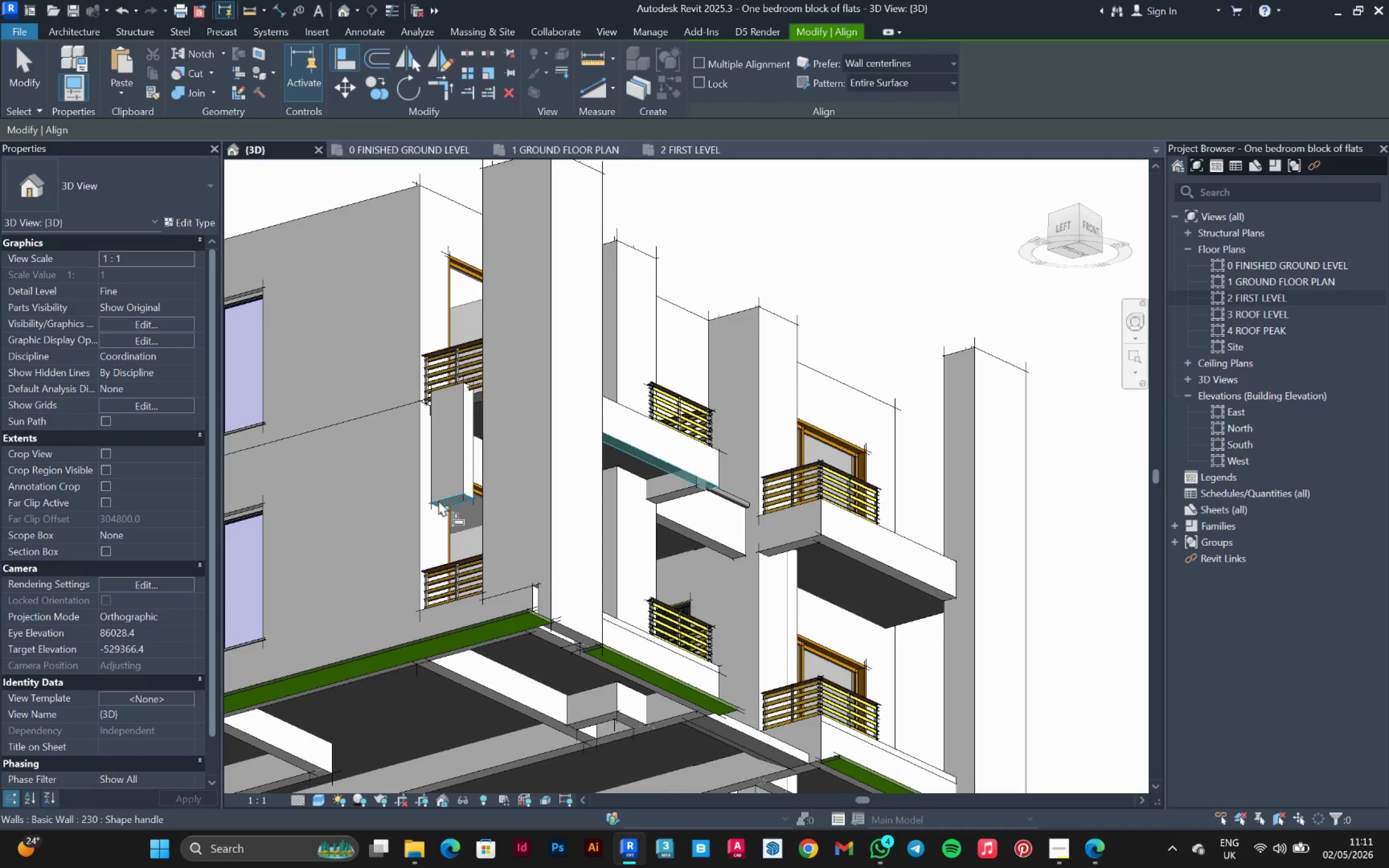 
left_click([440, 501])
 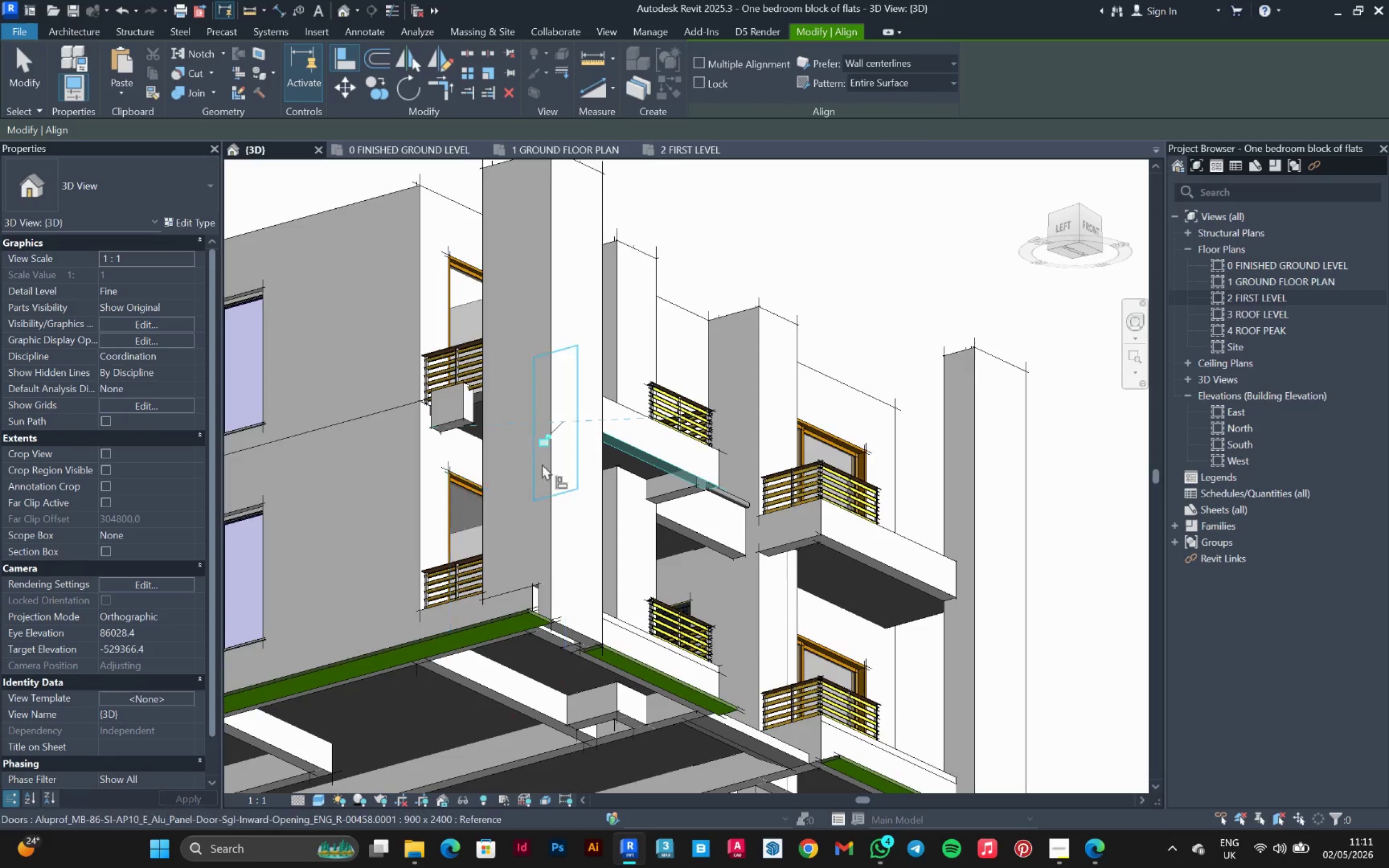 
hold_key(key=ShiftLeft, duration=0.8)
 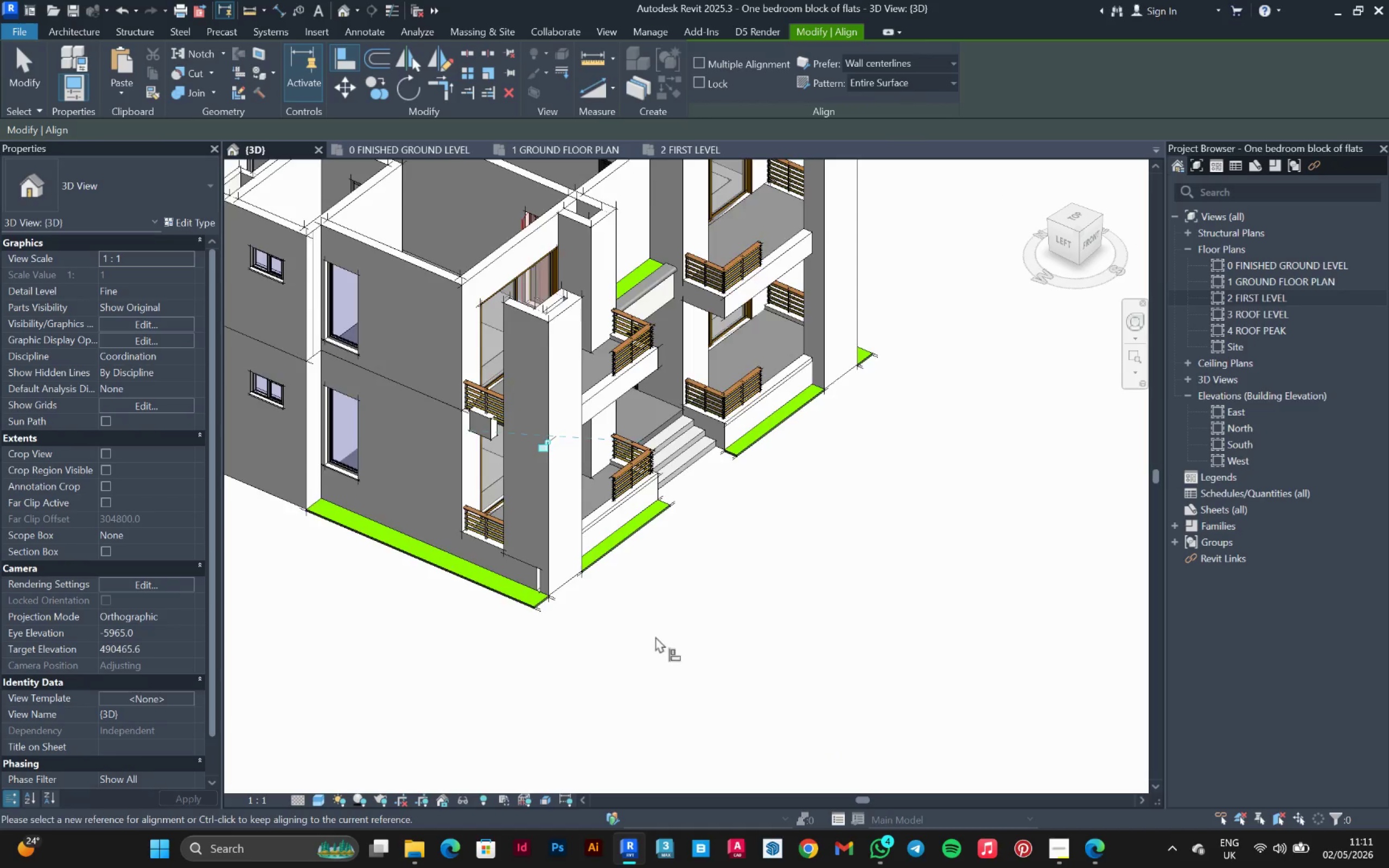 
scroll: coordinate [545, 464], scroll_direction: down, amount: 3.0
 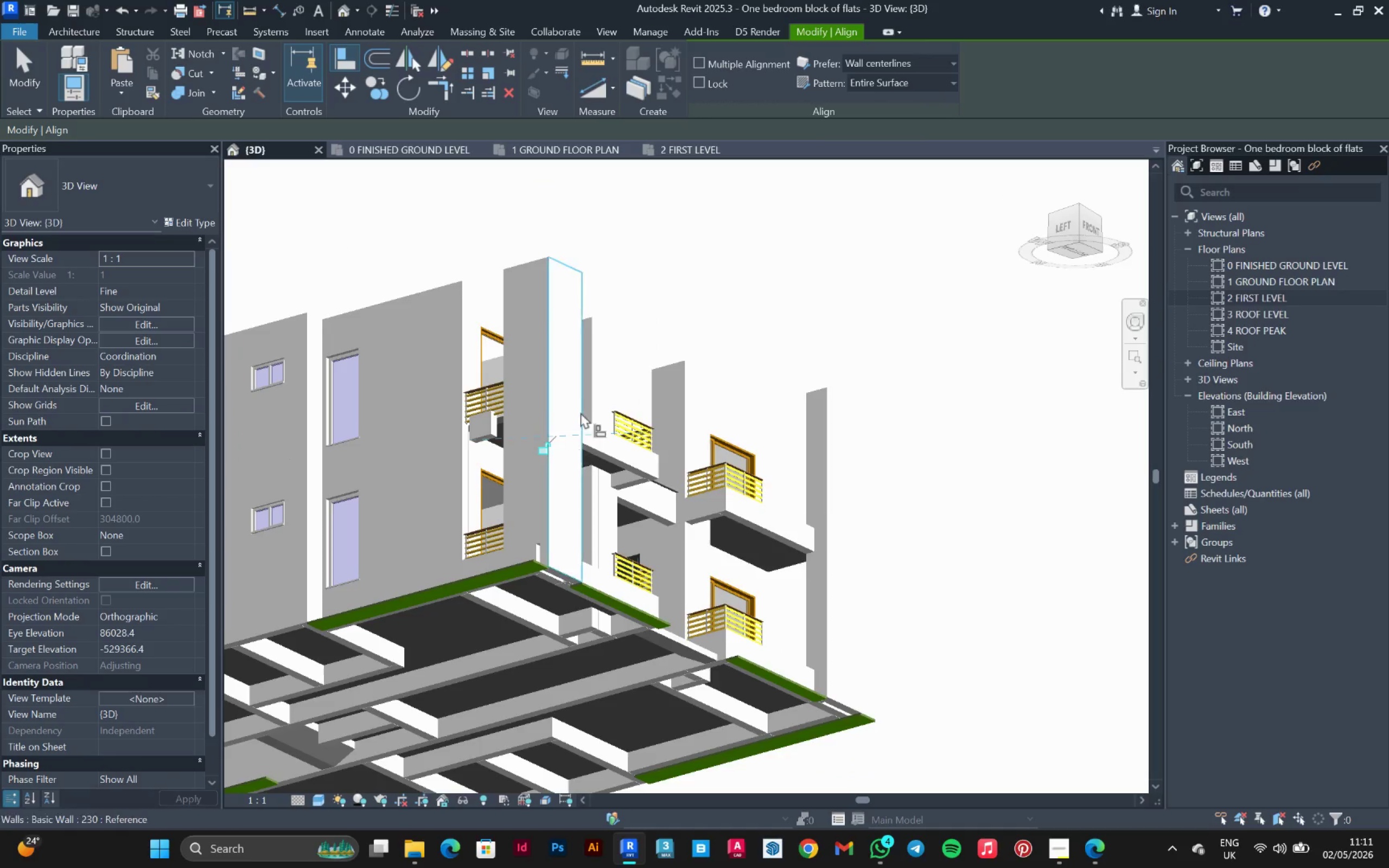 
hold_key(key=ShiftLeft, duration=1.5)
 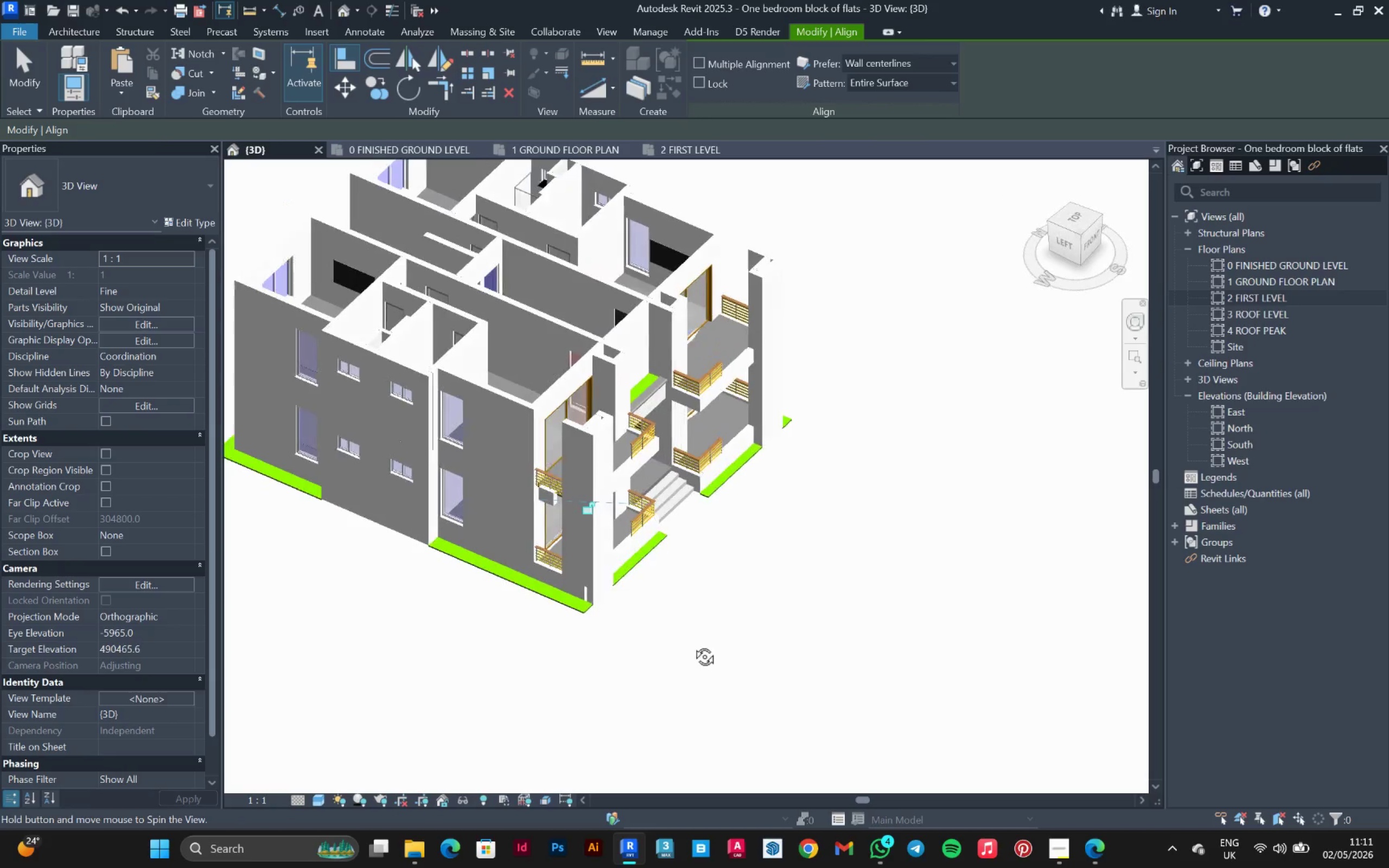 
scroll: coordinate [681, 626], scroll_direction: down, amount: 3.0
 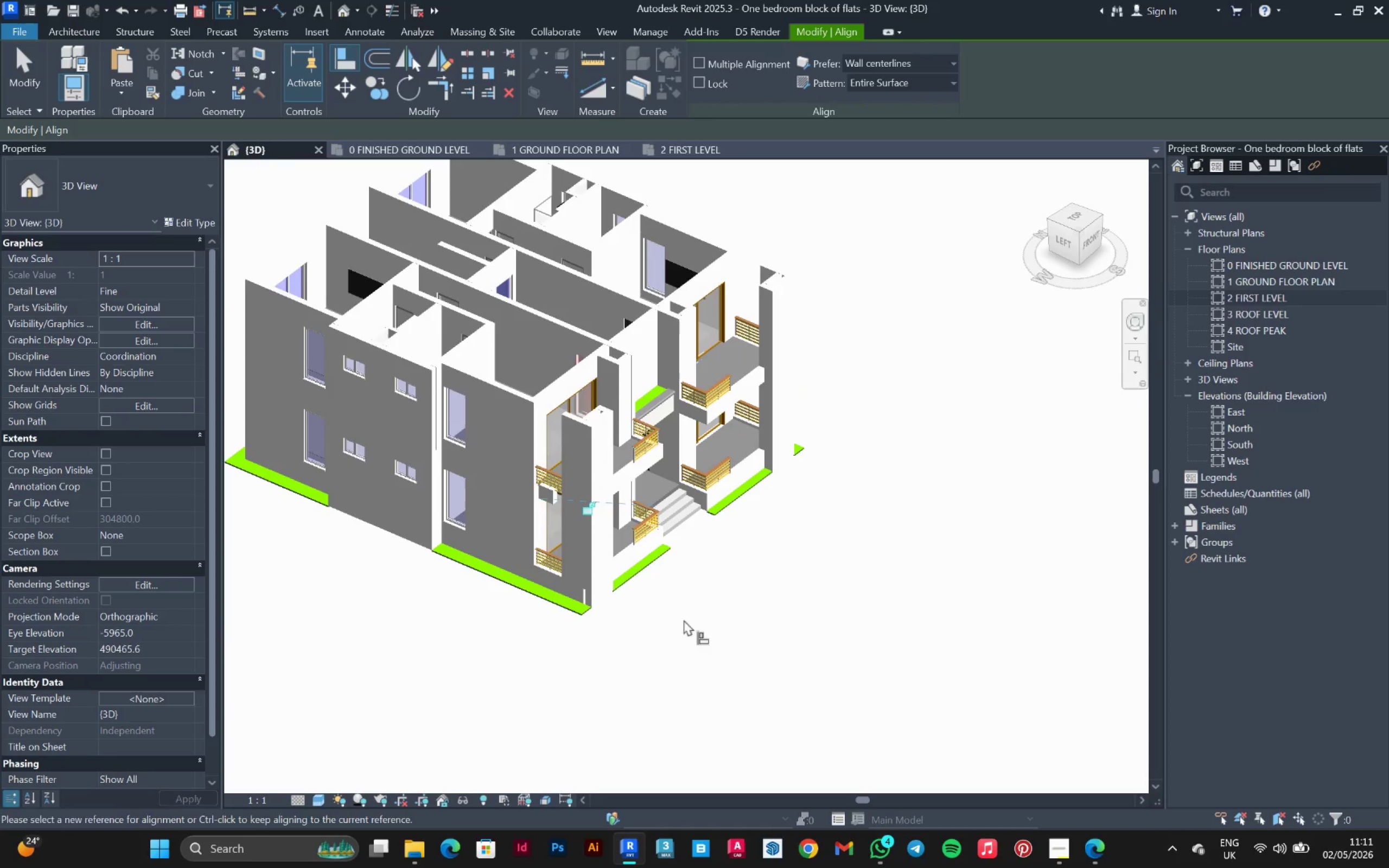 
hold_key(key=ShiftLeft, duration=1.39)
 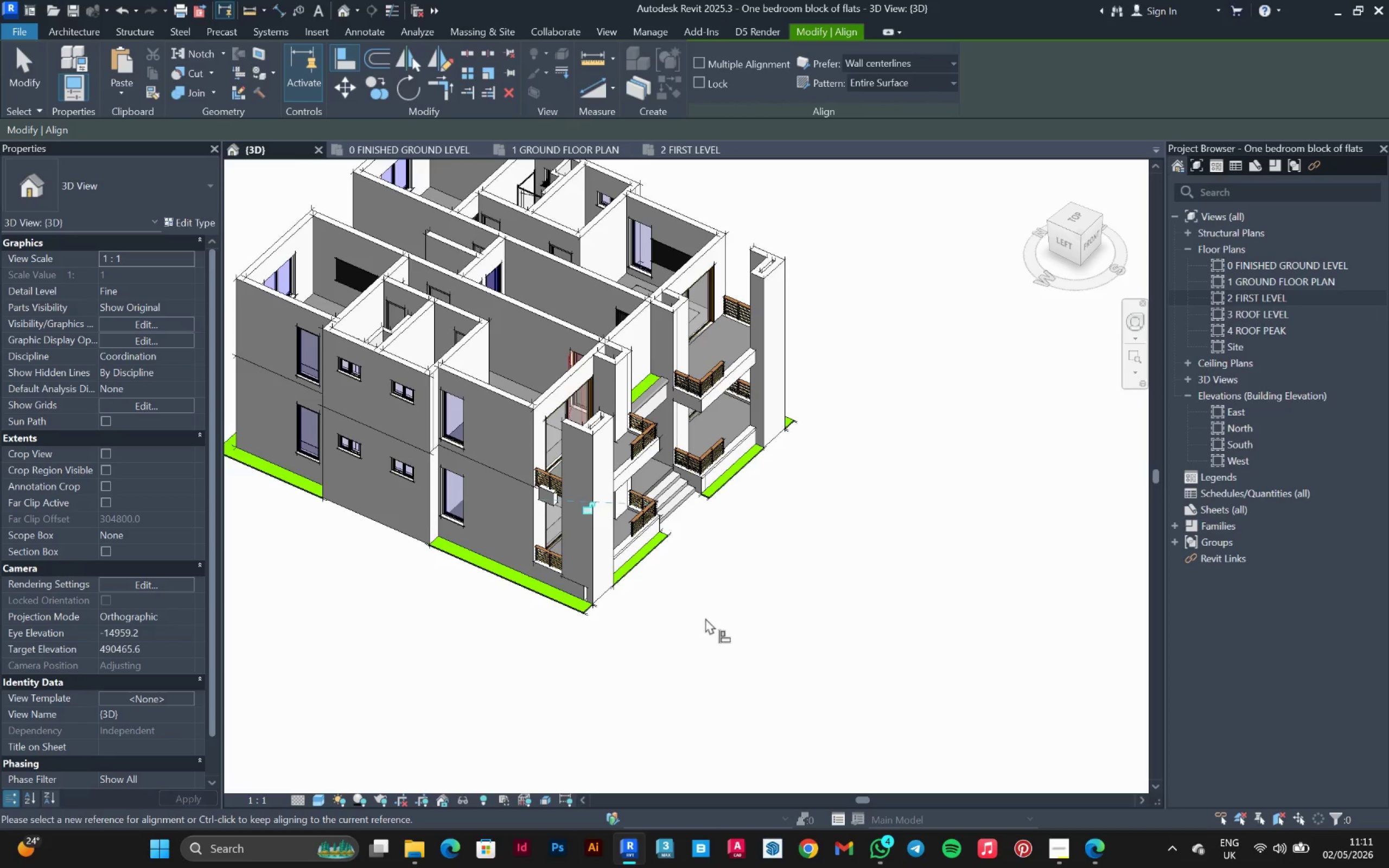 
scroll: coordinate [556, 422], scroll_direction: up, amount: 4.0
 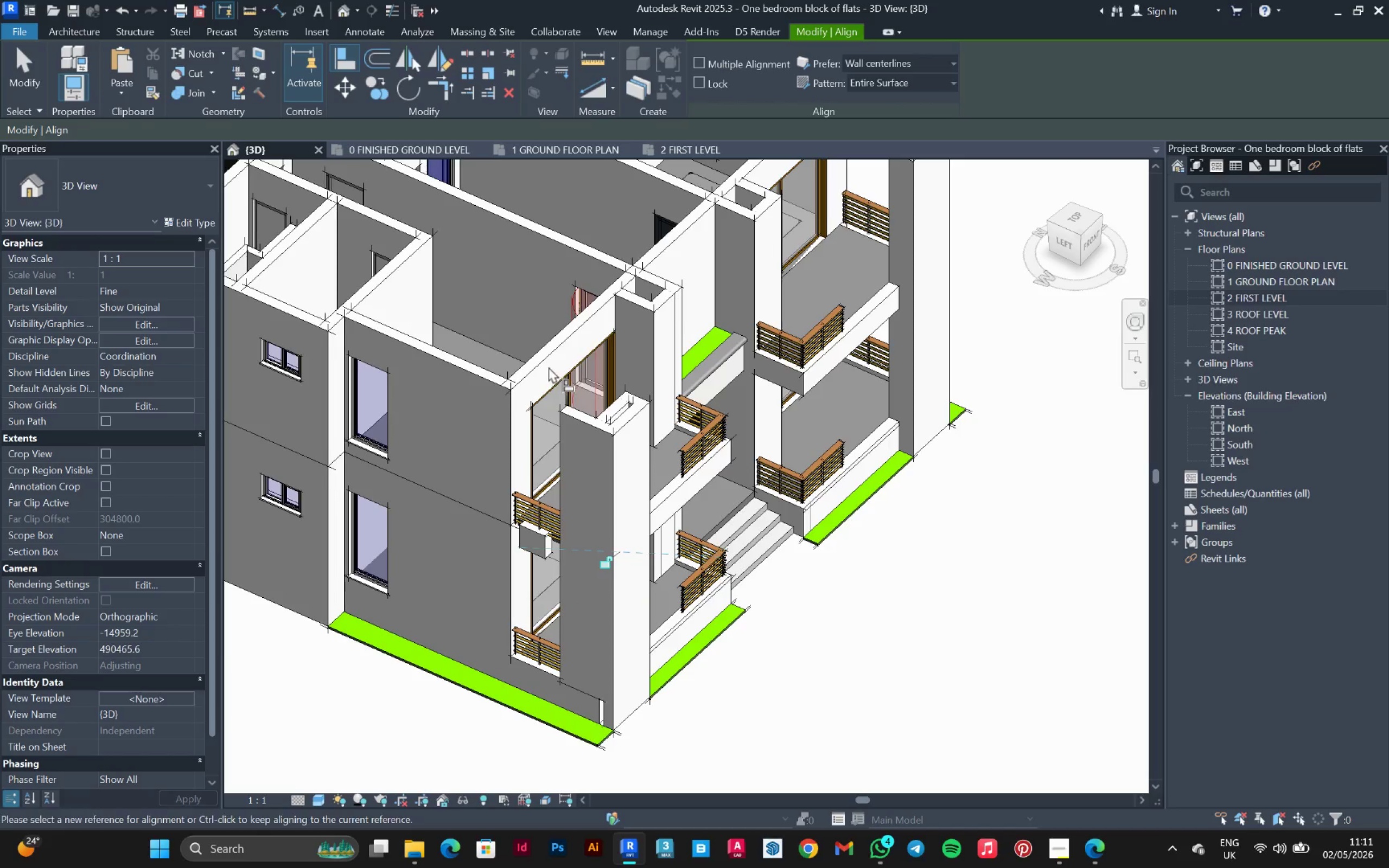 
left_click([549, 366])
 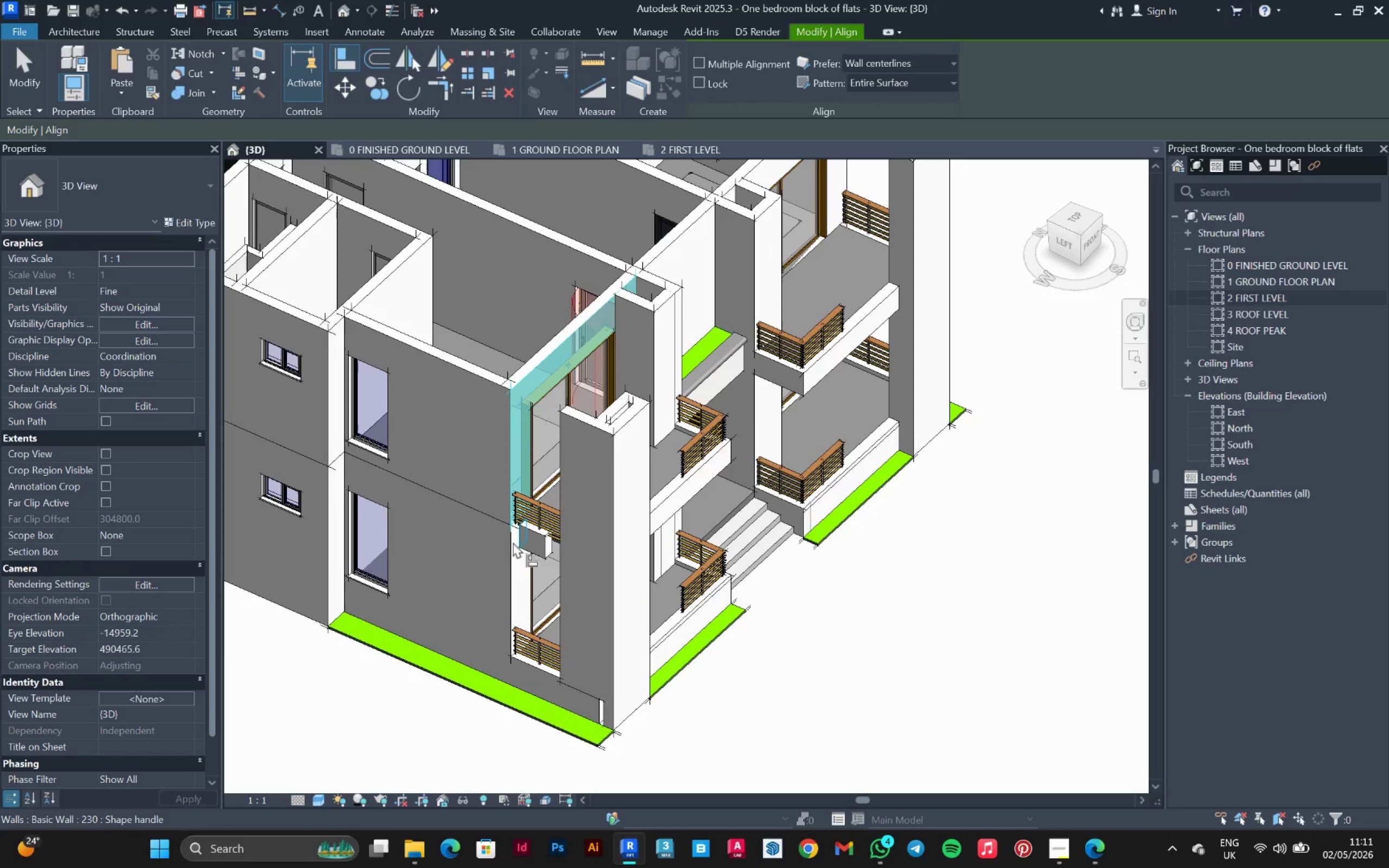 
left_click([515, 540])
 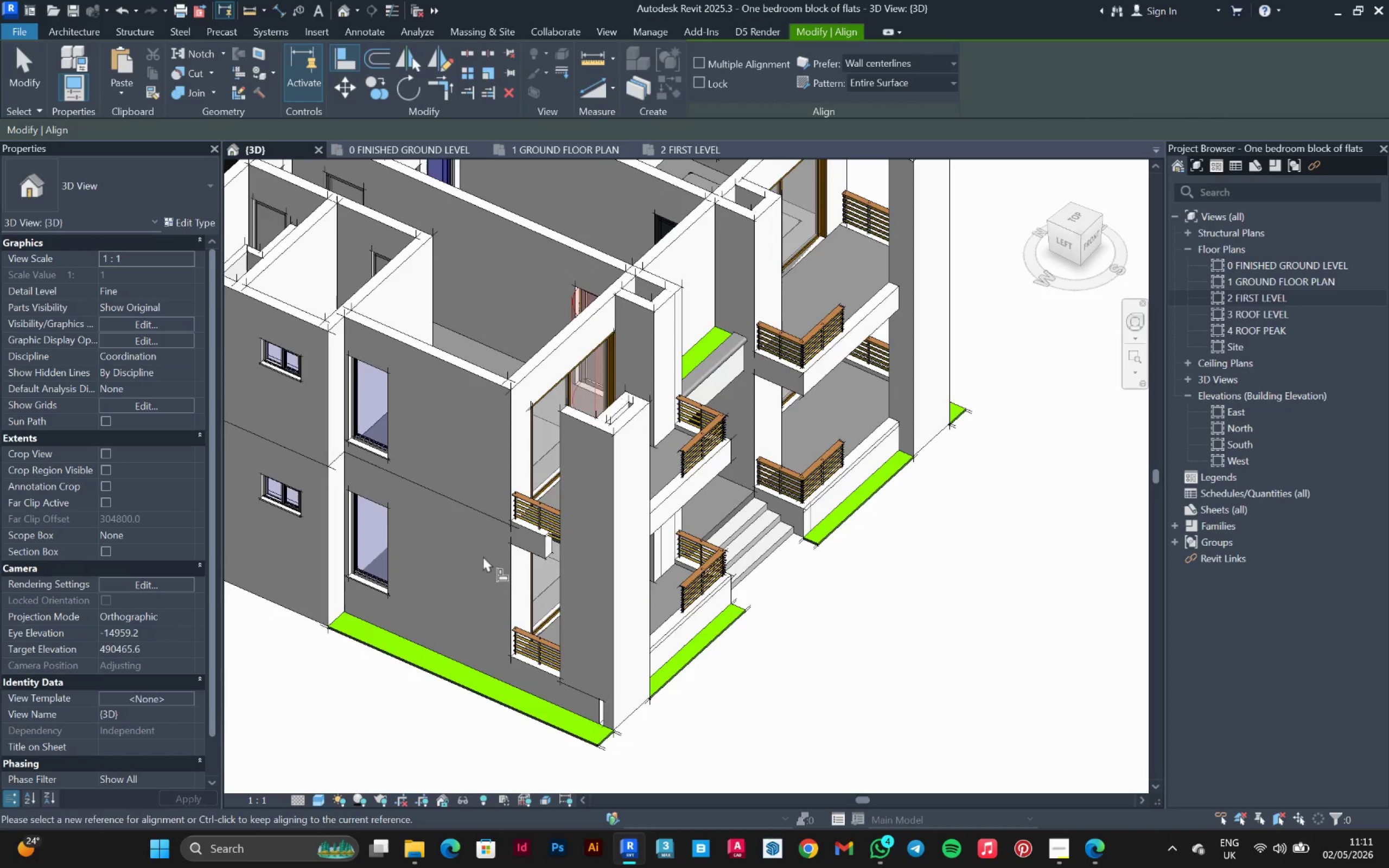 
hold_key(key=ShiftLeft, duration=0.72)
 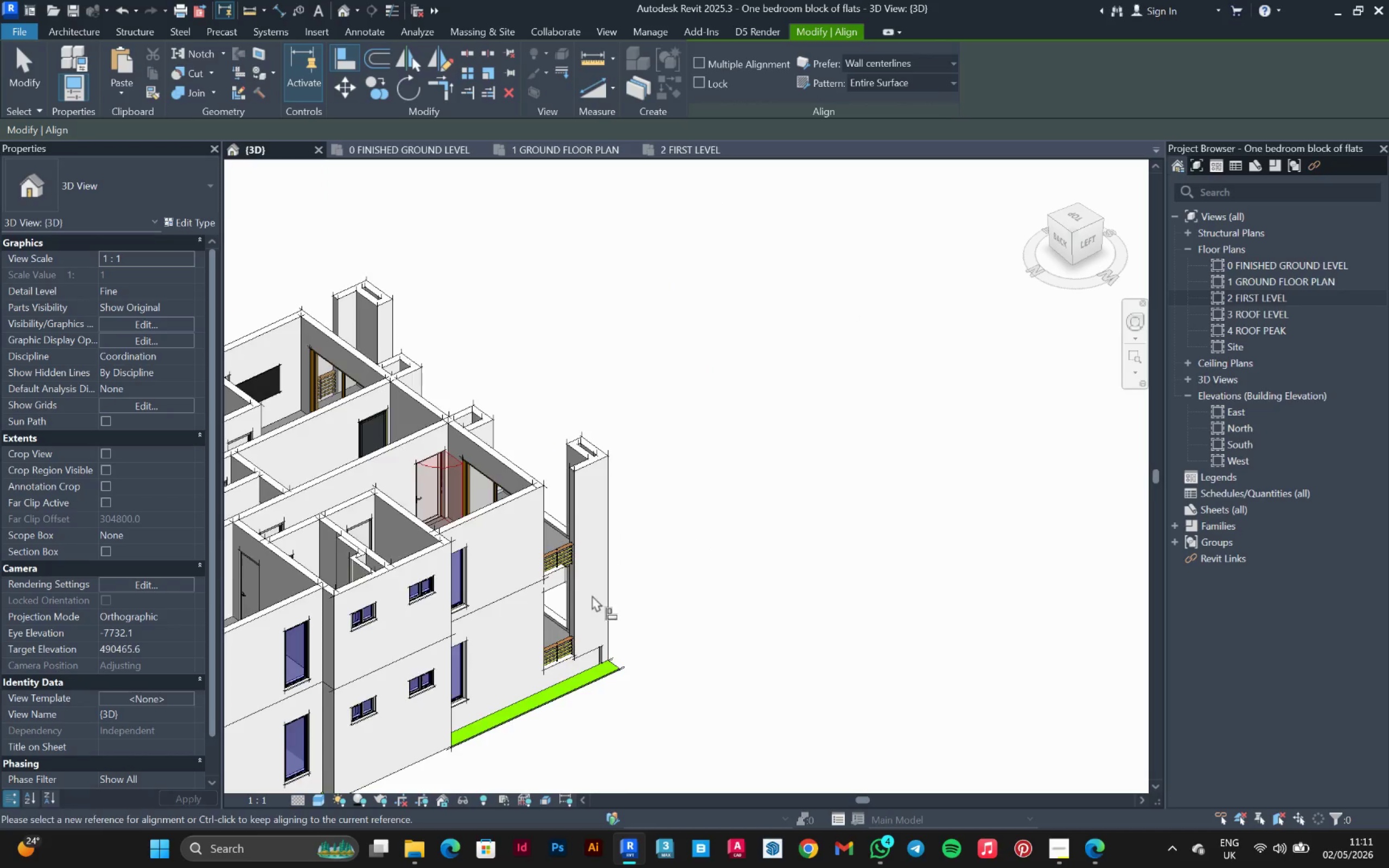 
scroll: coordinate [482, 557], scroll_direction: down, amount: 3.0
 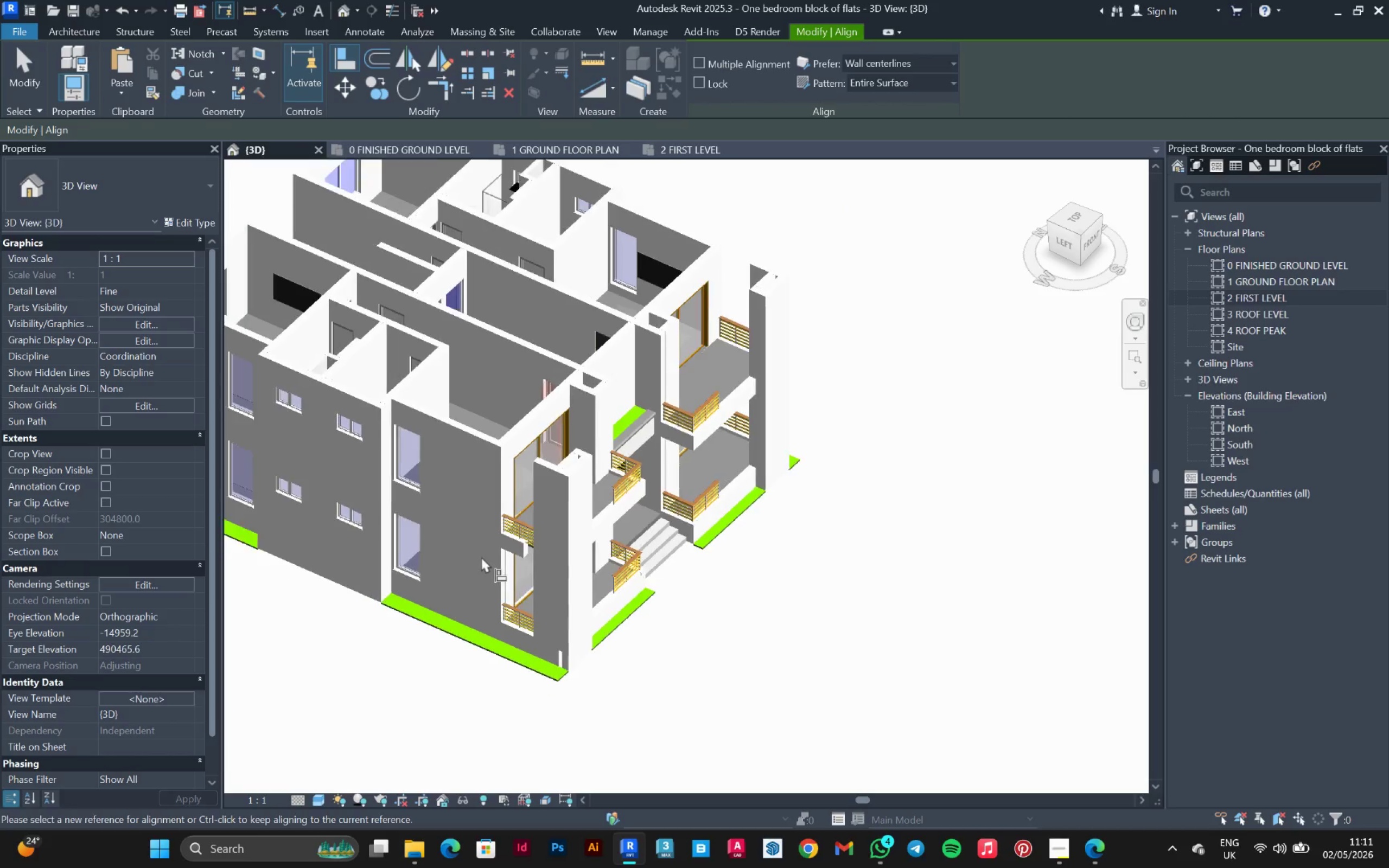 
scroll: coordinate [579, 599], scroll_direction: up, amount: 5.0
 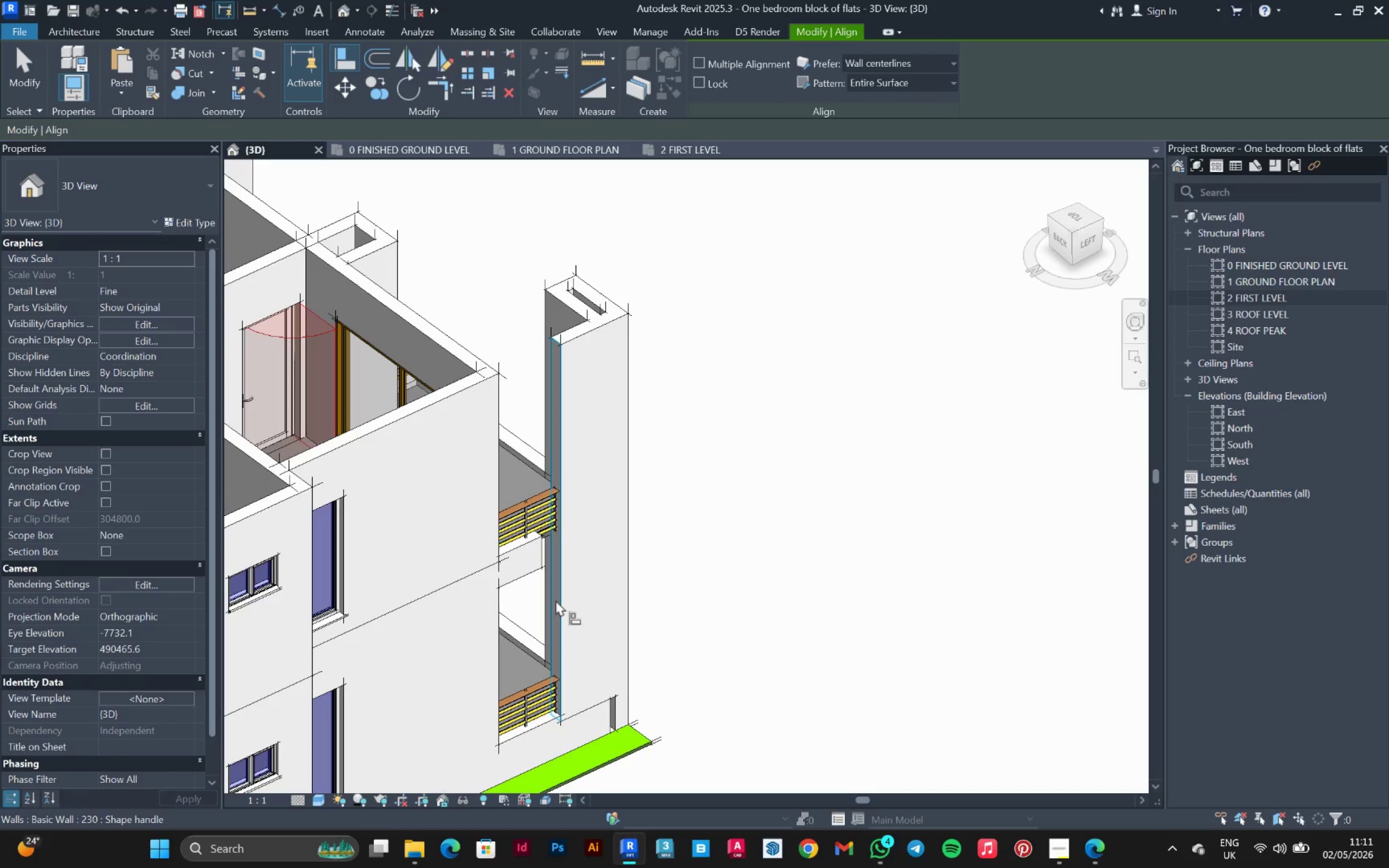 
left_click([556, 600])
 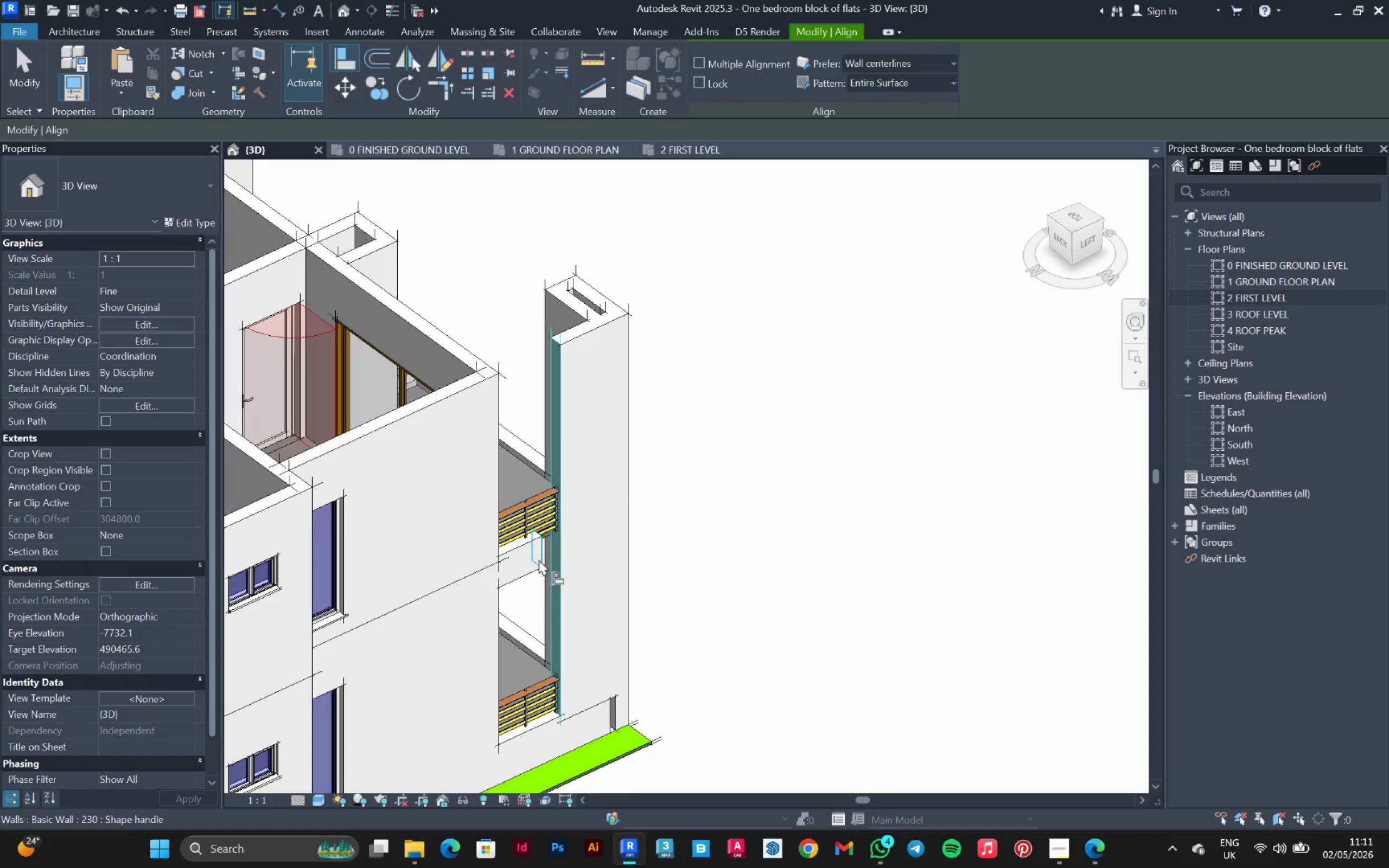 
left_click([539, 559])
 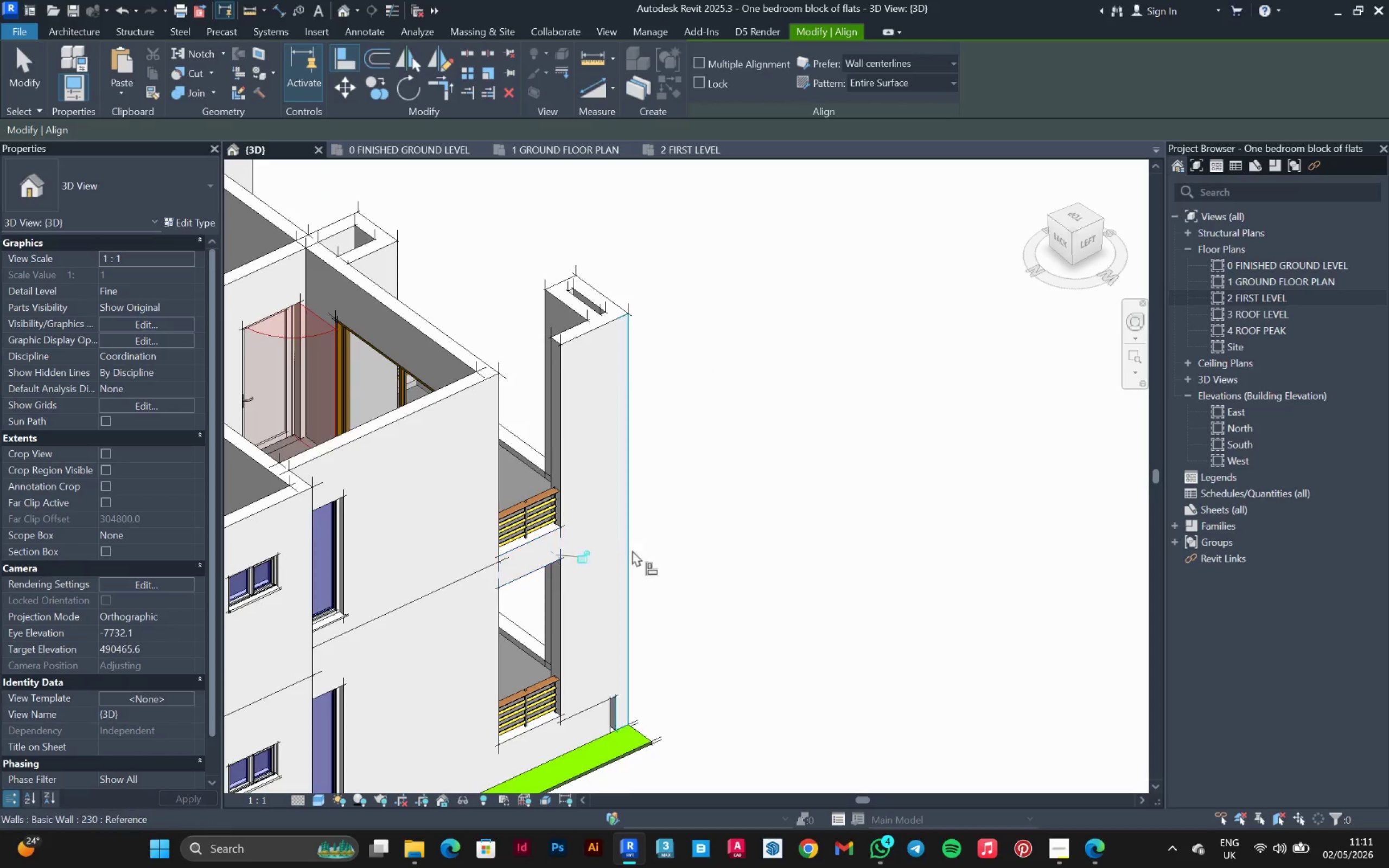 
hold_key(key=ShiftLeft, duration=0.88)
 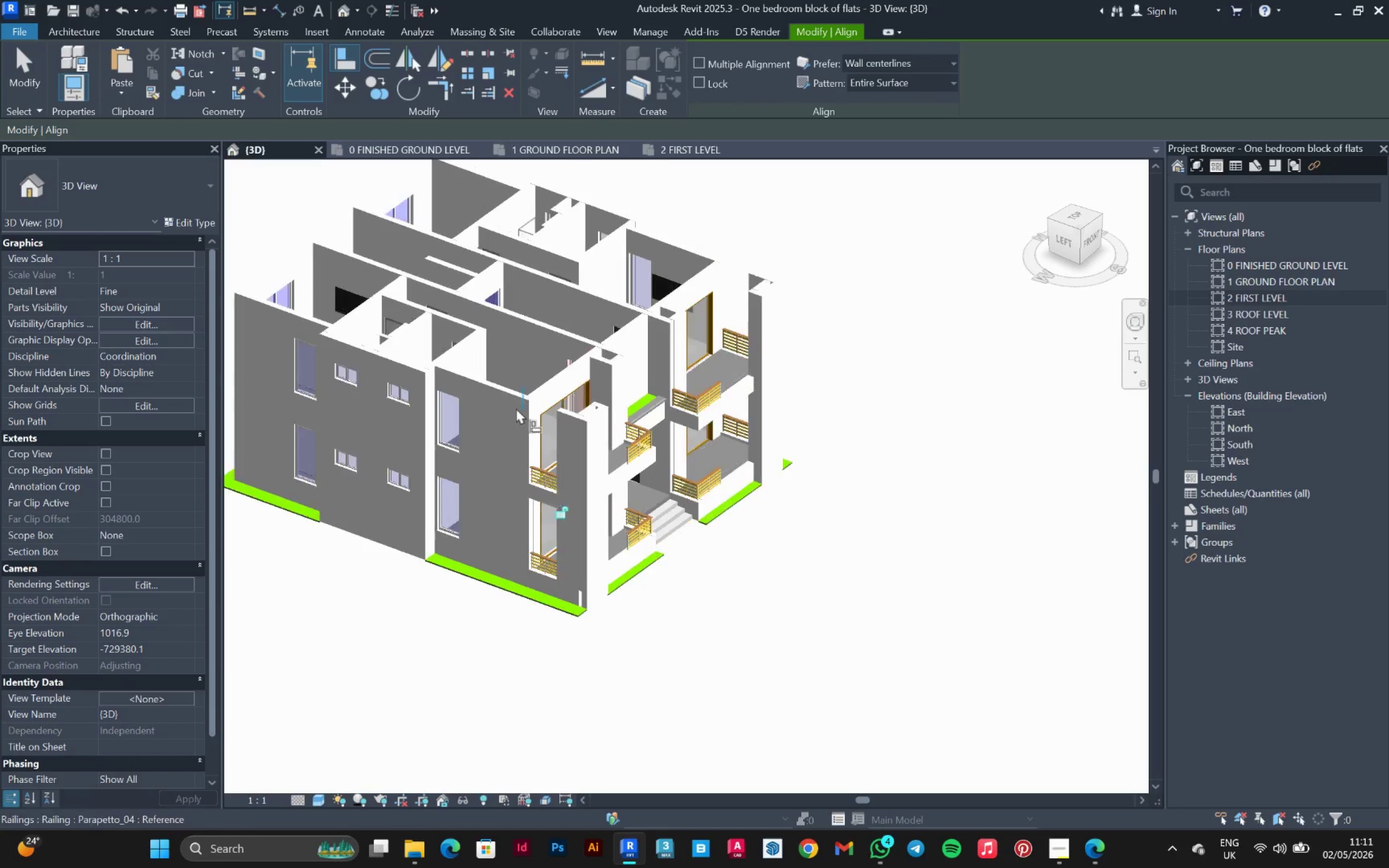 
scroll: coordinate [642, 550], scroll_direction: down, amount: 3.0
 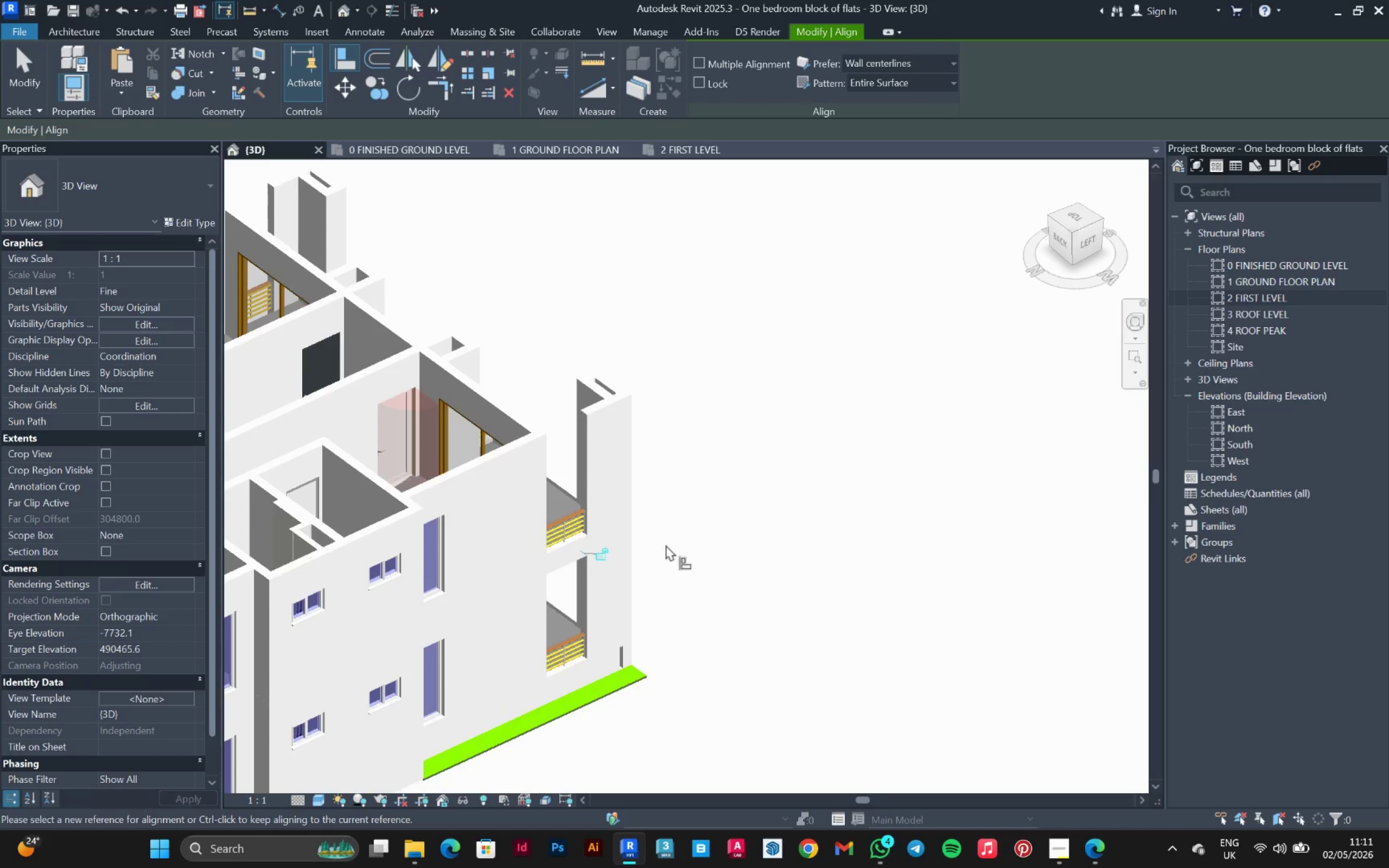 
hold_key(key=ShiftLeft, duration=11.33)
 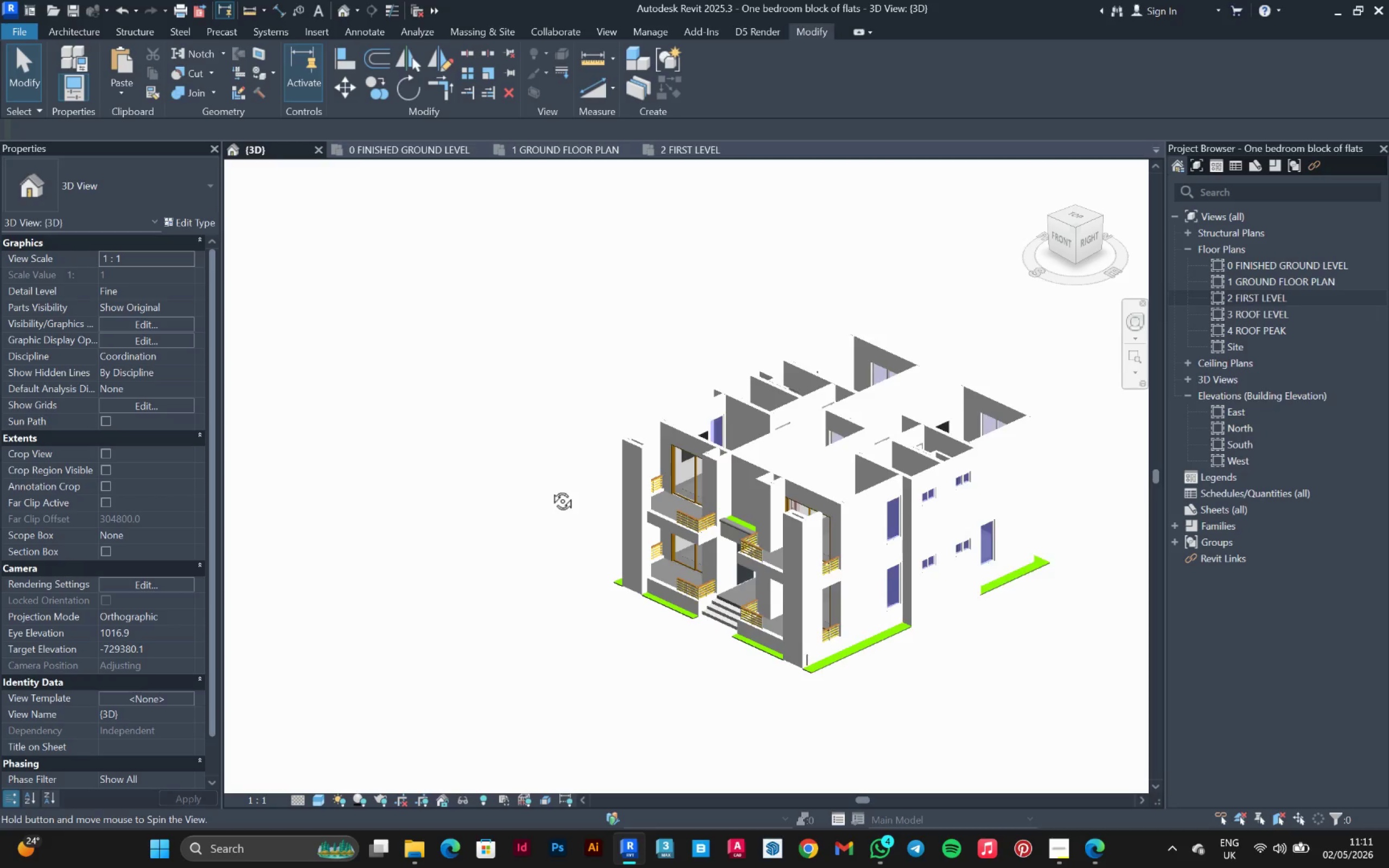 
key(Escape)
 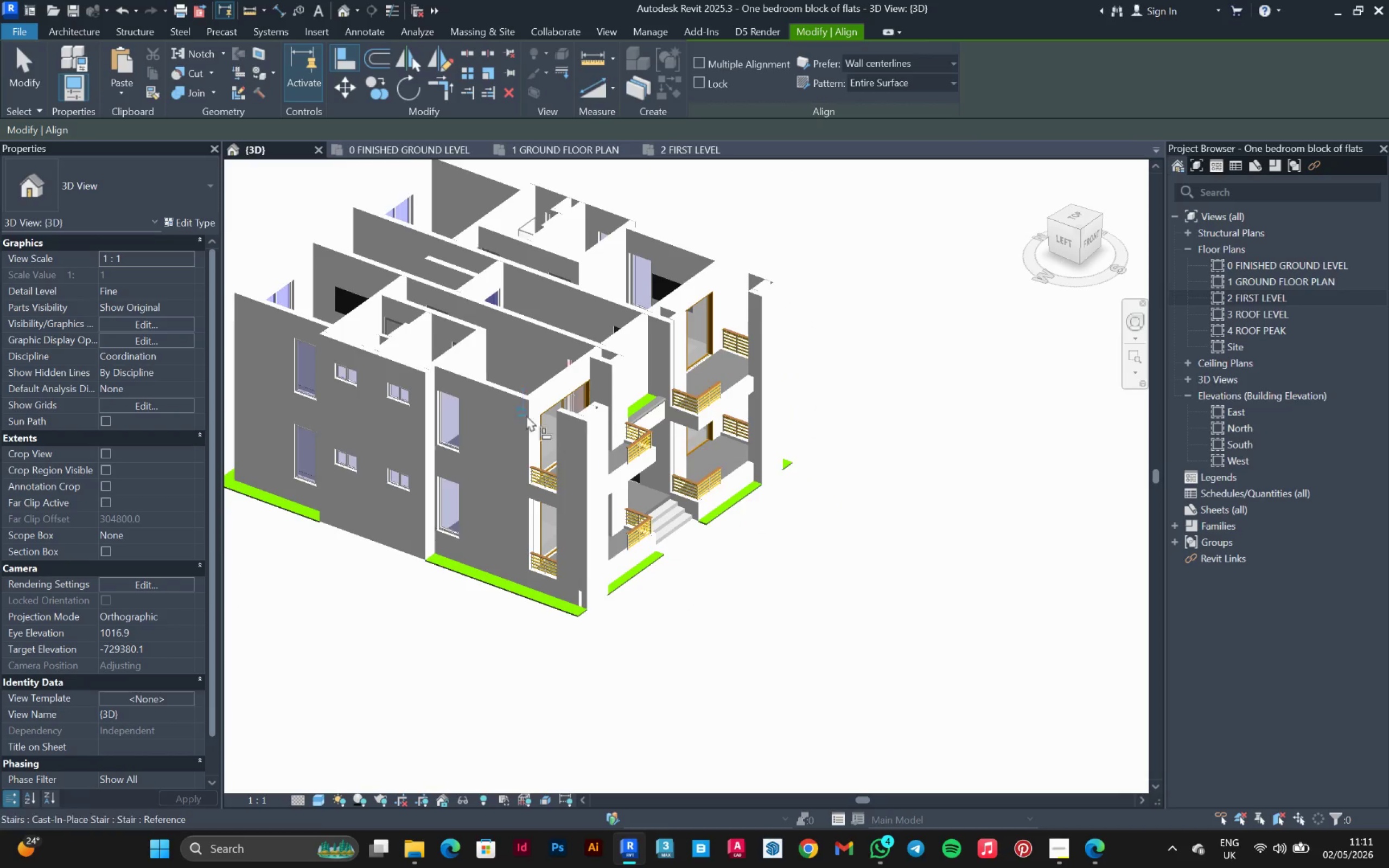 
key(Escape)
 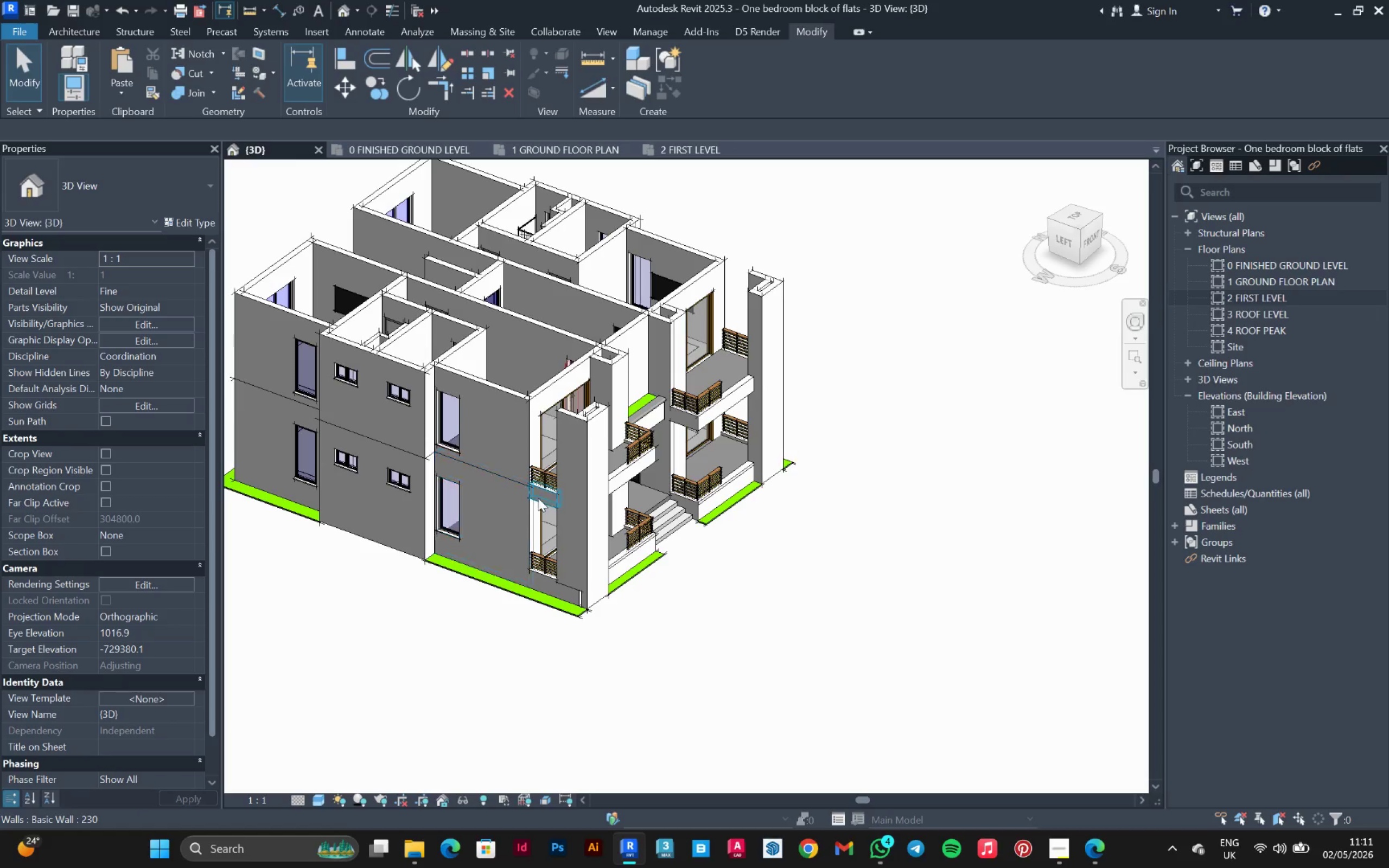 
scroll: coordinate [514, 412], scroll_direction: down, amount: 3.0
 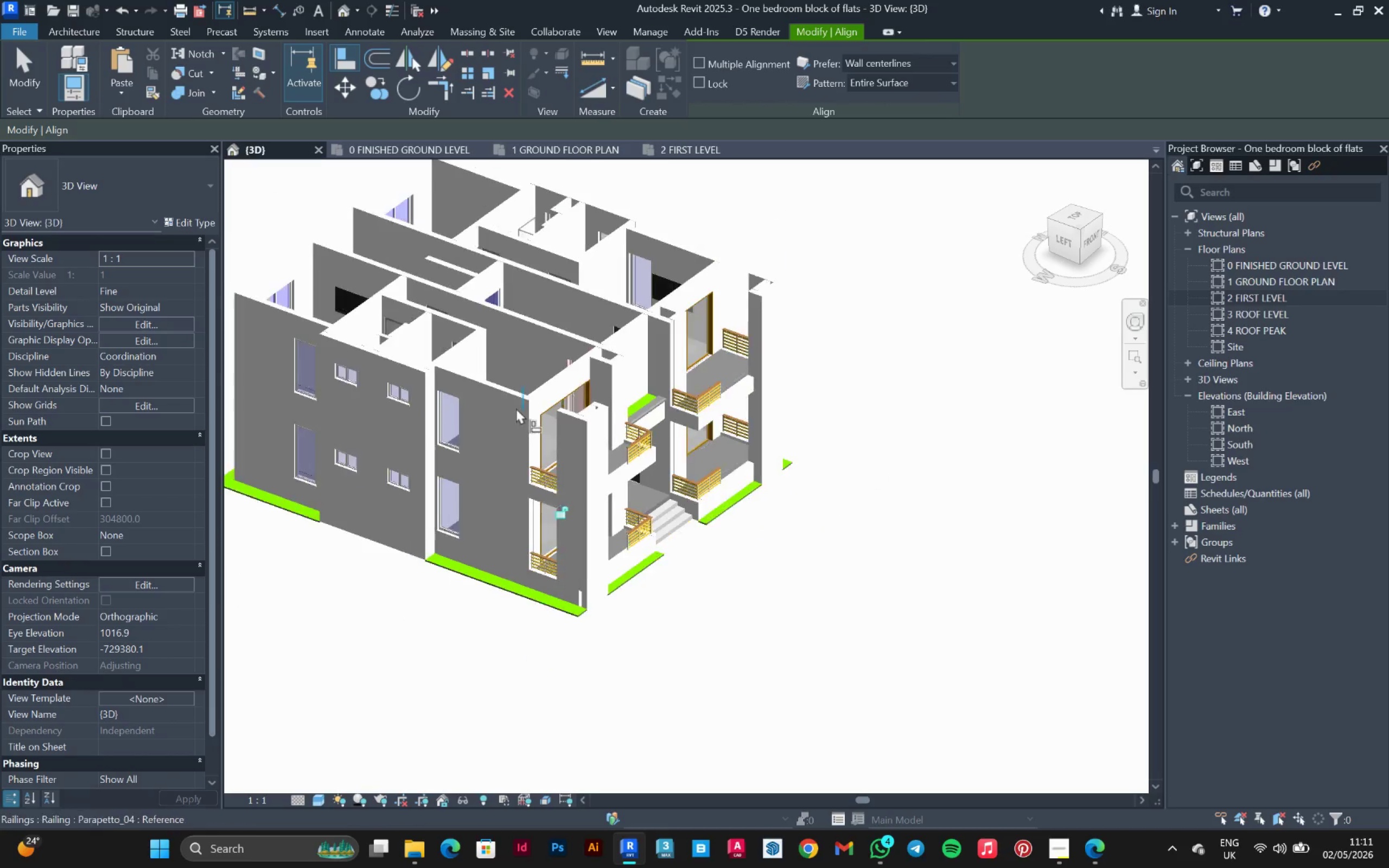 
left_click([538, 498])
 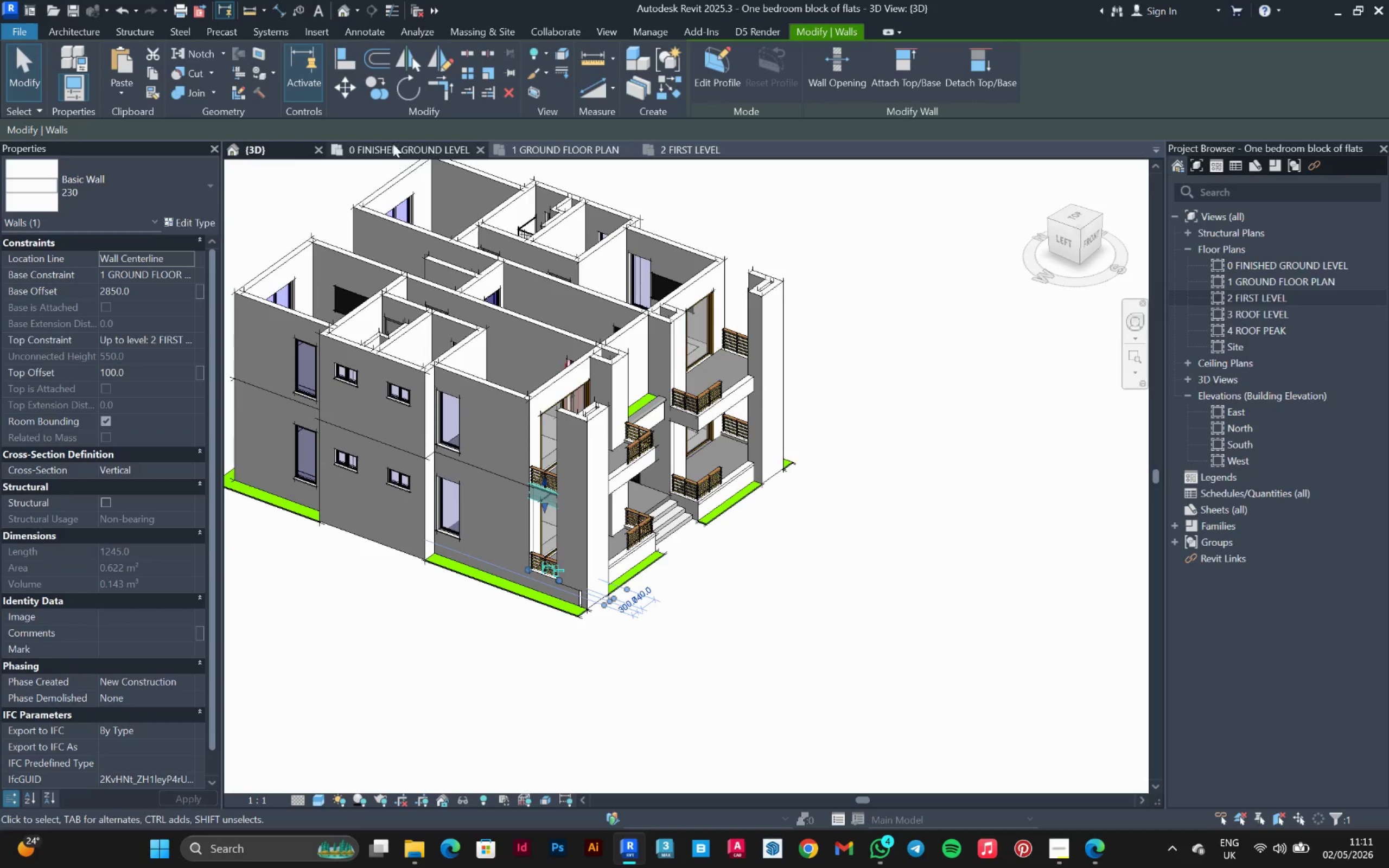 
left_click([393, 149])
 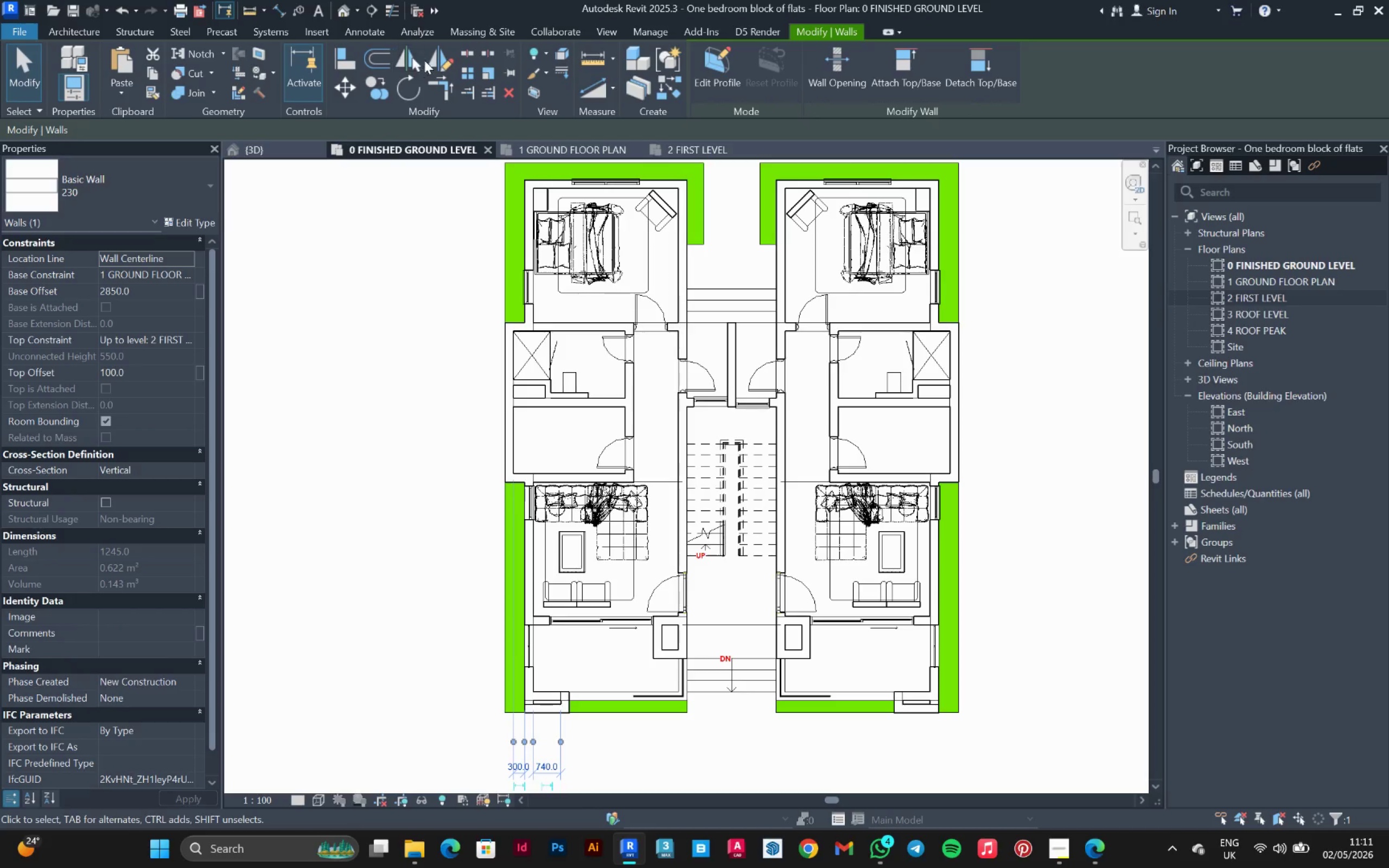 
left_click([415, 58])
 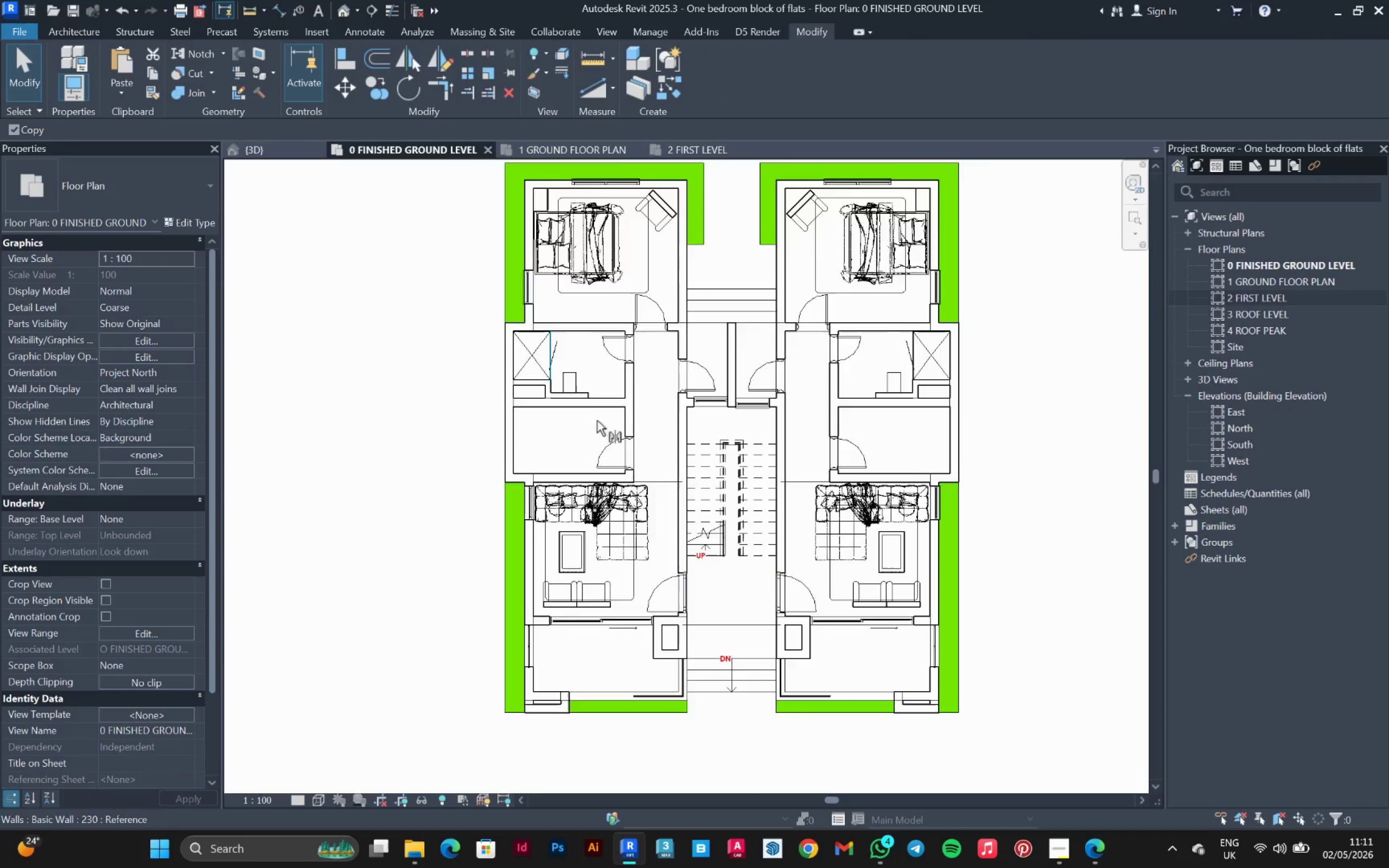 
left_click([732, 684])
 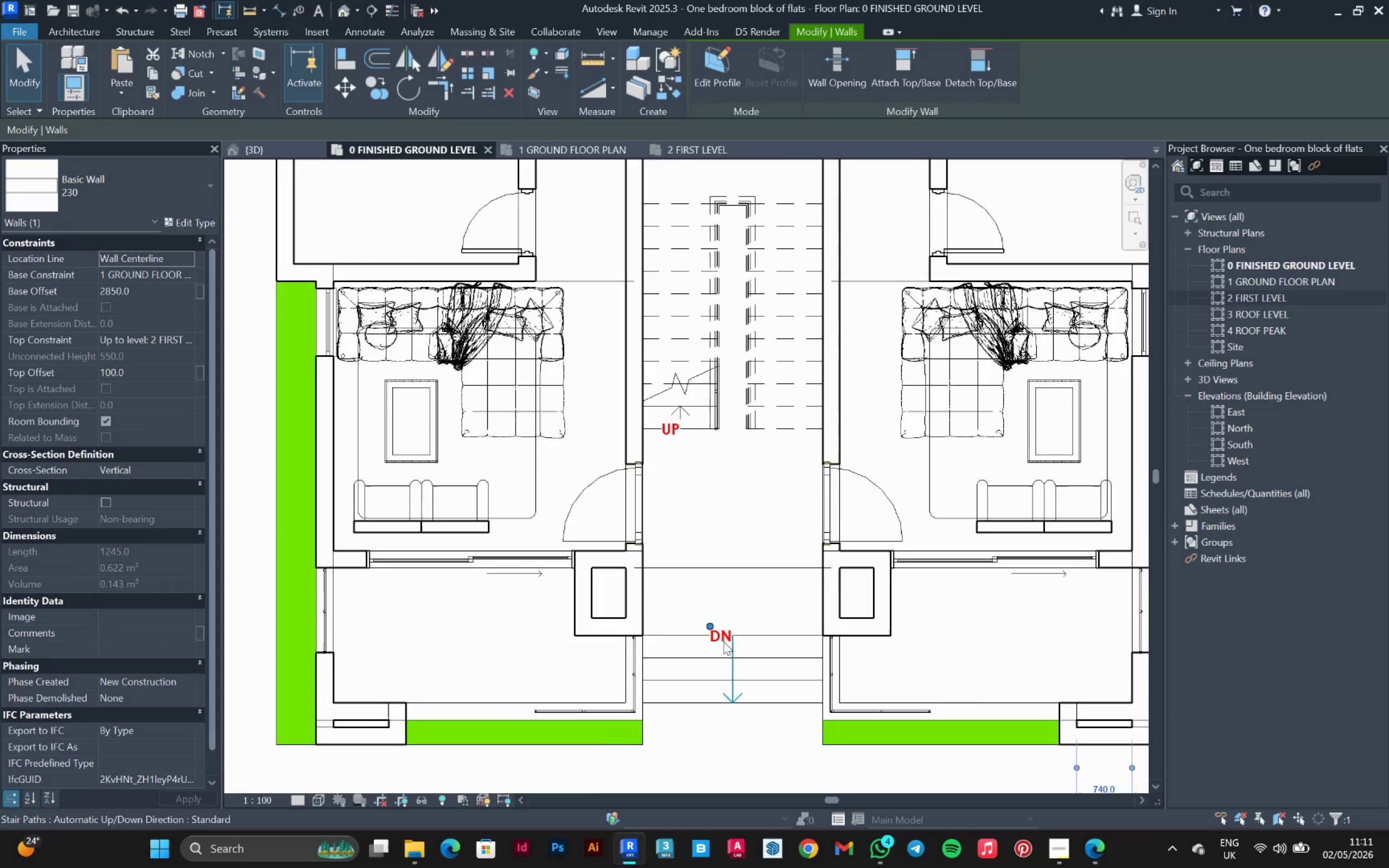 
scroll: coordinate [734, 685], scroll_direction: up, amount: 5.0
 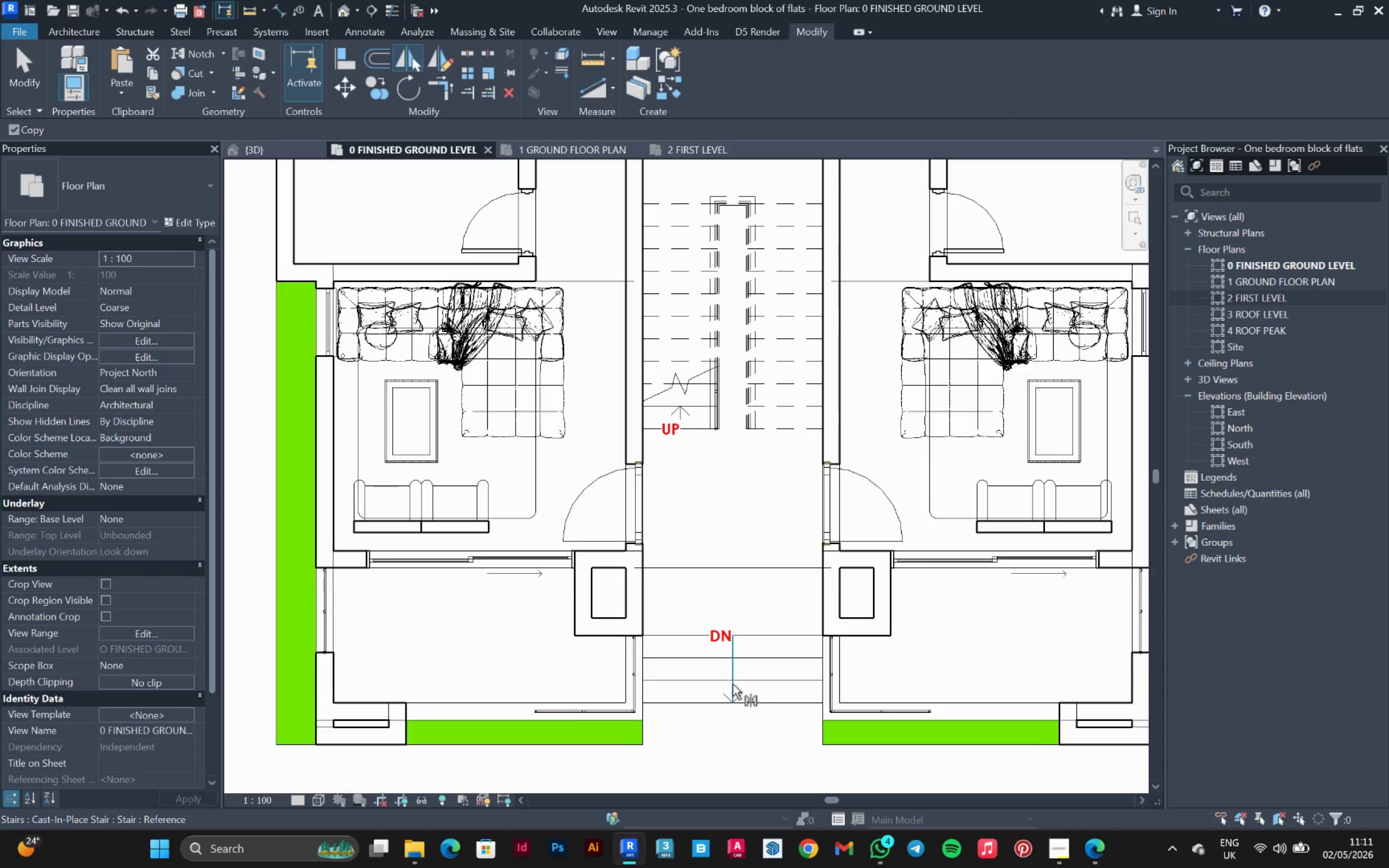 
scroll: coordinate [721, 579], scroll_direction: down, amount: 7.0
 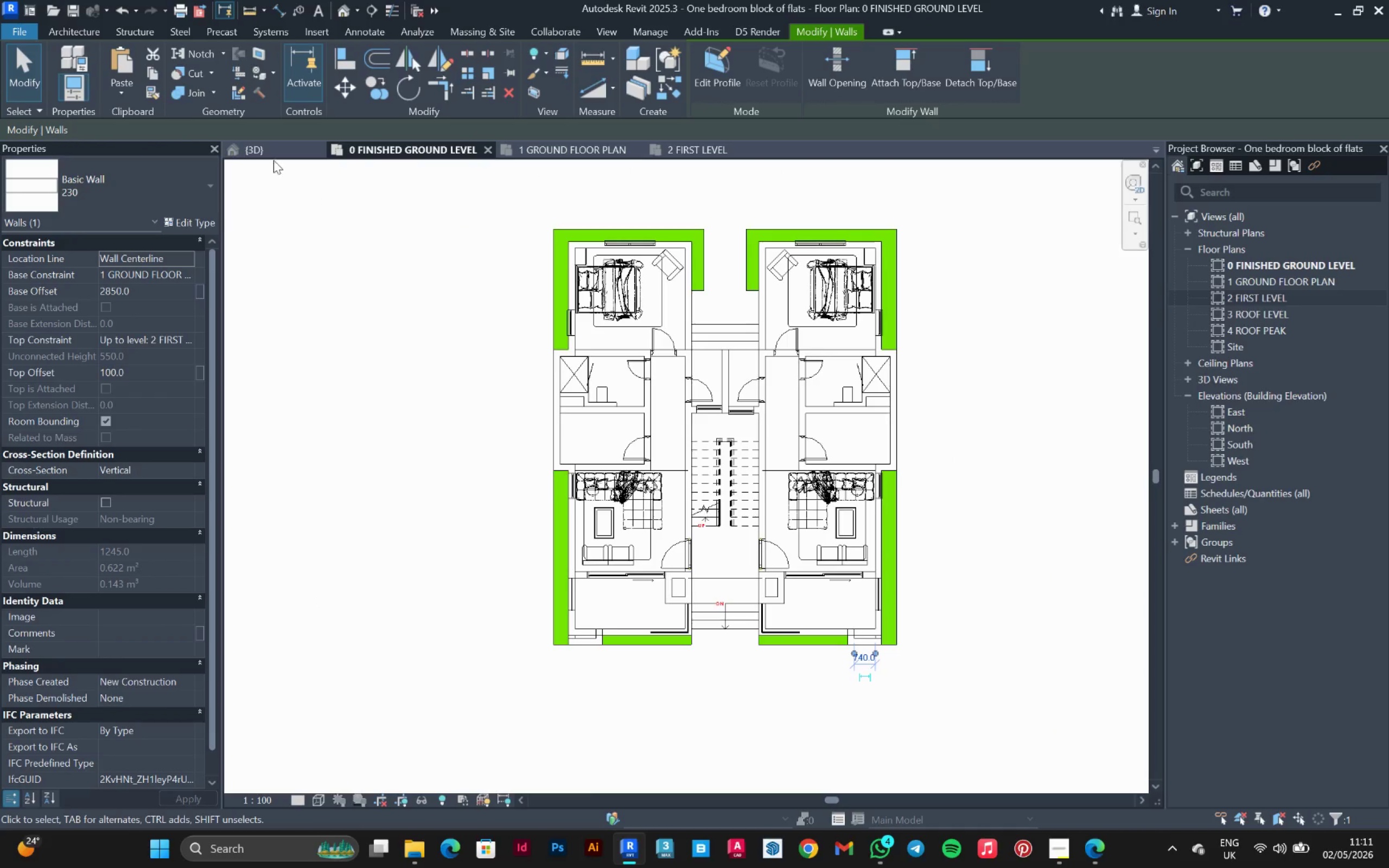 
left_click([273, 154])
 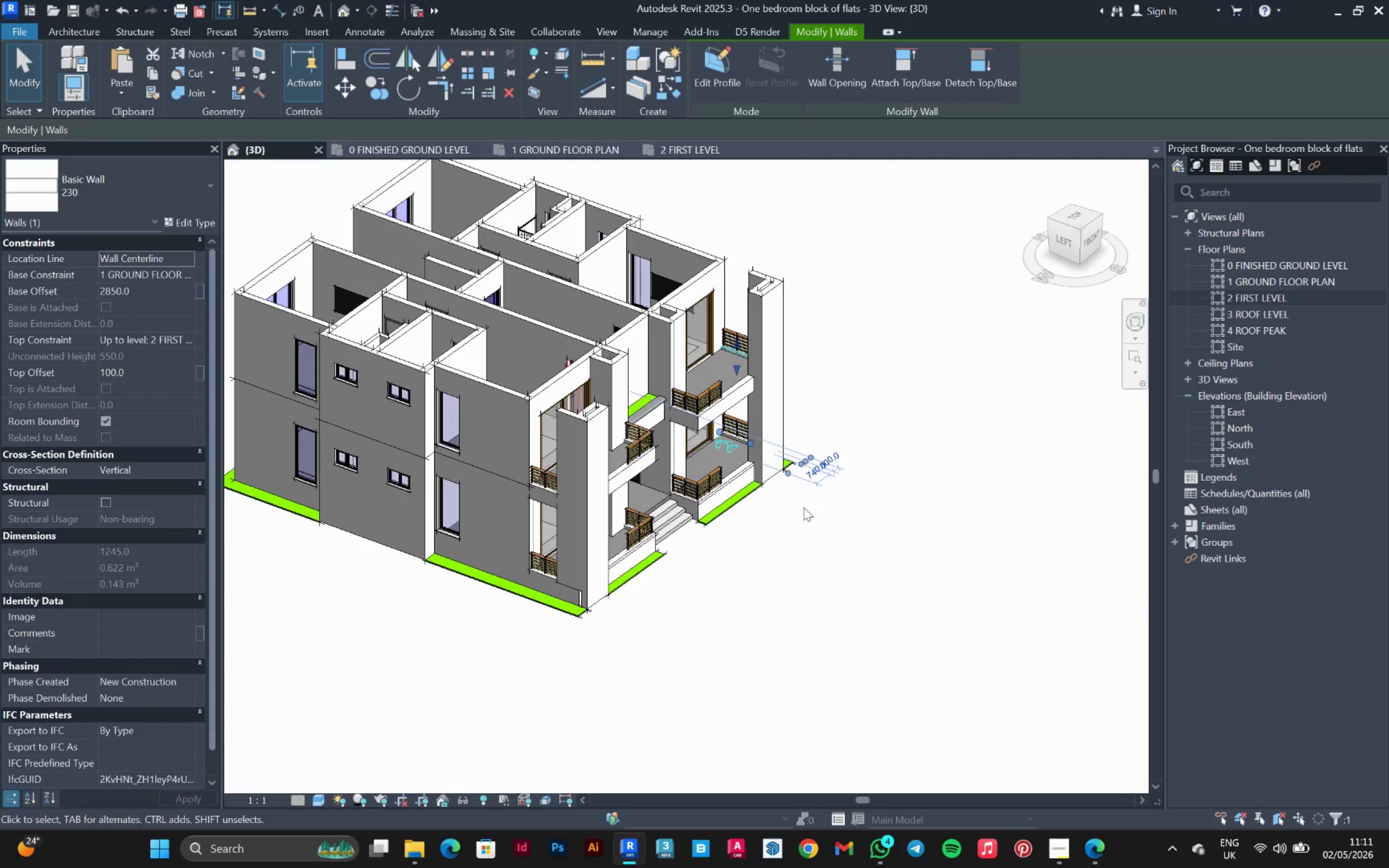 
left_click([908, 514])
 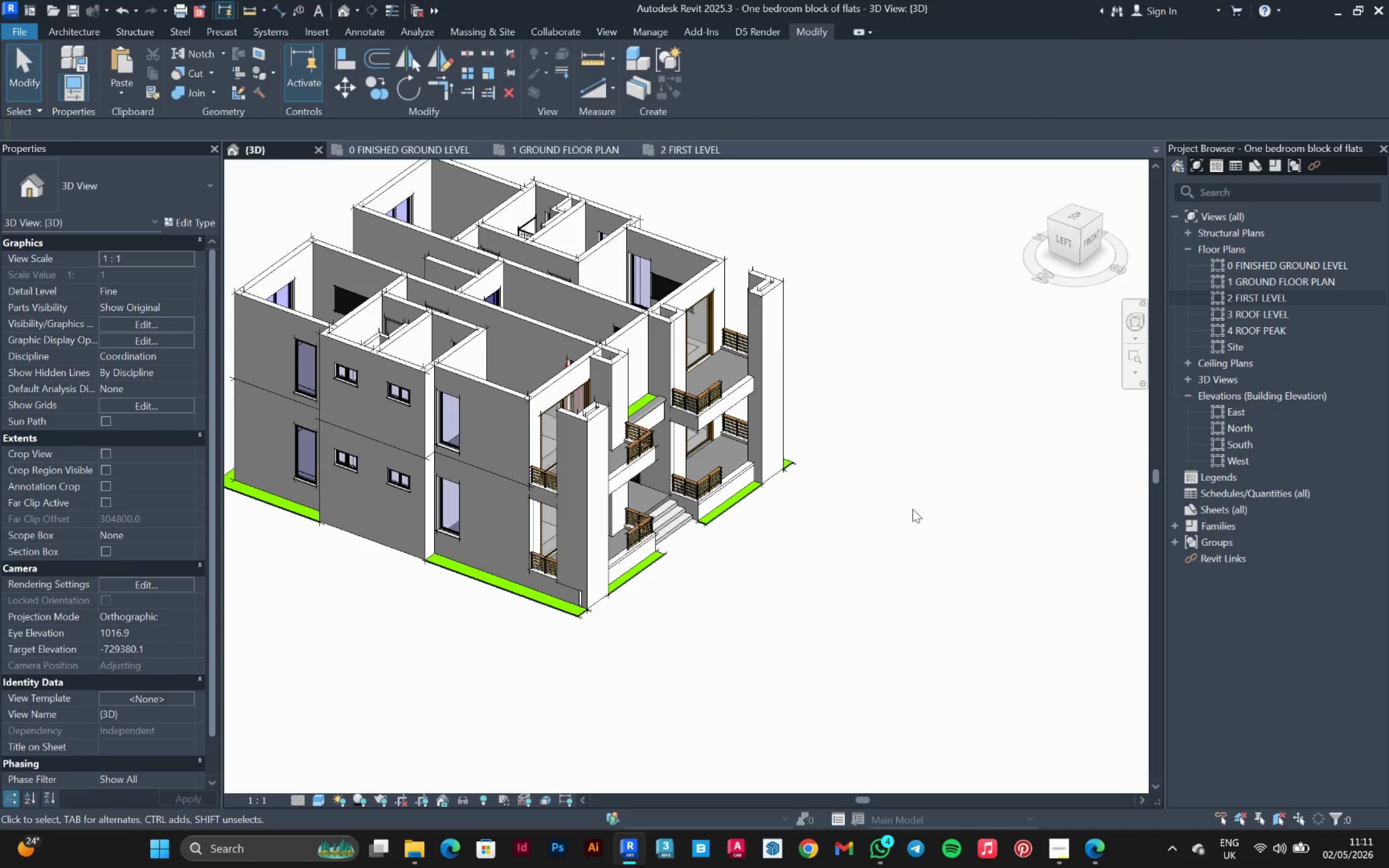 
scroll: coordinate [913, 509], scroll_direction: down, amount: 2.0
 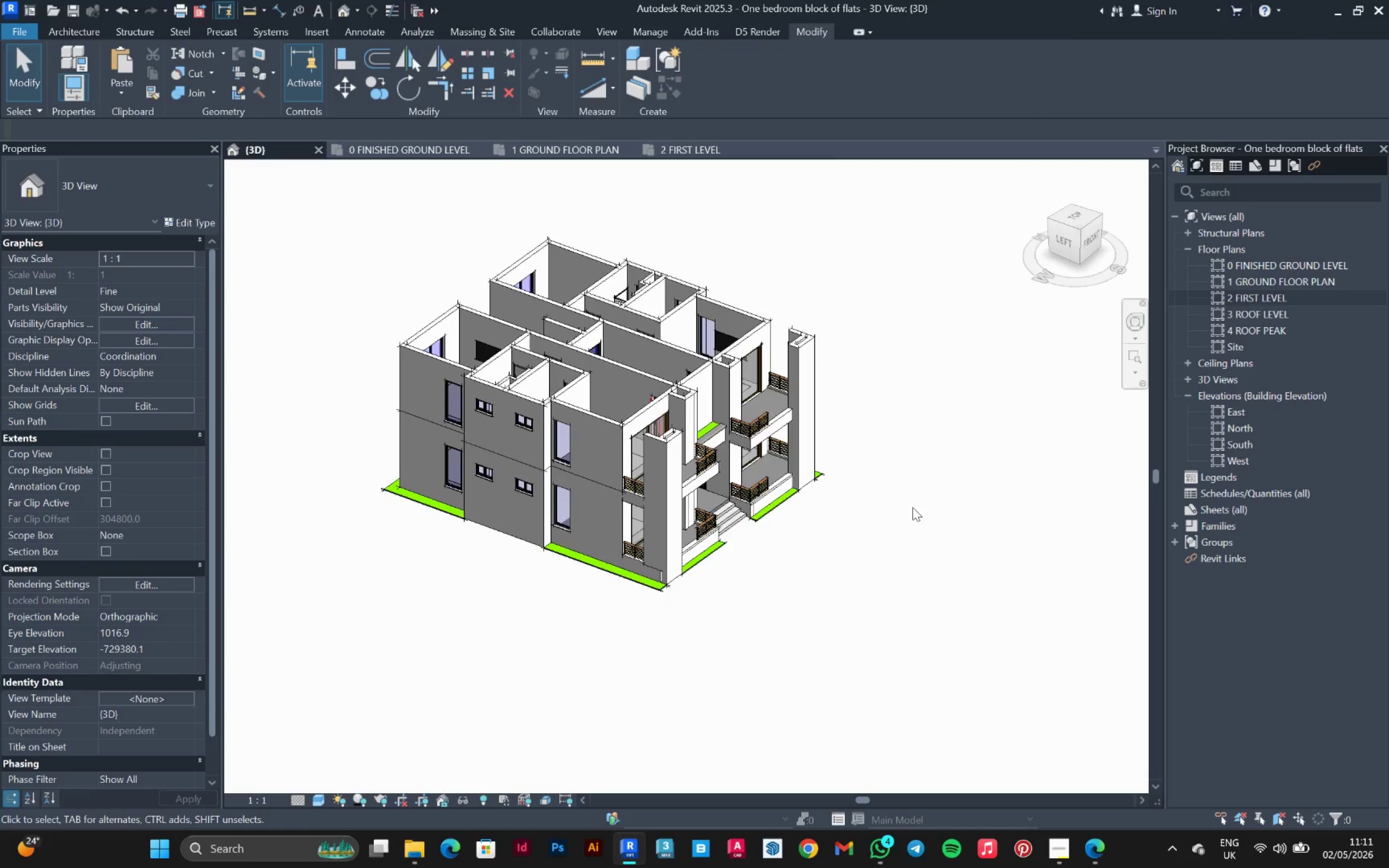 
hold_key(key=ShiftLeft, duration=1.5)
 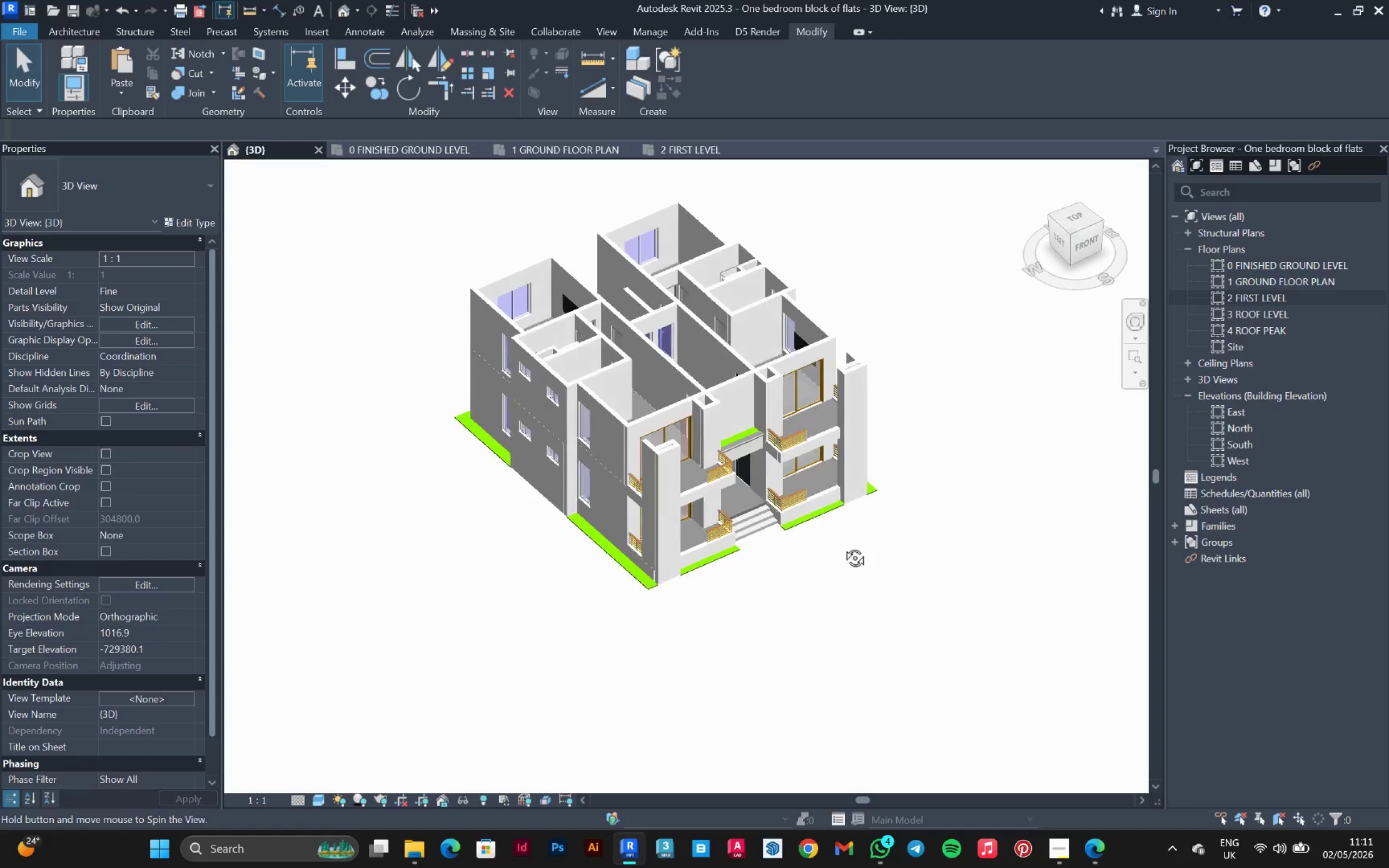 
key(Shift+ShiftLeft)
 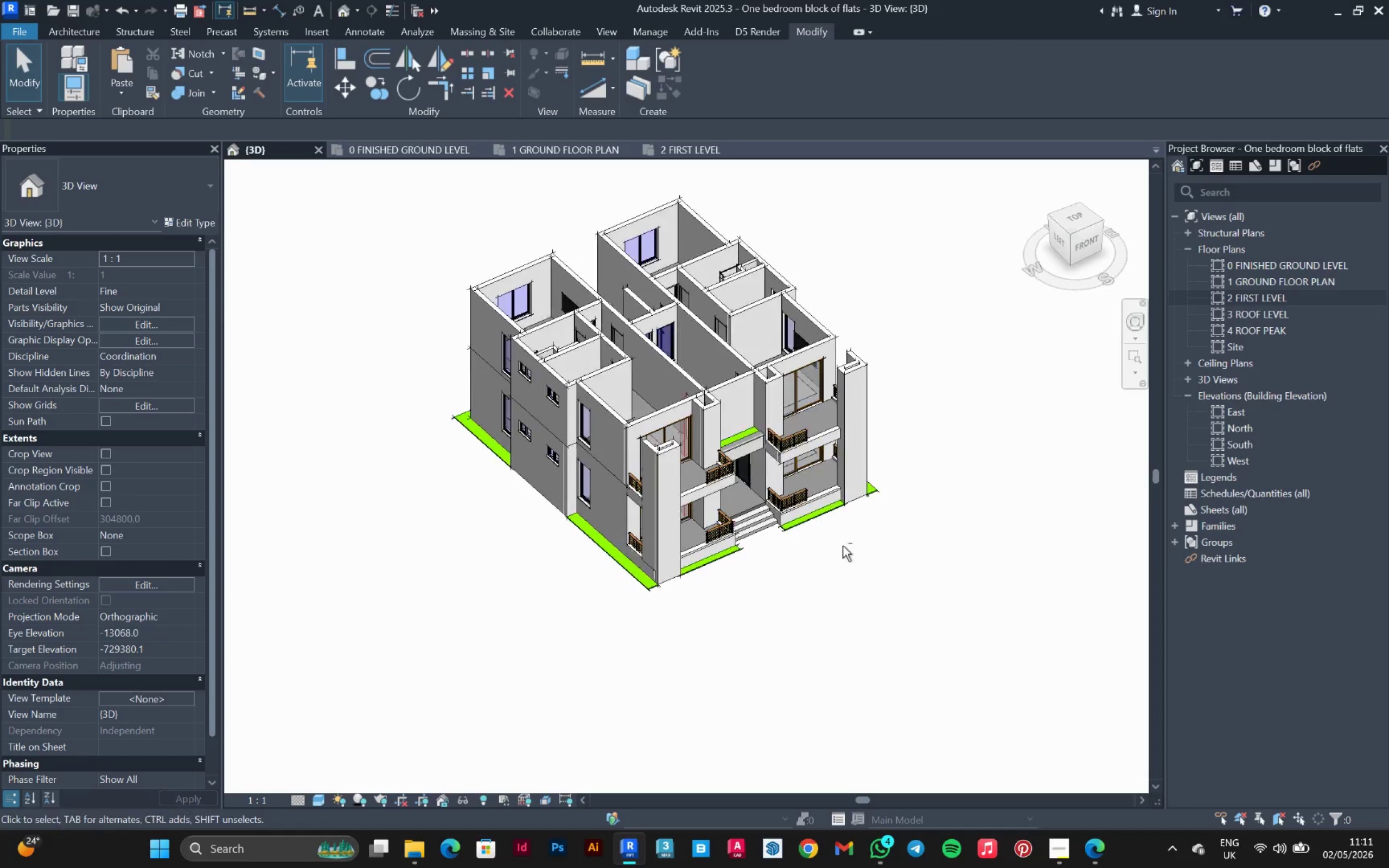 
key(Shift+ShiftLeft)
 